 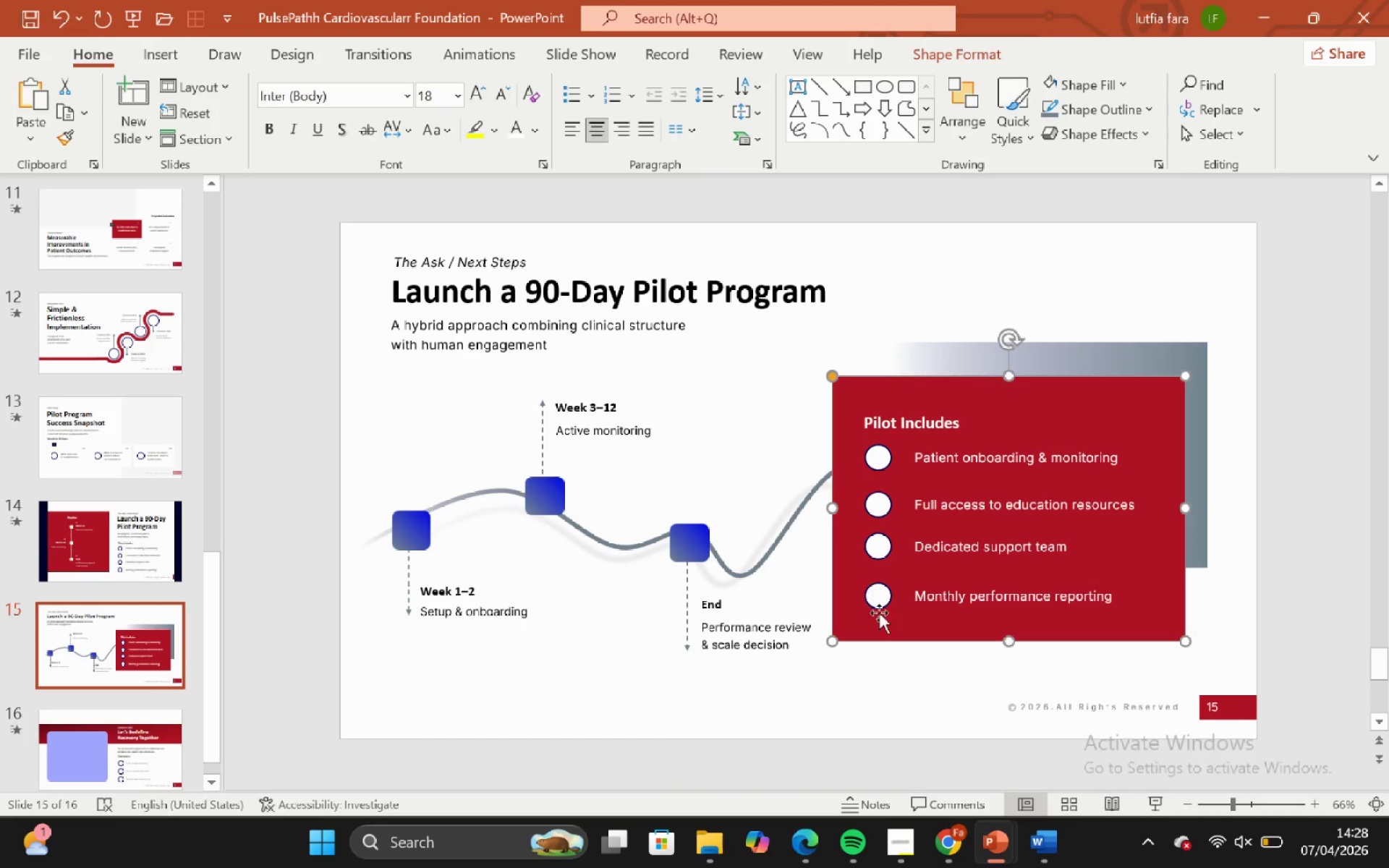 
left_click([896, 678])
 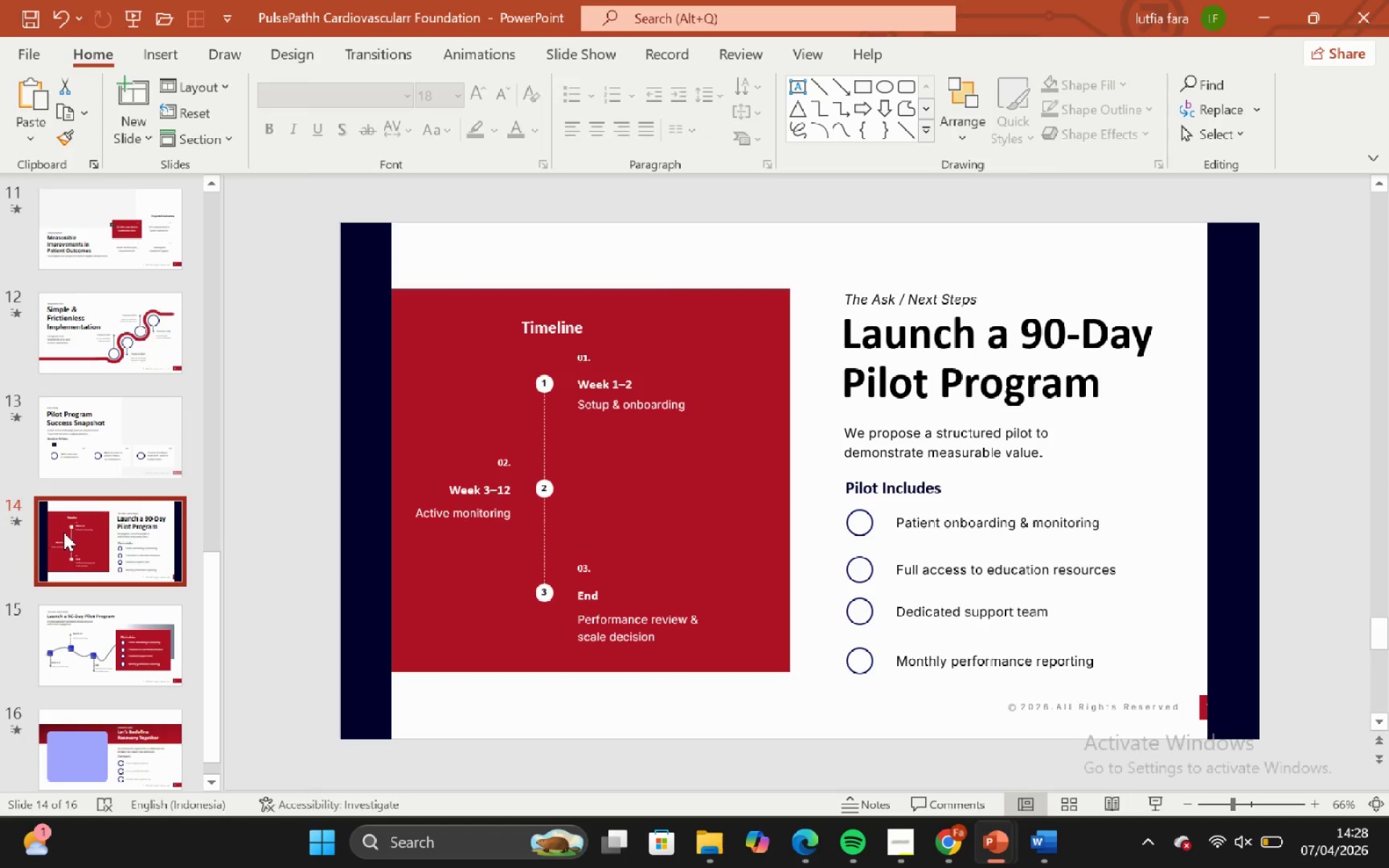 
left_click([64, 532])
 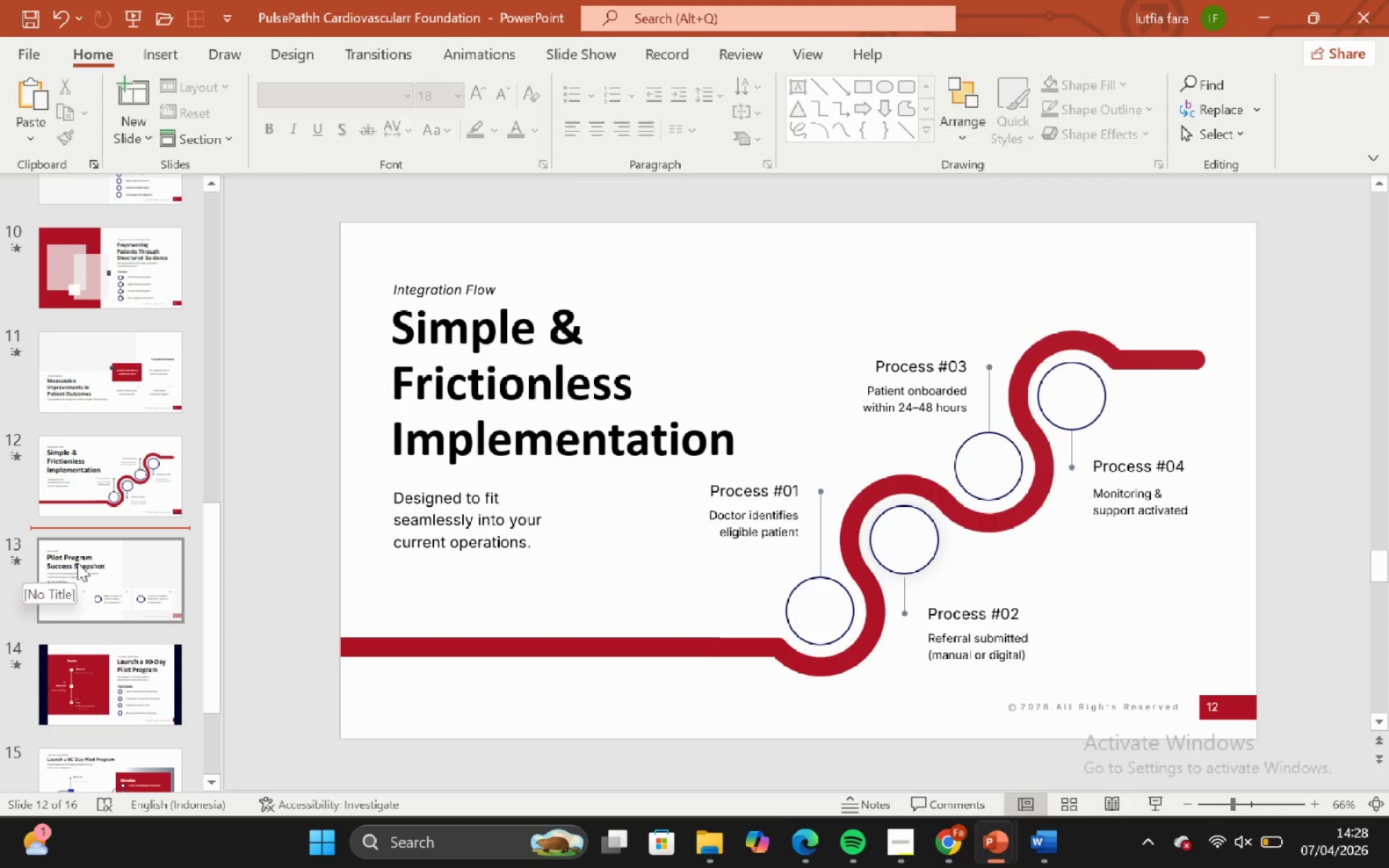 
scroll: coordinate [81, 561], scroll_direction: up, amount: 9.0
 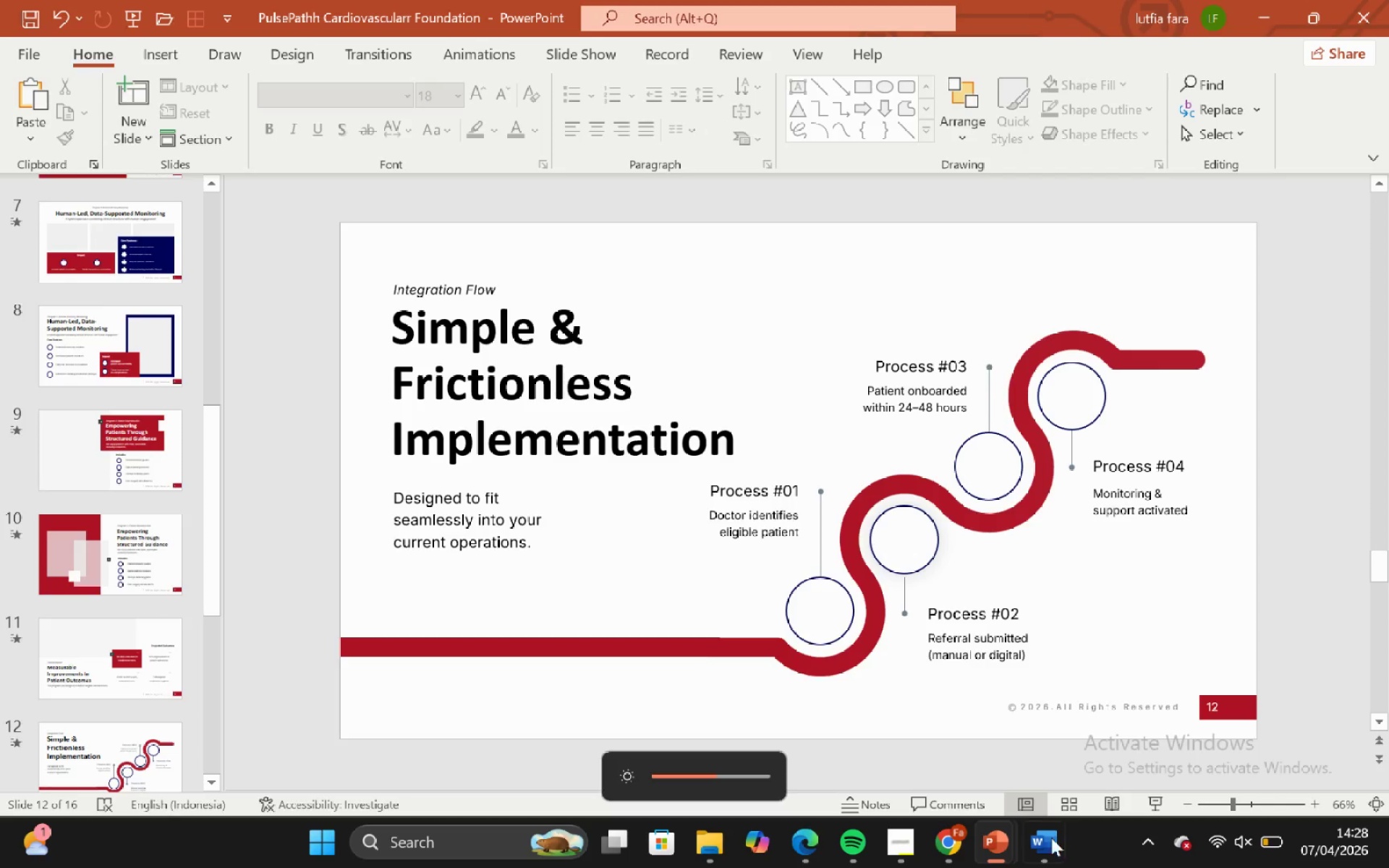 
left_click([1041, 834])
 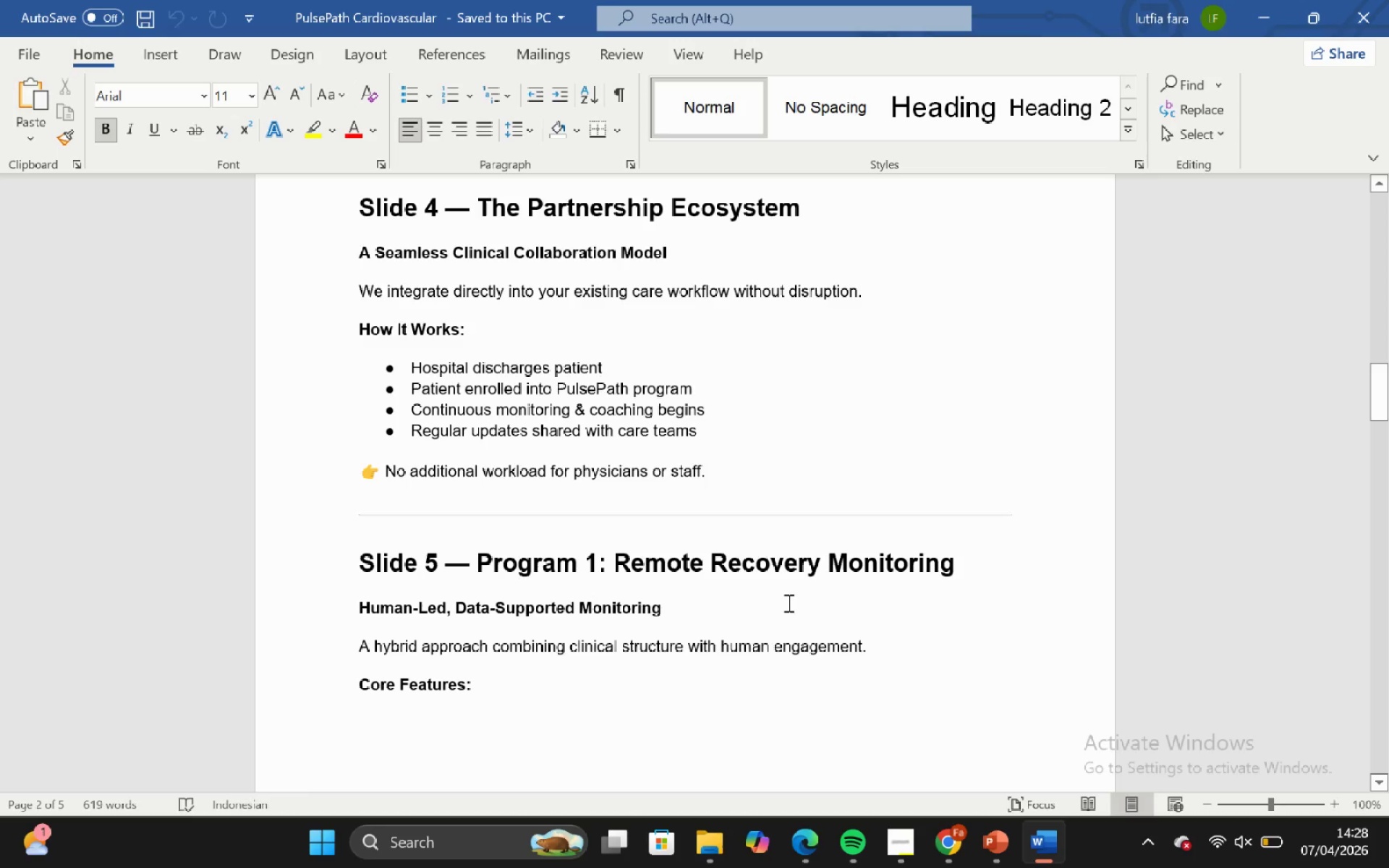 
scroll: coordinate [823, 616], scroll_direction: none, amount: 0.0
 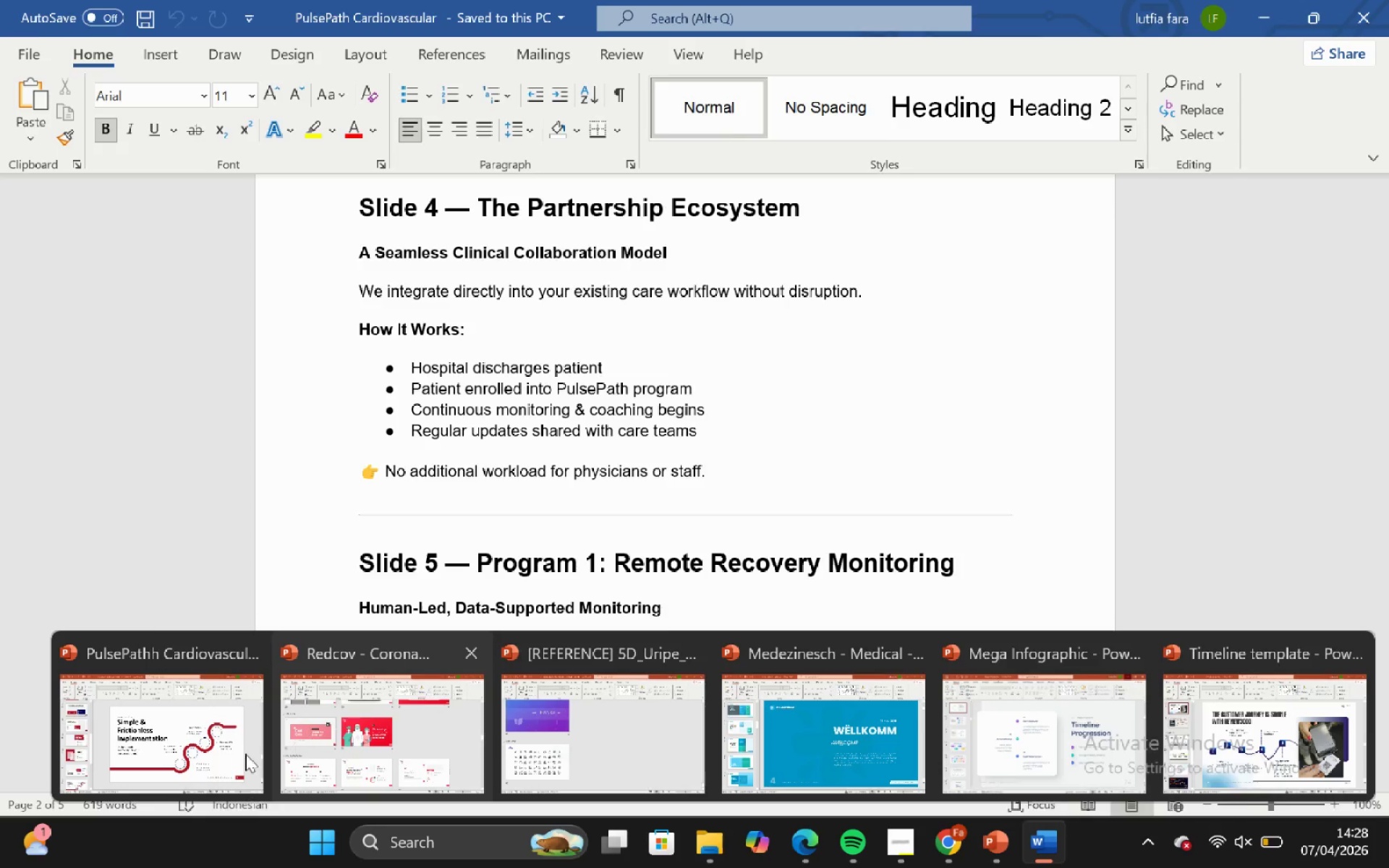 
scroll: coordinate [45, 445], scroll_direction: up, amount: 20.0
 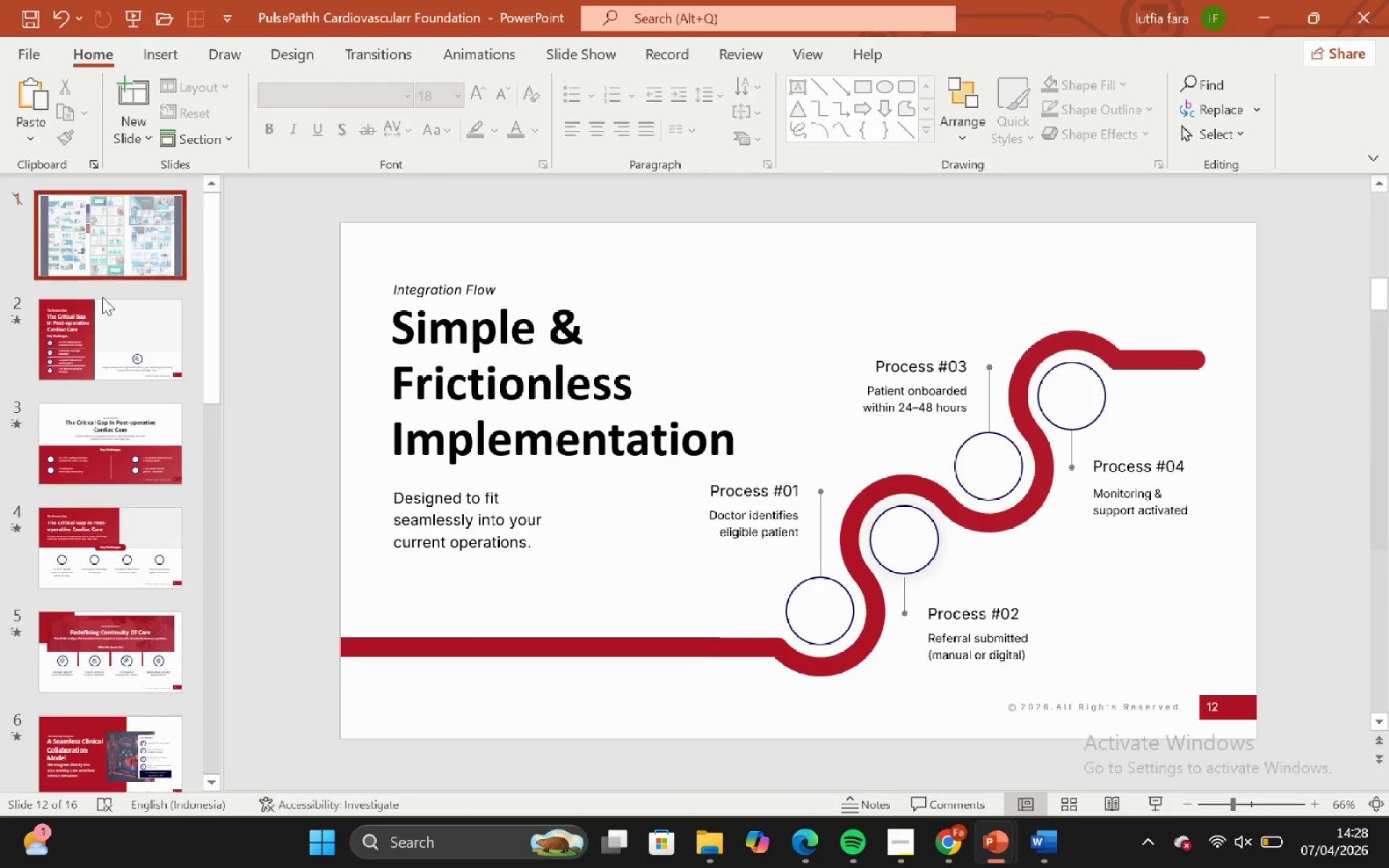 
double_click([104, 356])
 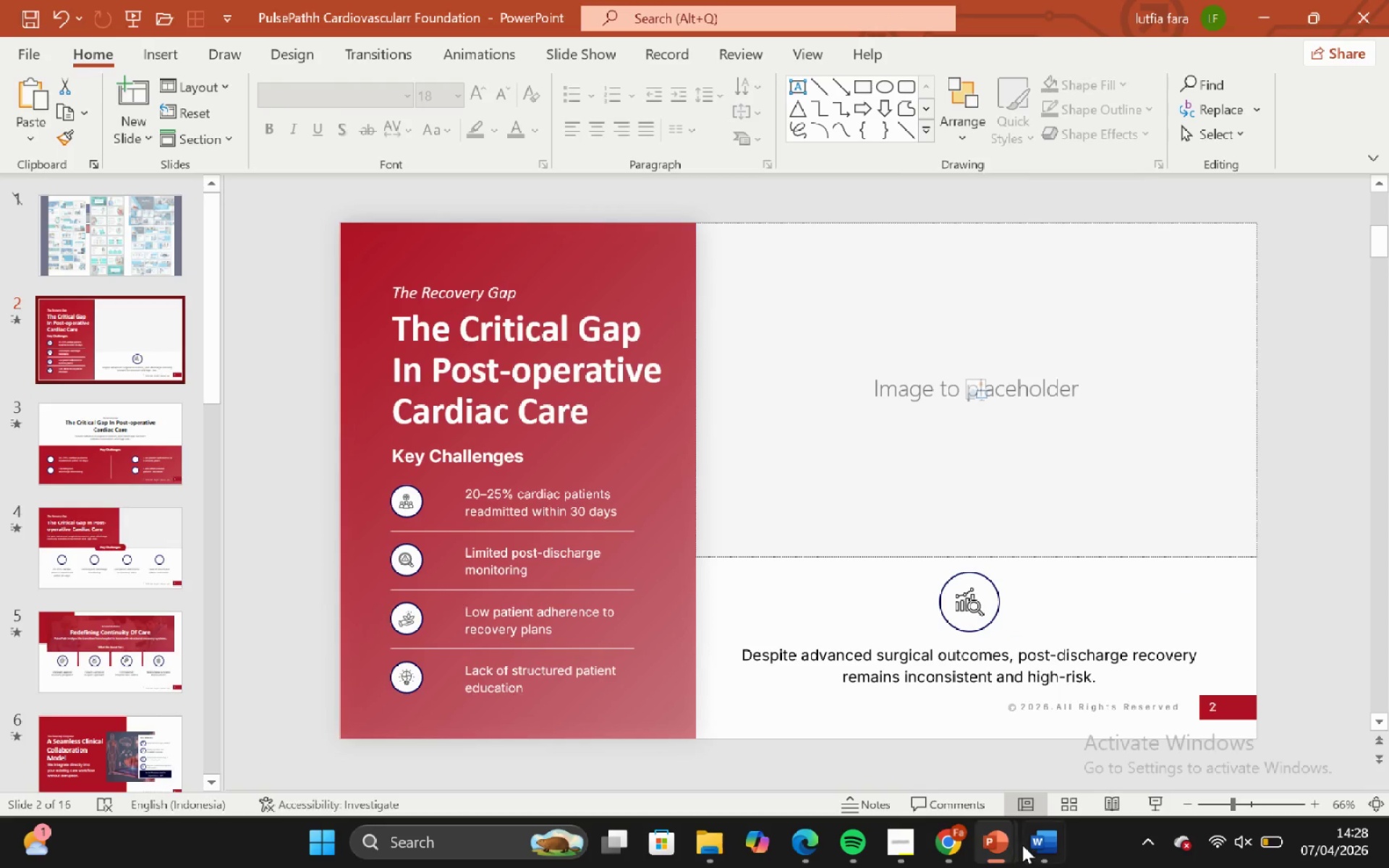 
left_click([1047, 844])
 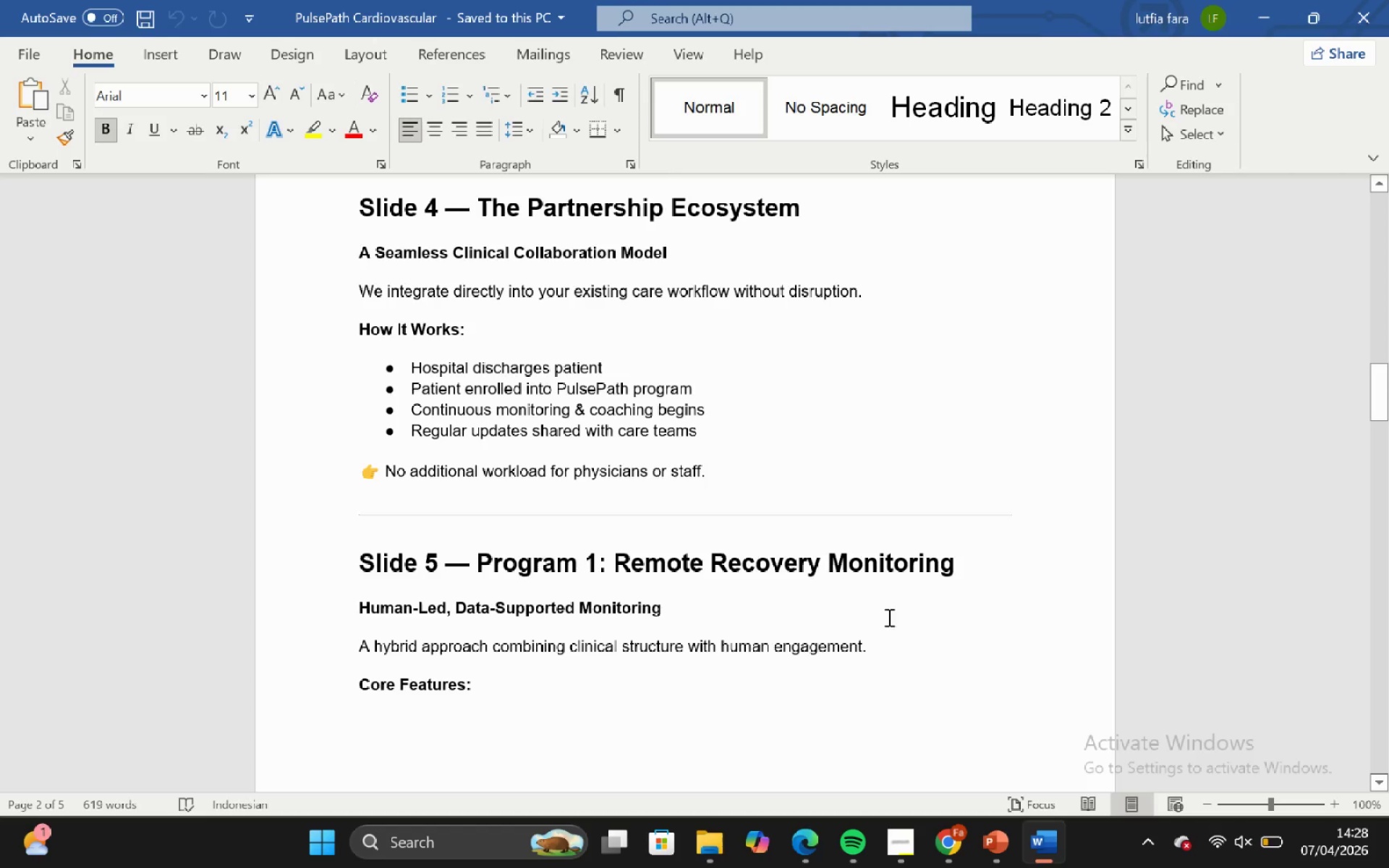 
scroll: coordinate [671, 438], scroll_direction: down, amount: 10.0
 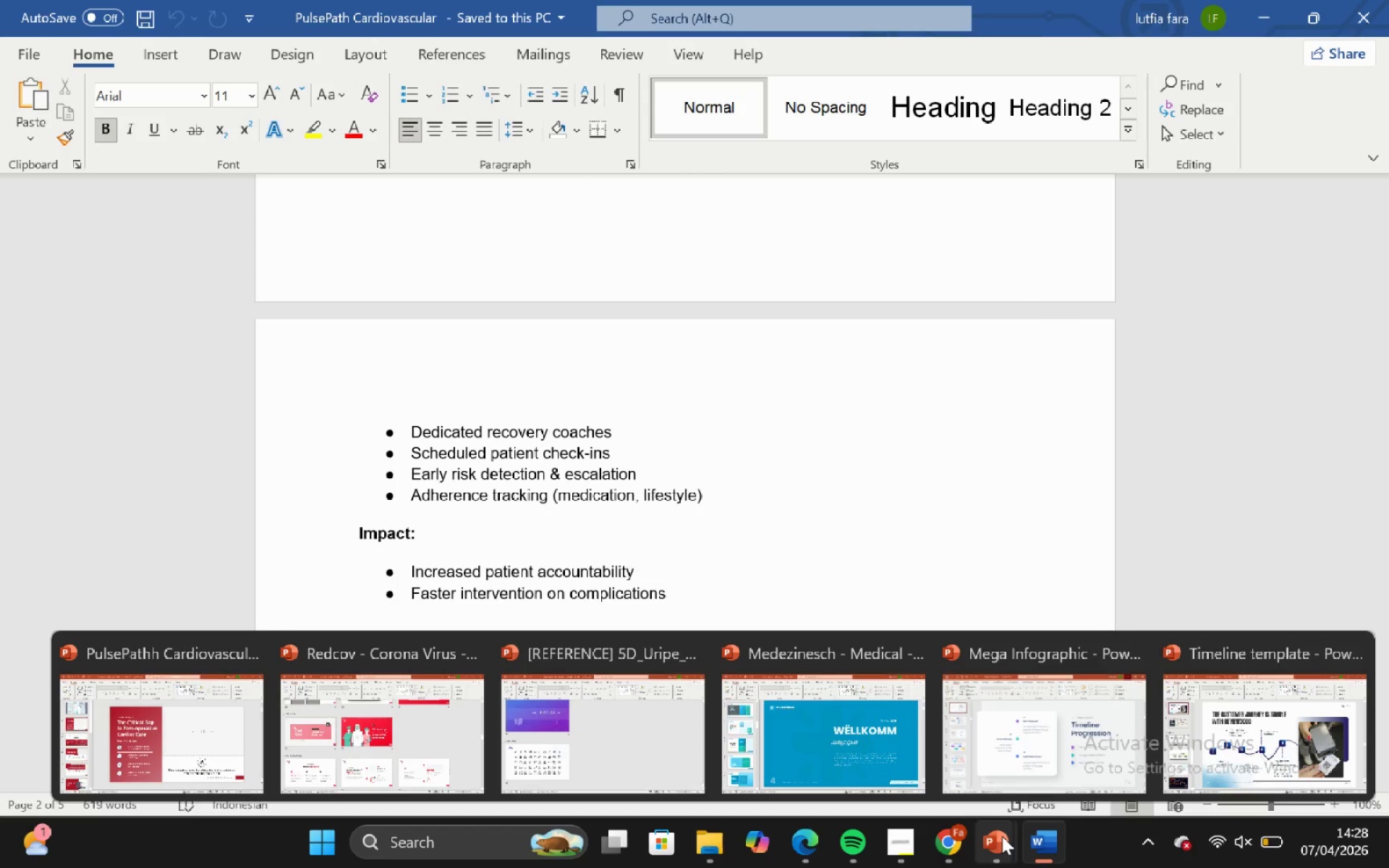 
left_click([215, 712])
 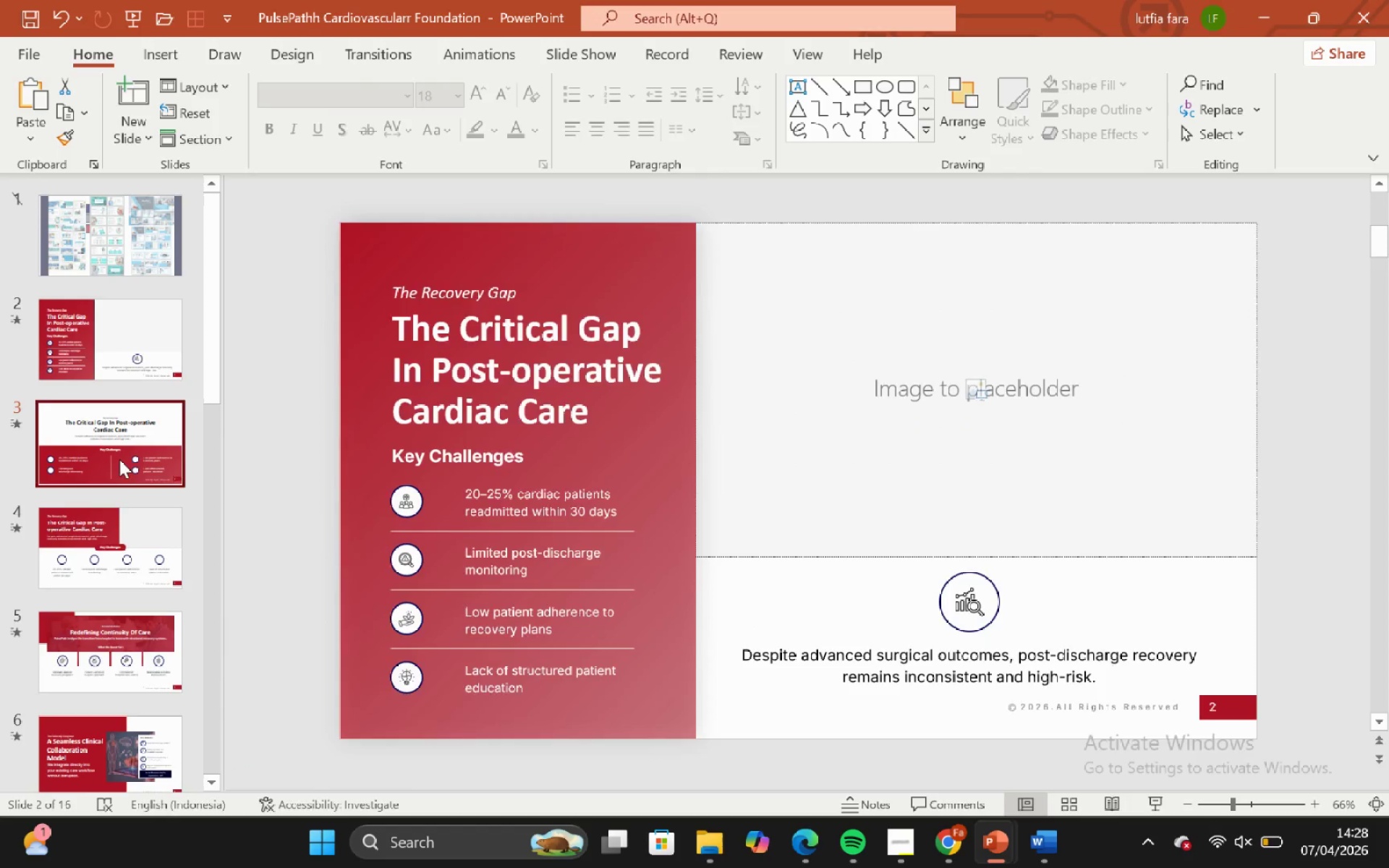 
left_click([103, 412])
 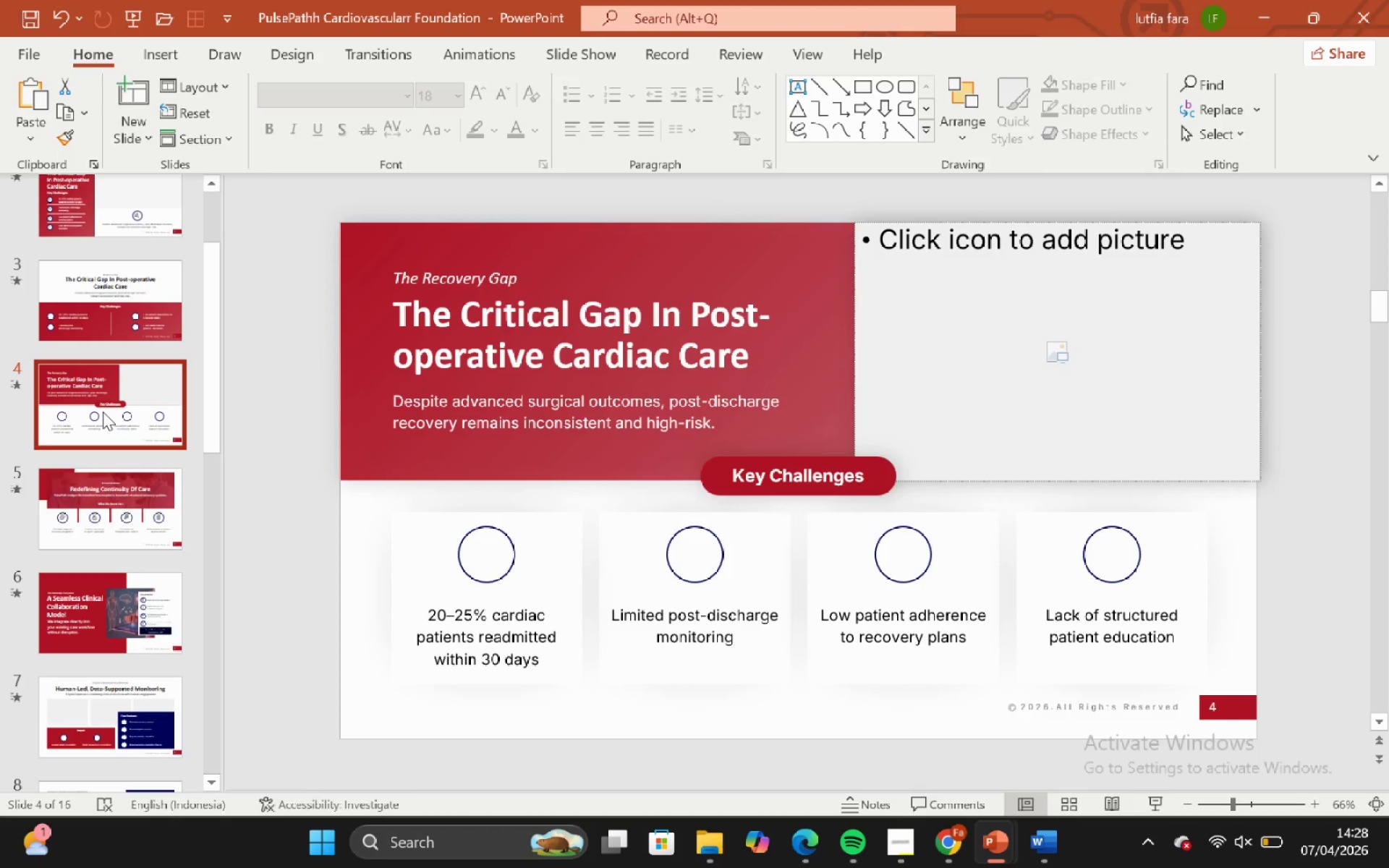 
scroll: coordinate [104, 415], scroll_direction: down, amount: 4.0
 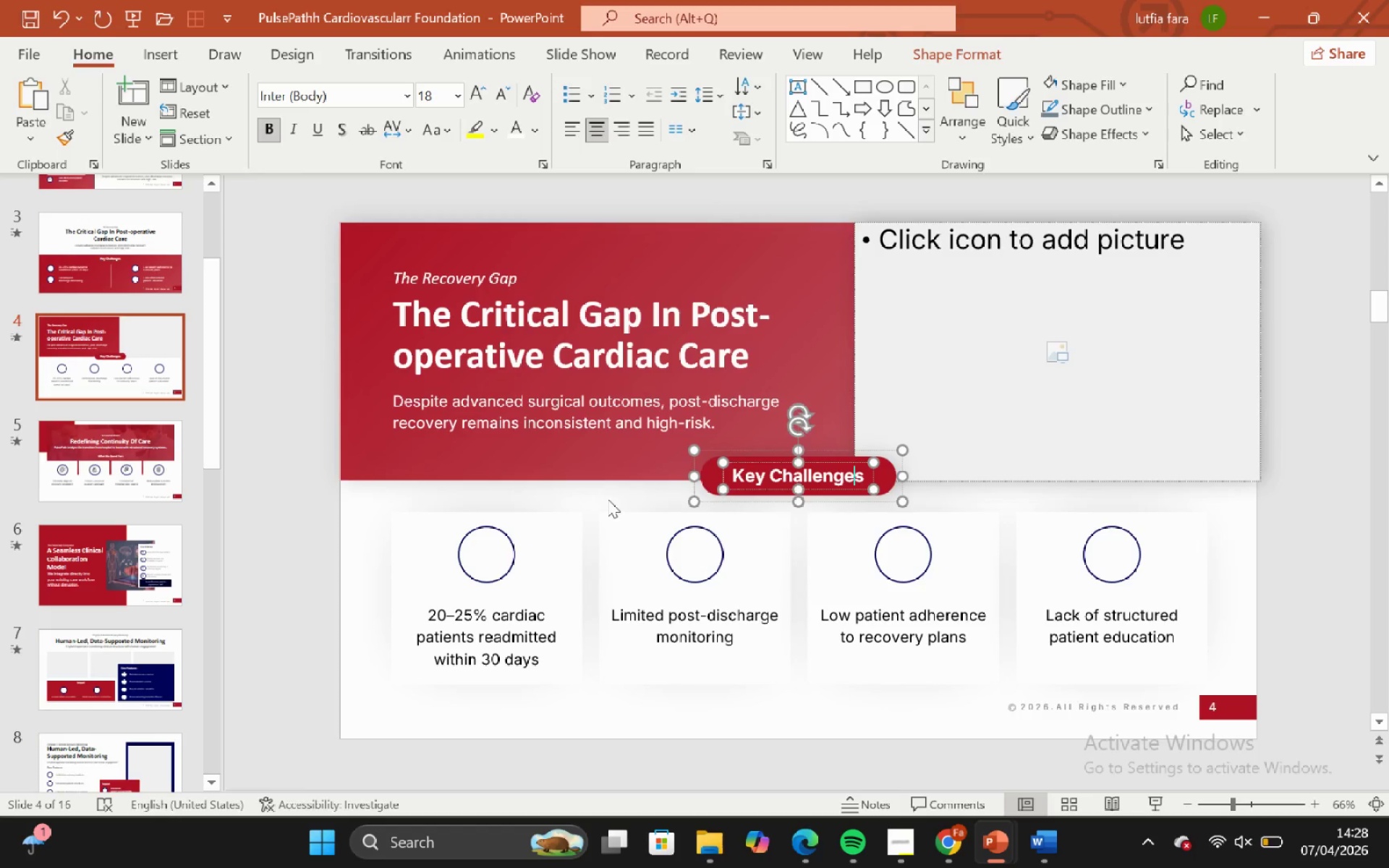 
left_click([816, 462])
 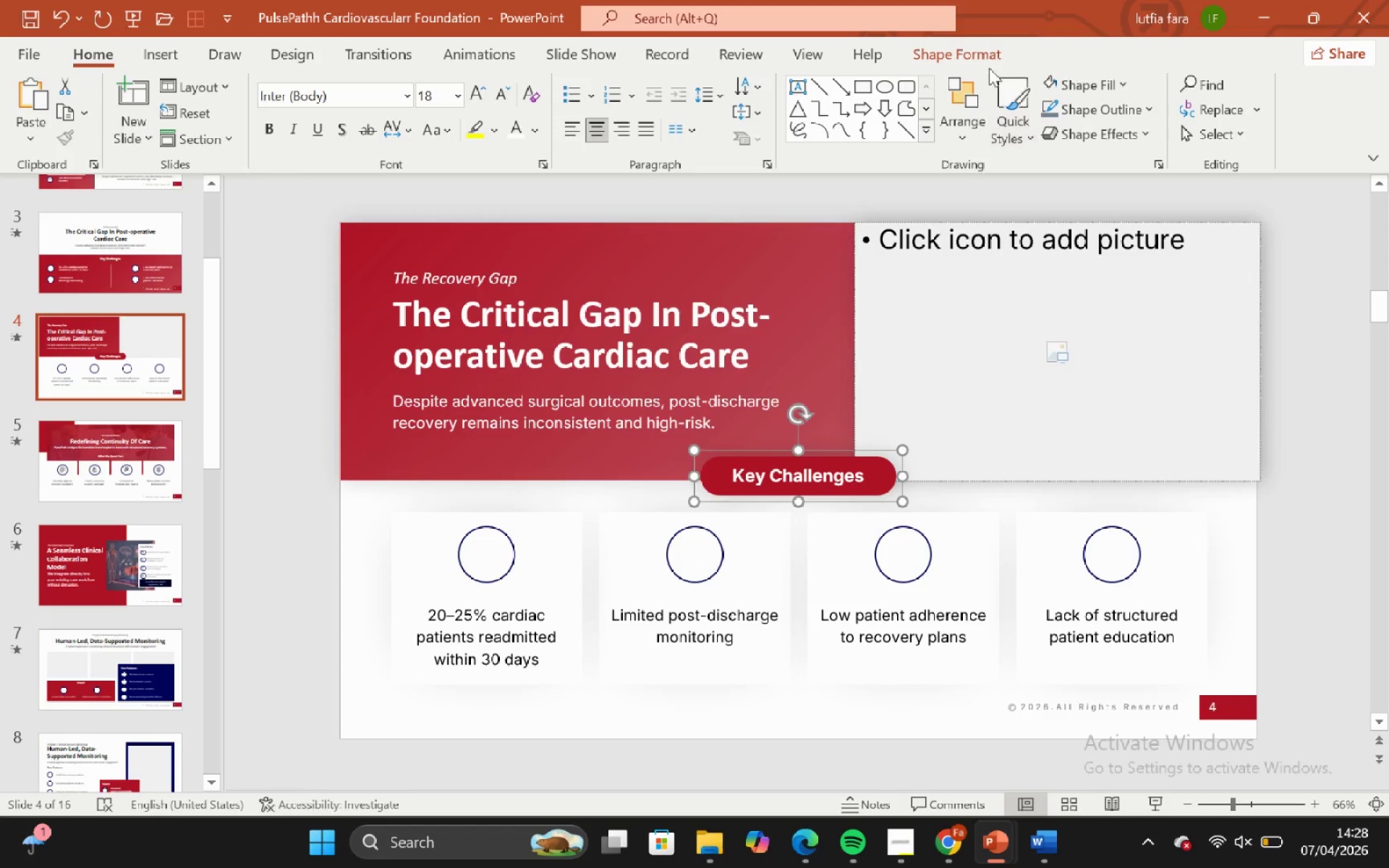 
left_click_drag(start_coordinate=[982, 52], to_coordinate=[1116, 83])
 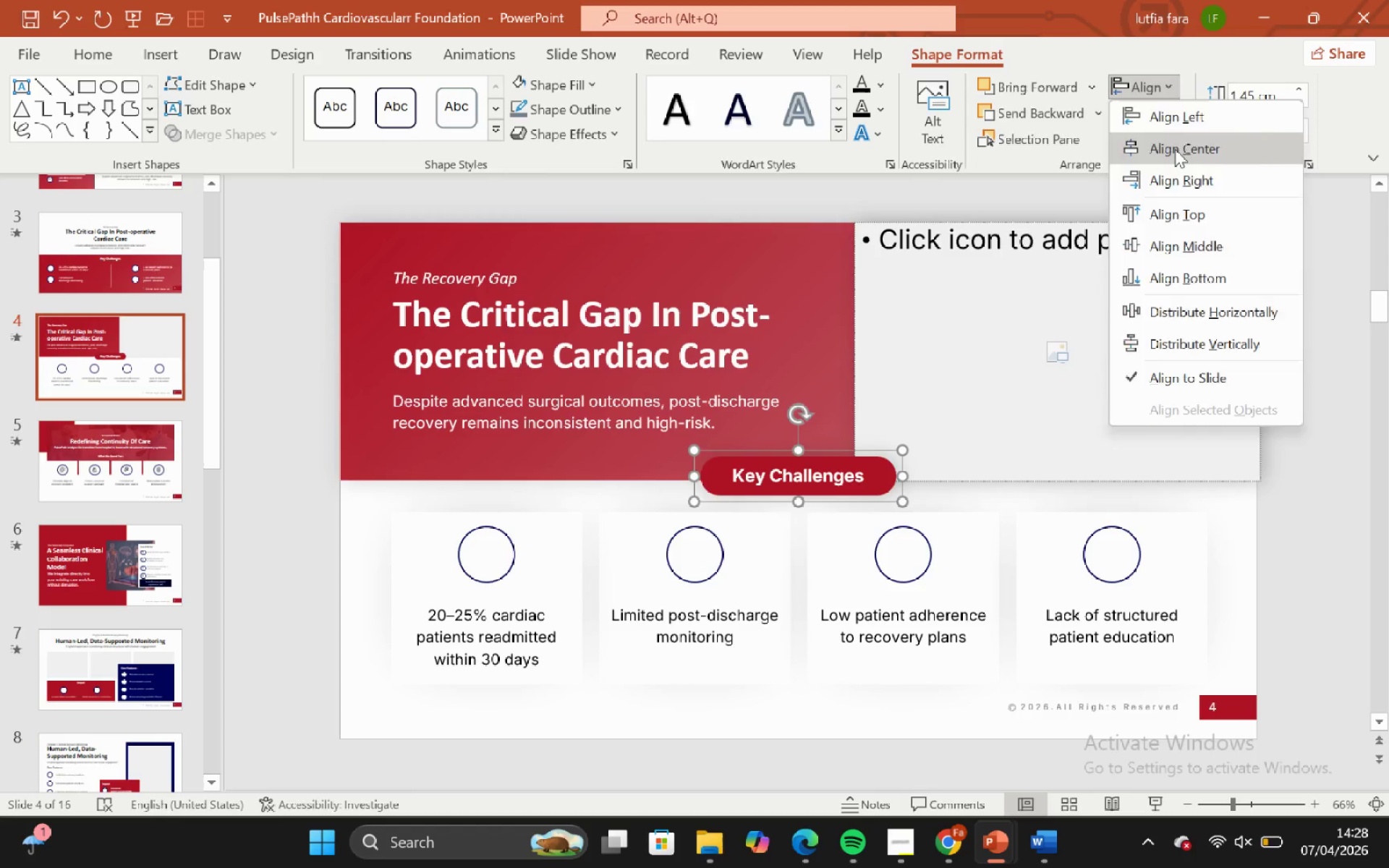 
left_click([1116, 83])
 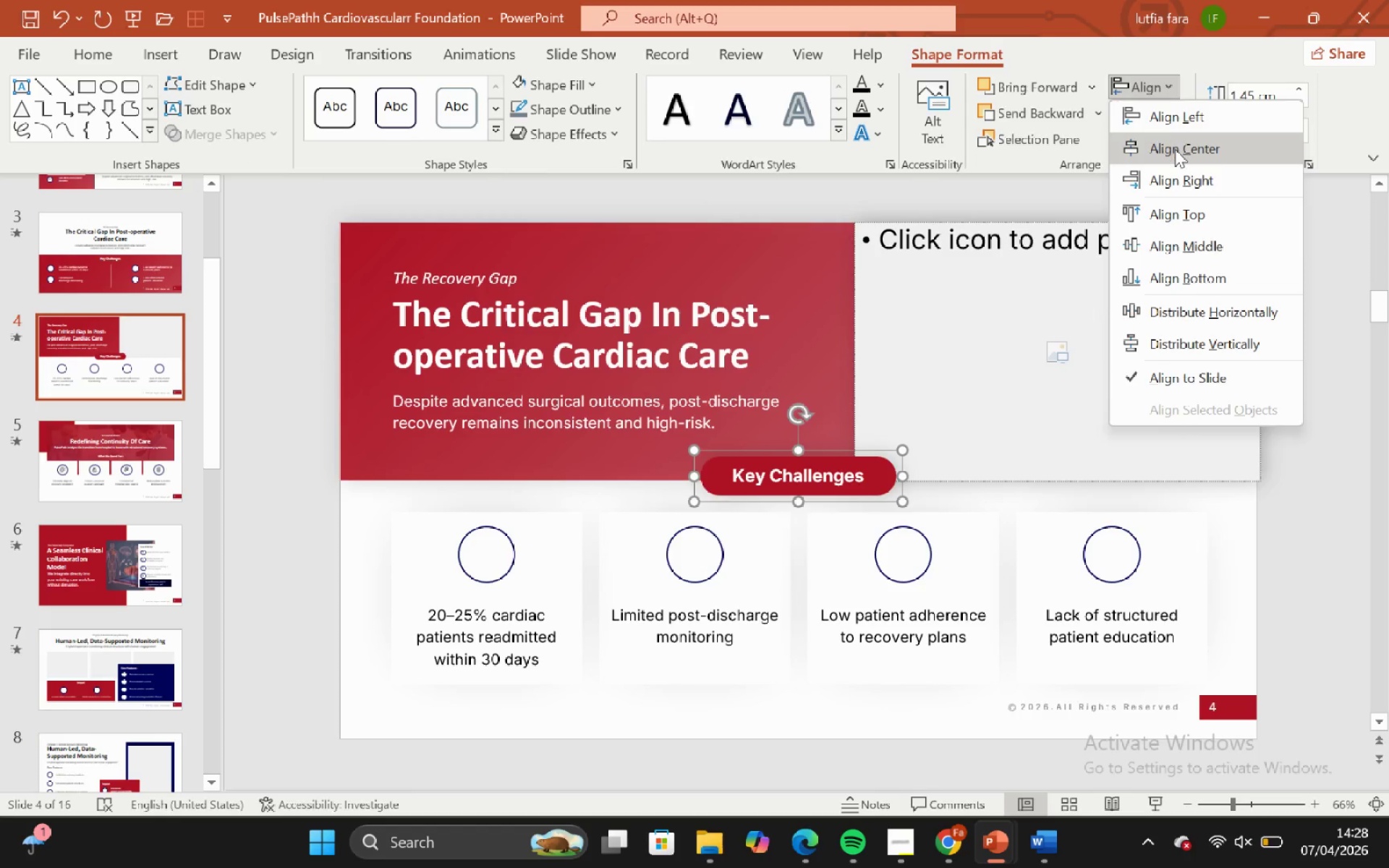 
left_click([1175, 149])
 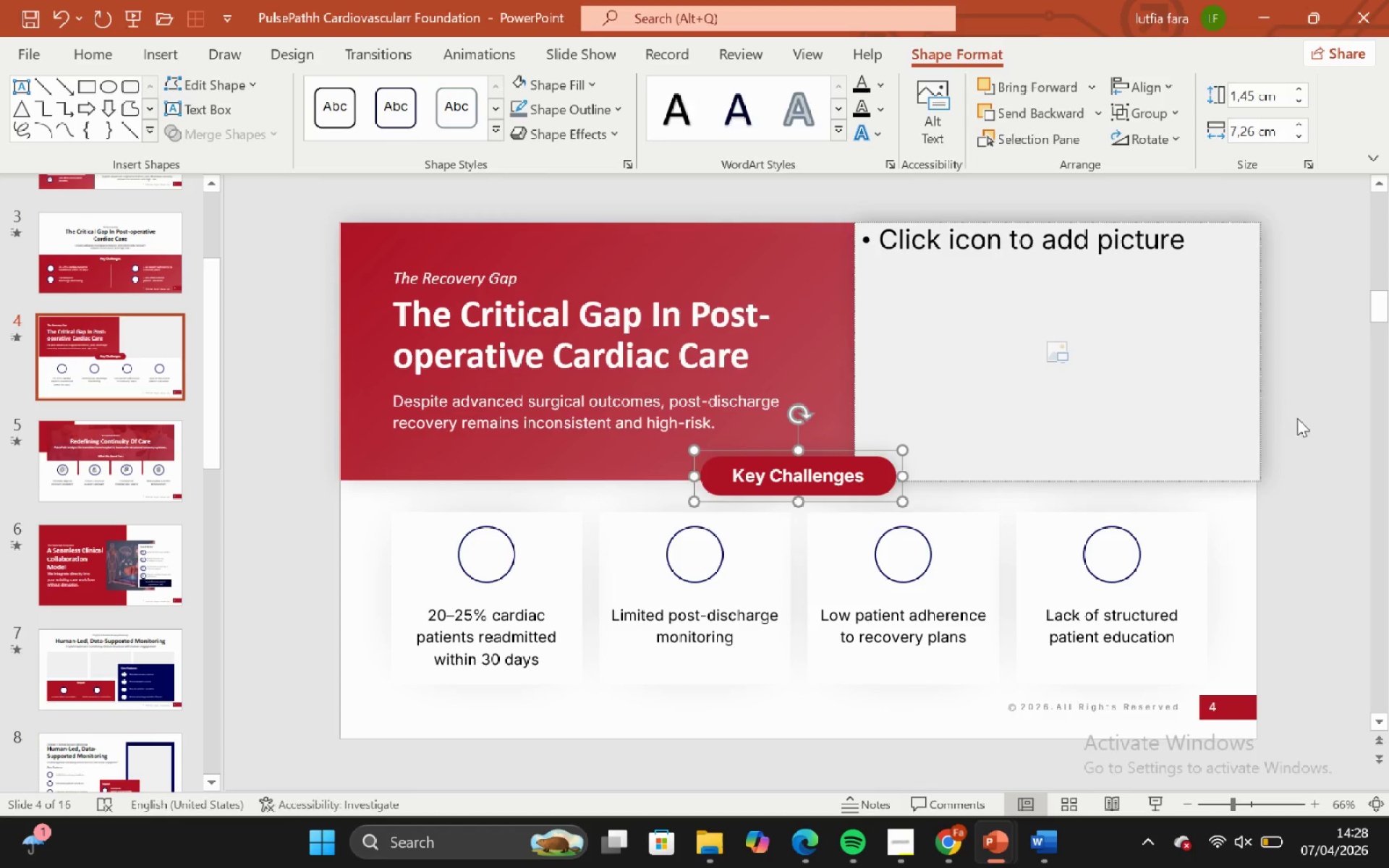 
left_click([1297, 418])
 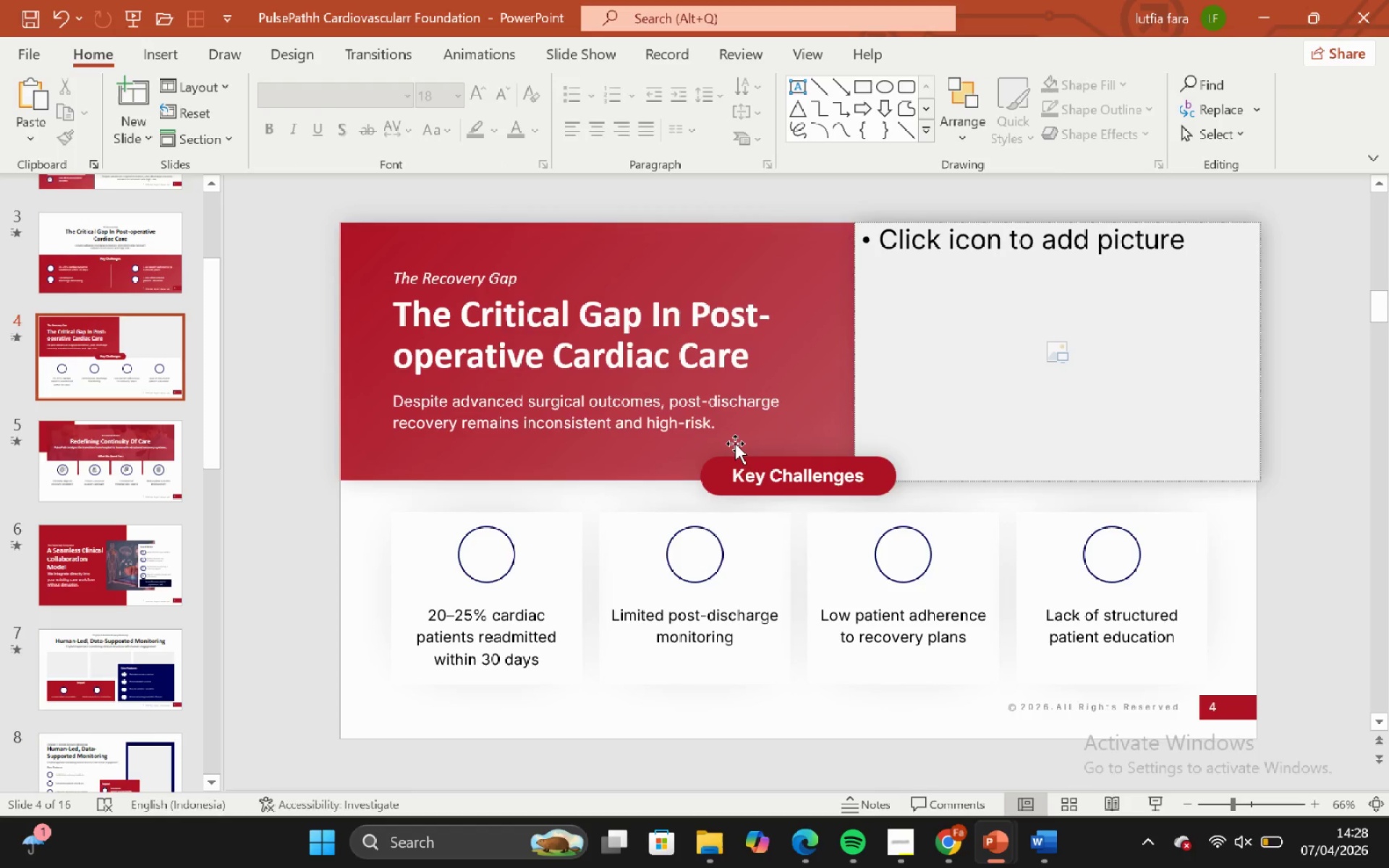 
left_click([668, 457])
 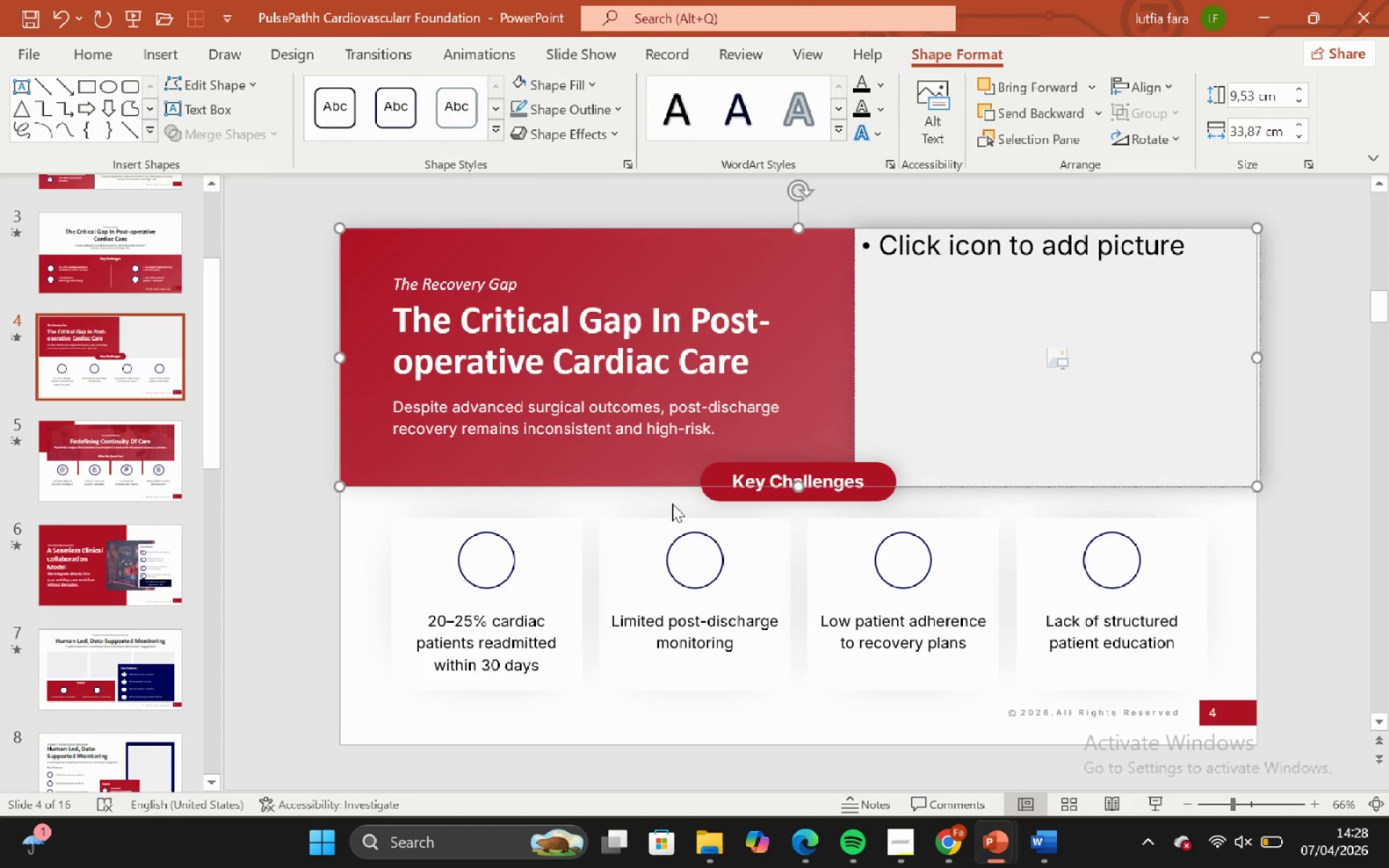 
left_click([671, 501])
 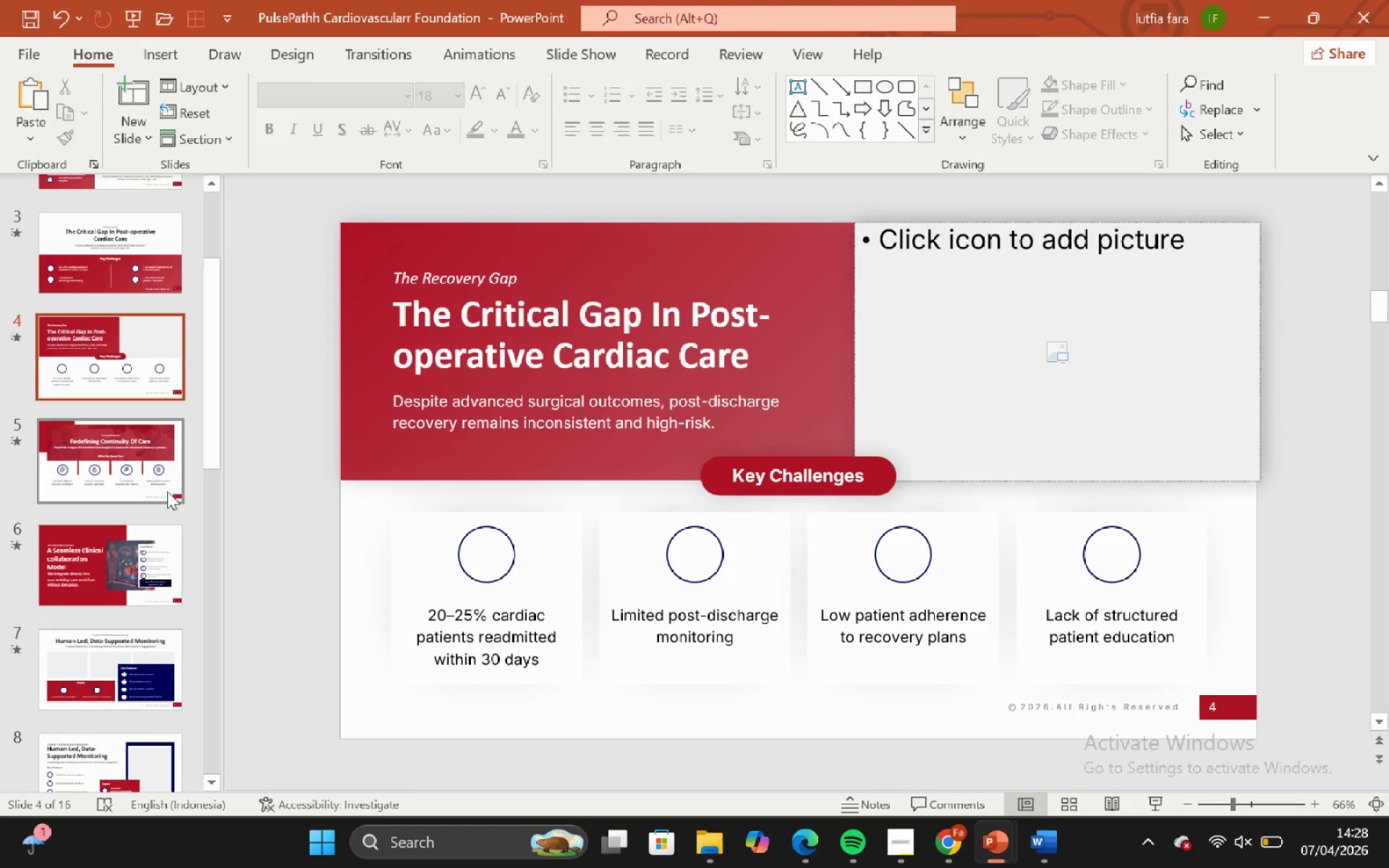 
left_click([114, 458])
 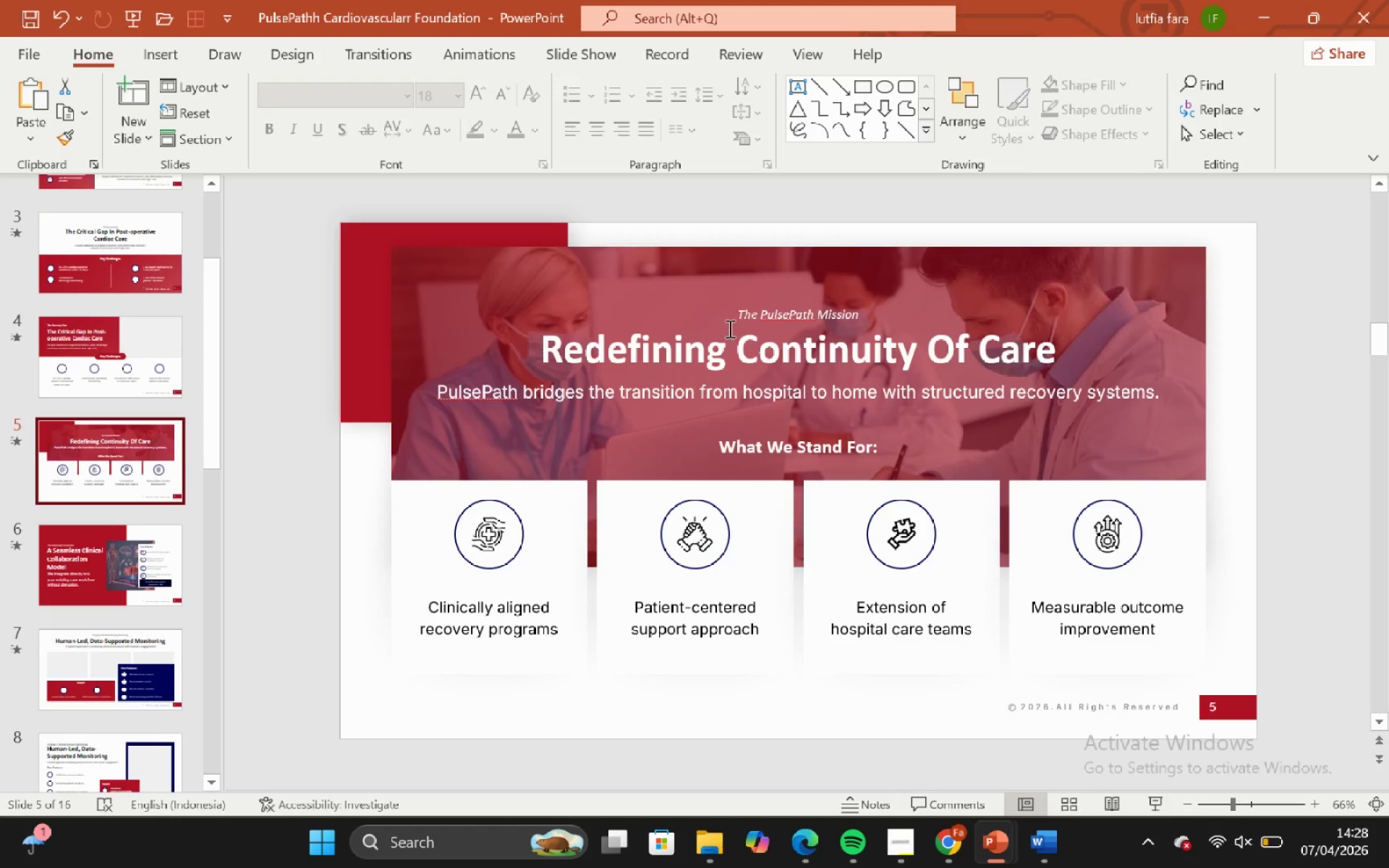 
left_click([745, 341])
 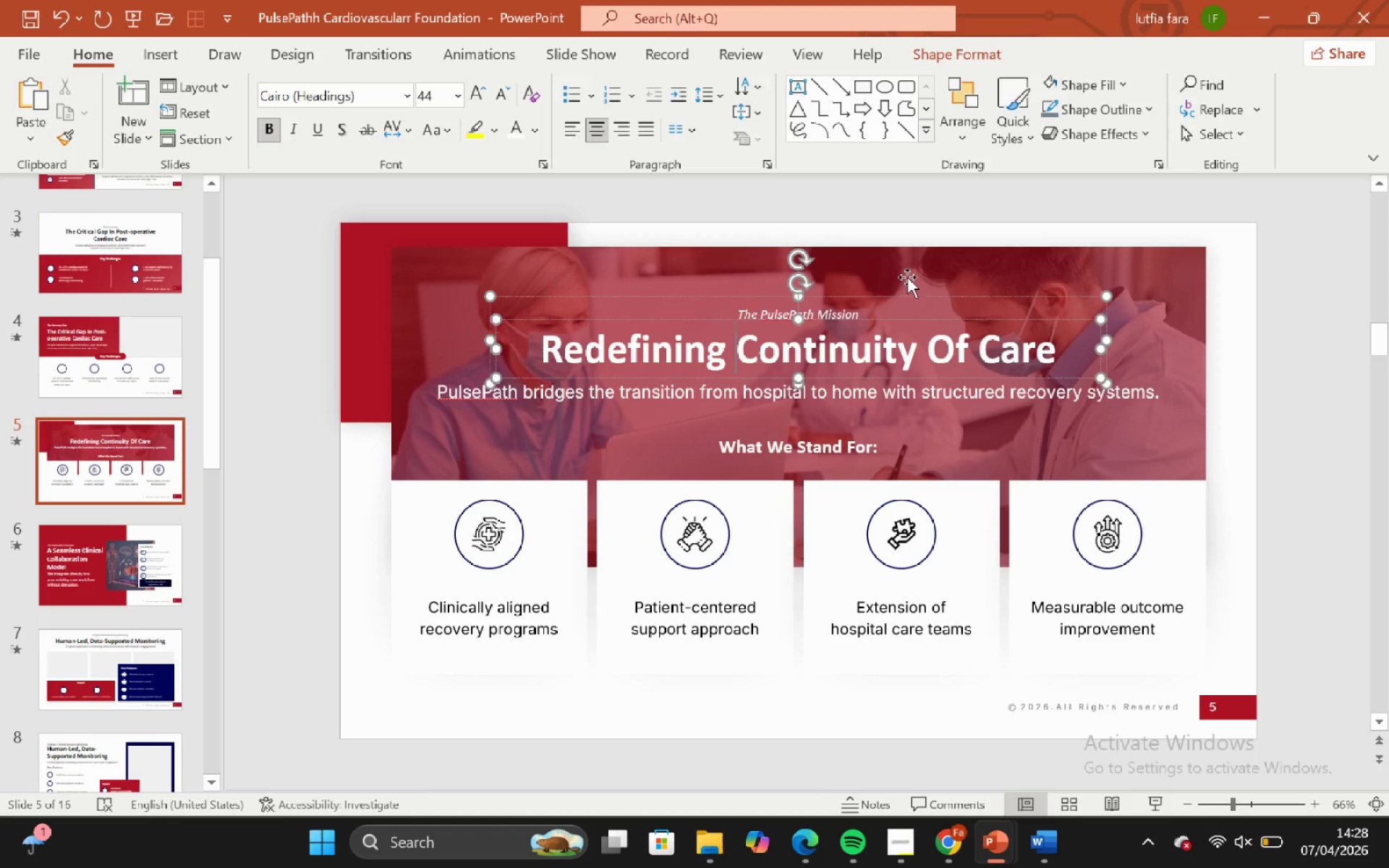 
hold_key(key=ShiftLeft, duration=0.39)
left_click([907, 276])
 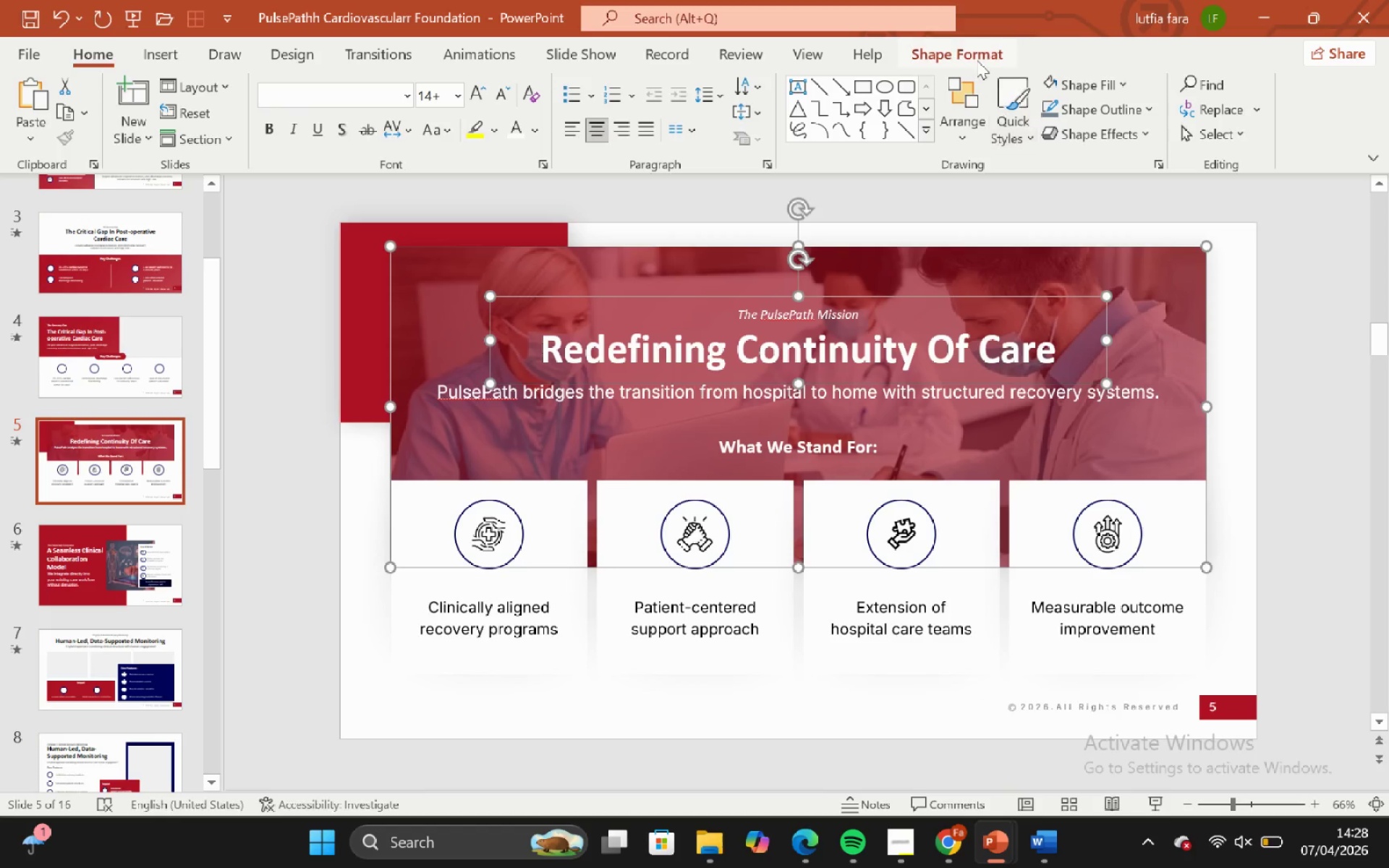 
left_click([973, 54])
 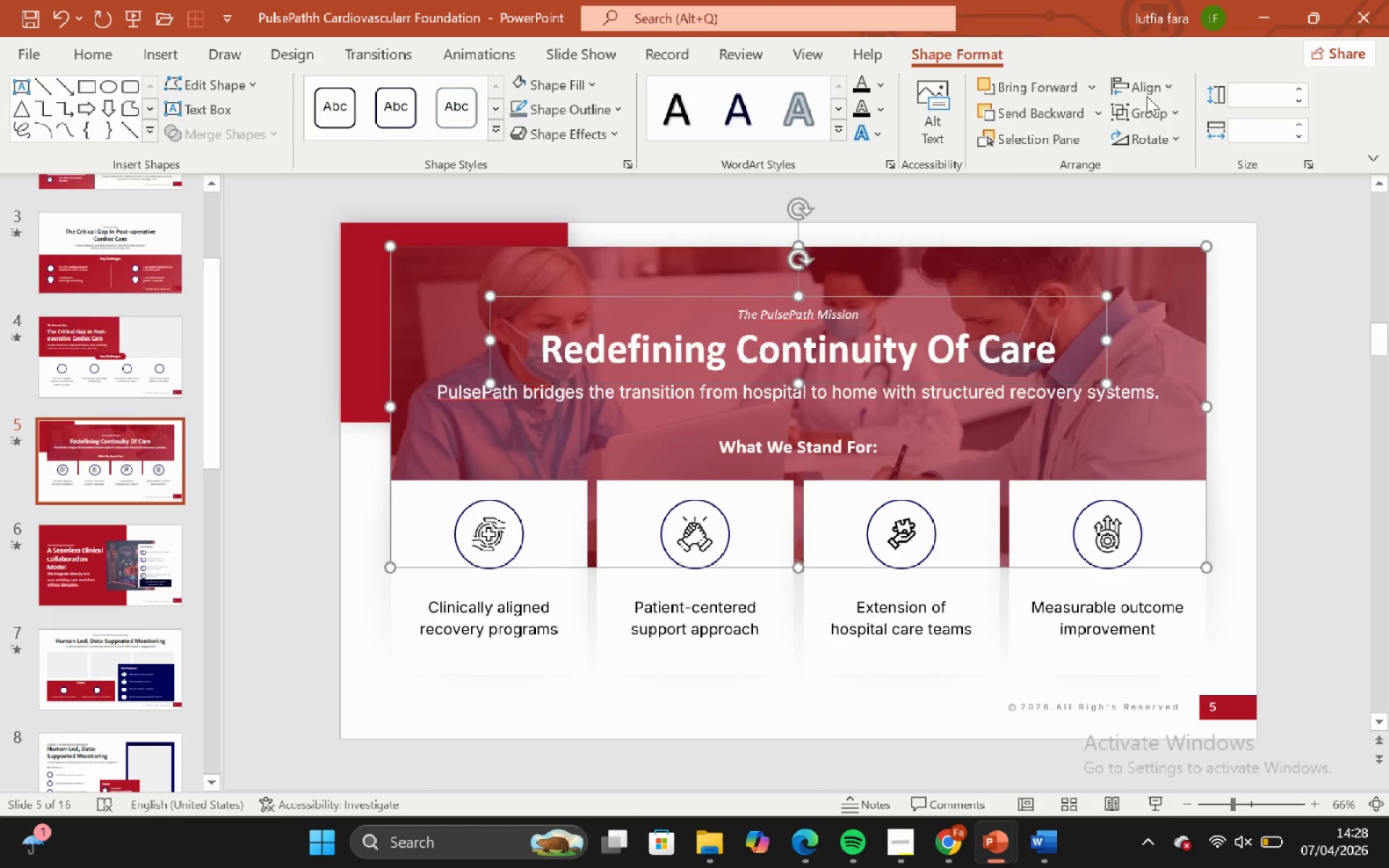 
left_click([1150, 93])
 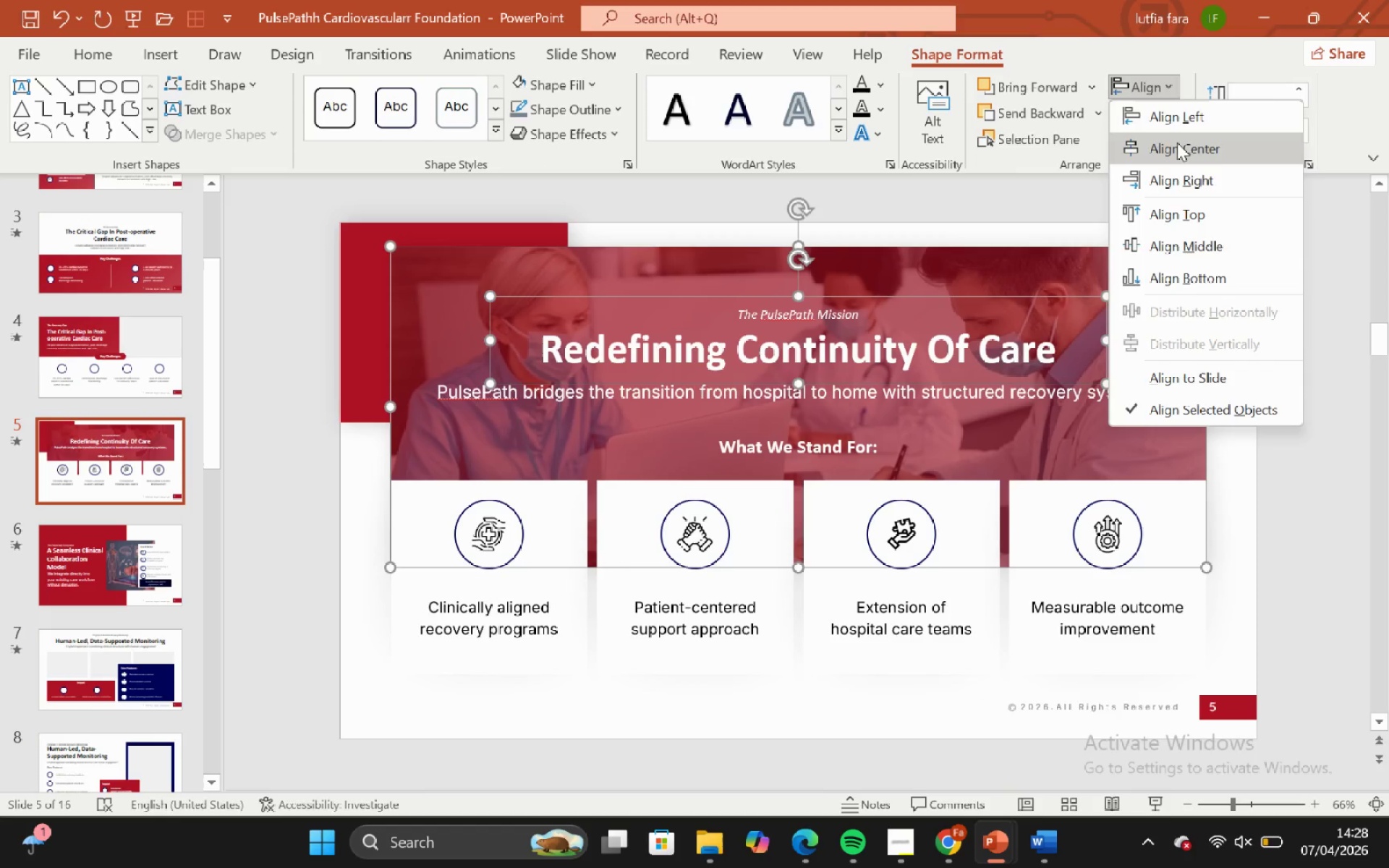 
left_click([1177, 142])
 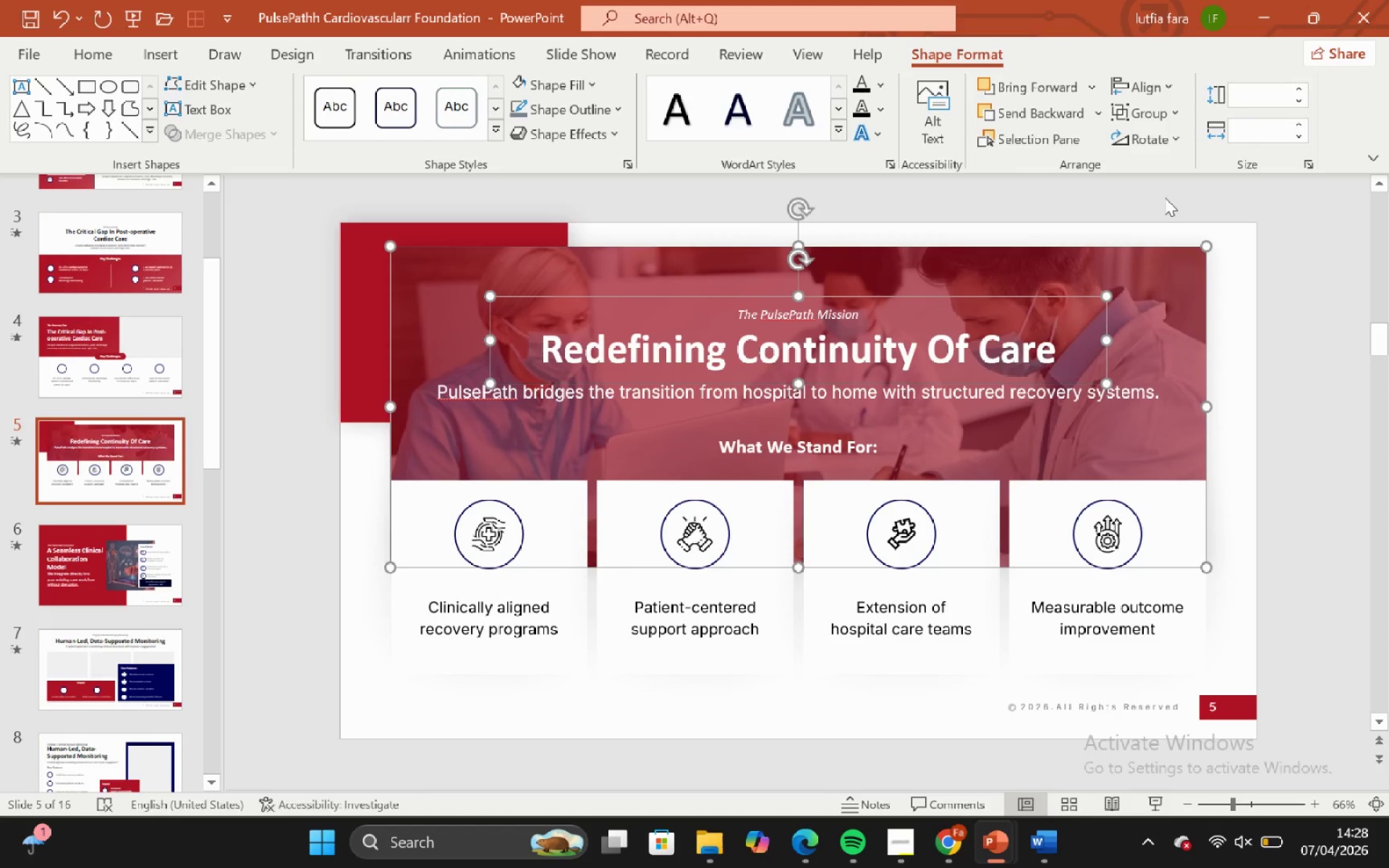 
left_click([1165, 198])
 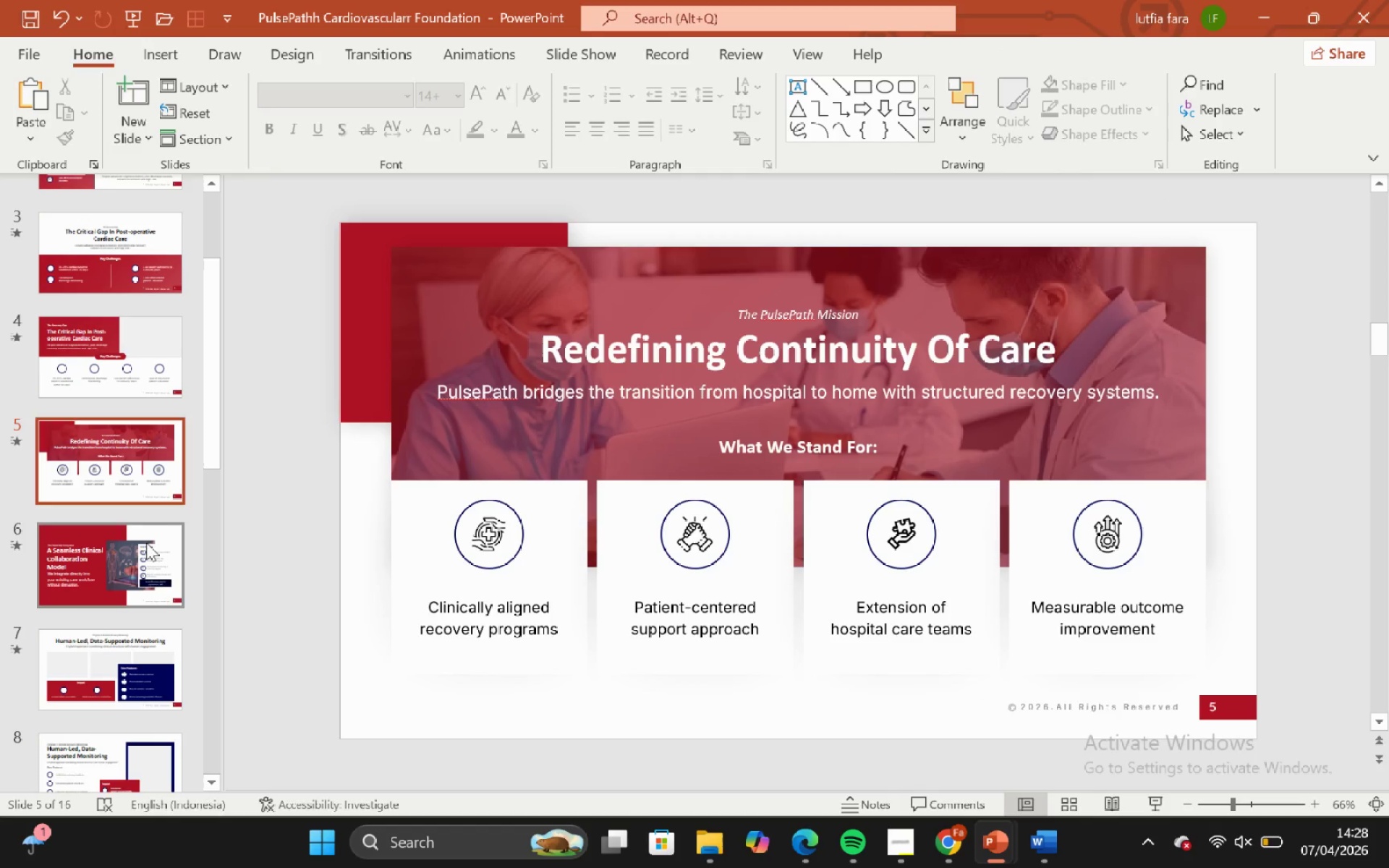 
scroll: coordinate [132, 547], scroll_direction: down, amount: 4.0
 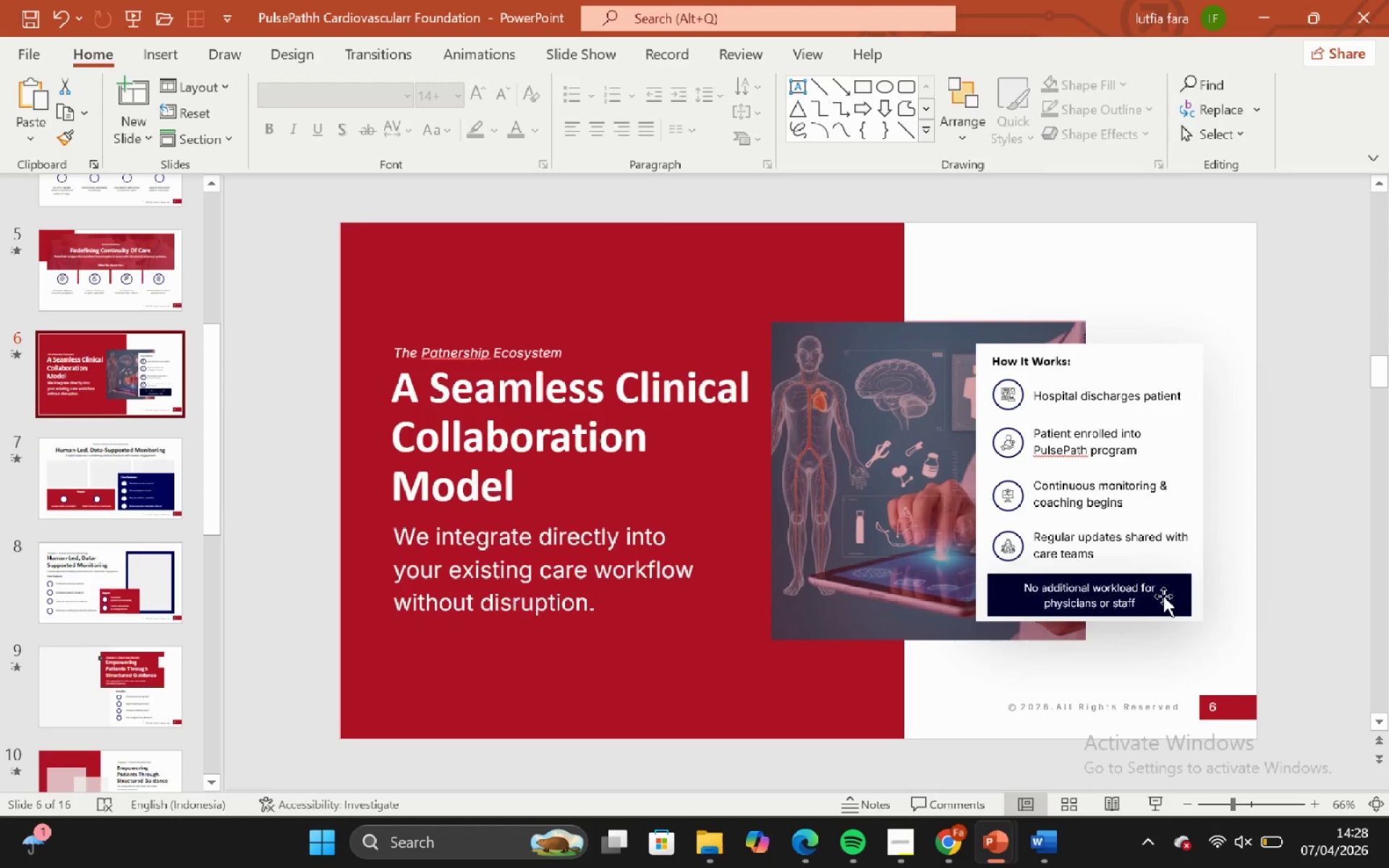 
left_click([1148, 584])
 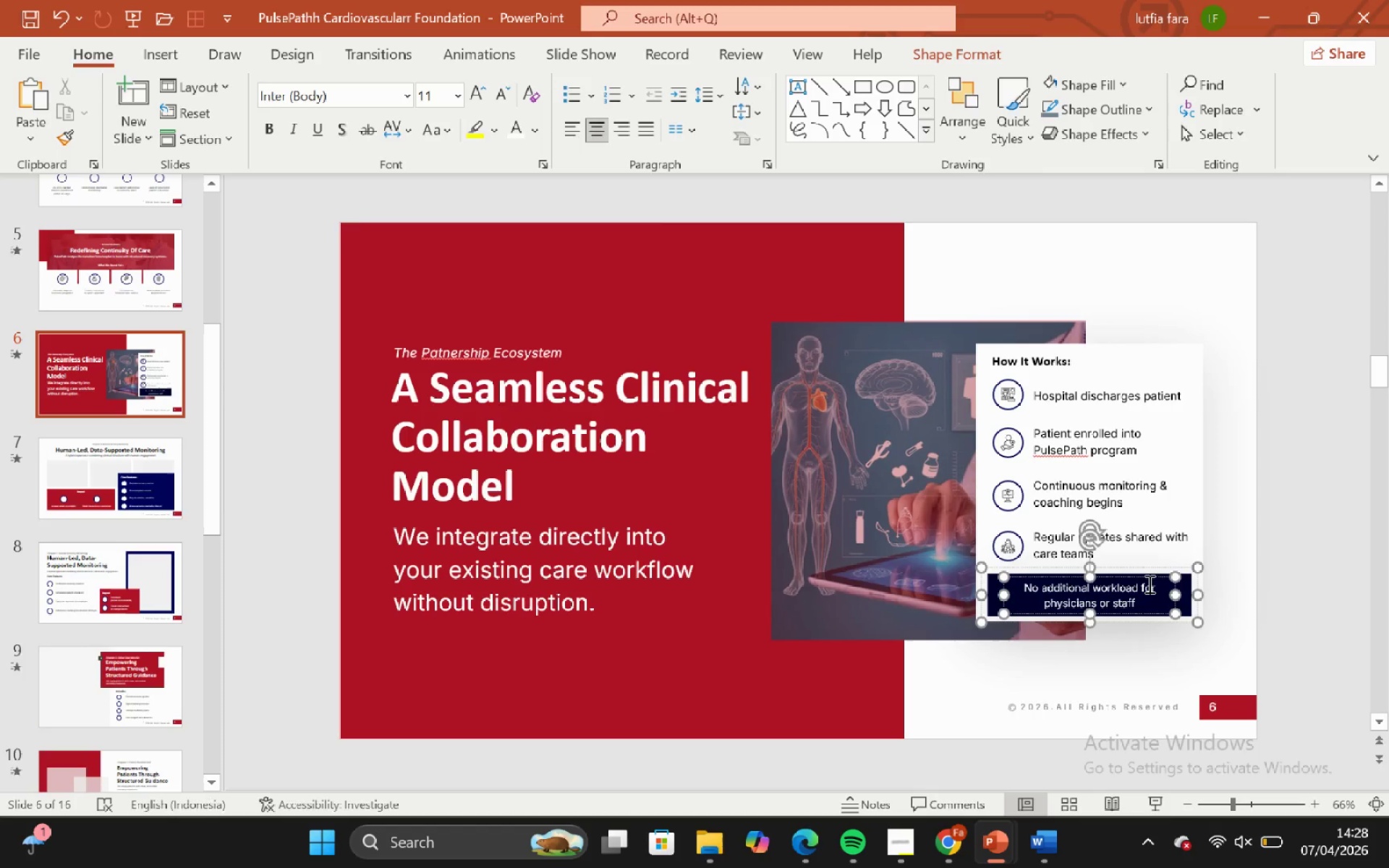 
hold_key(key=ControlLeft, duration=1.41)
hold_key(key=ShiftLeft, duration=1.34)
scroll: coordinate [1148, 584], scroll_direction: up, amount: 7.0
 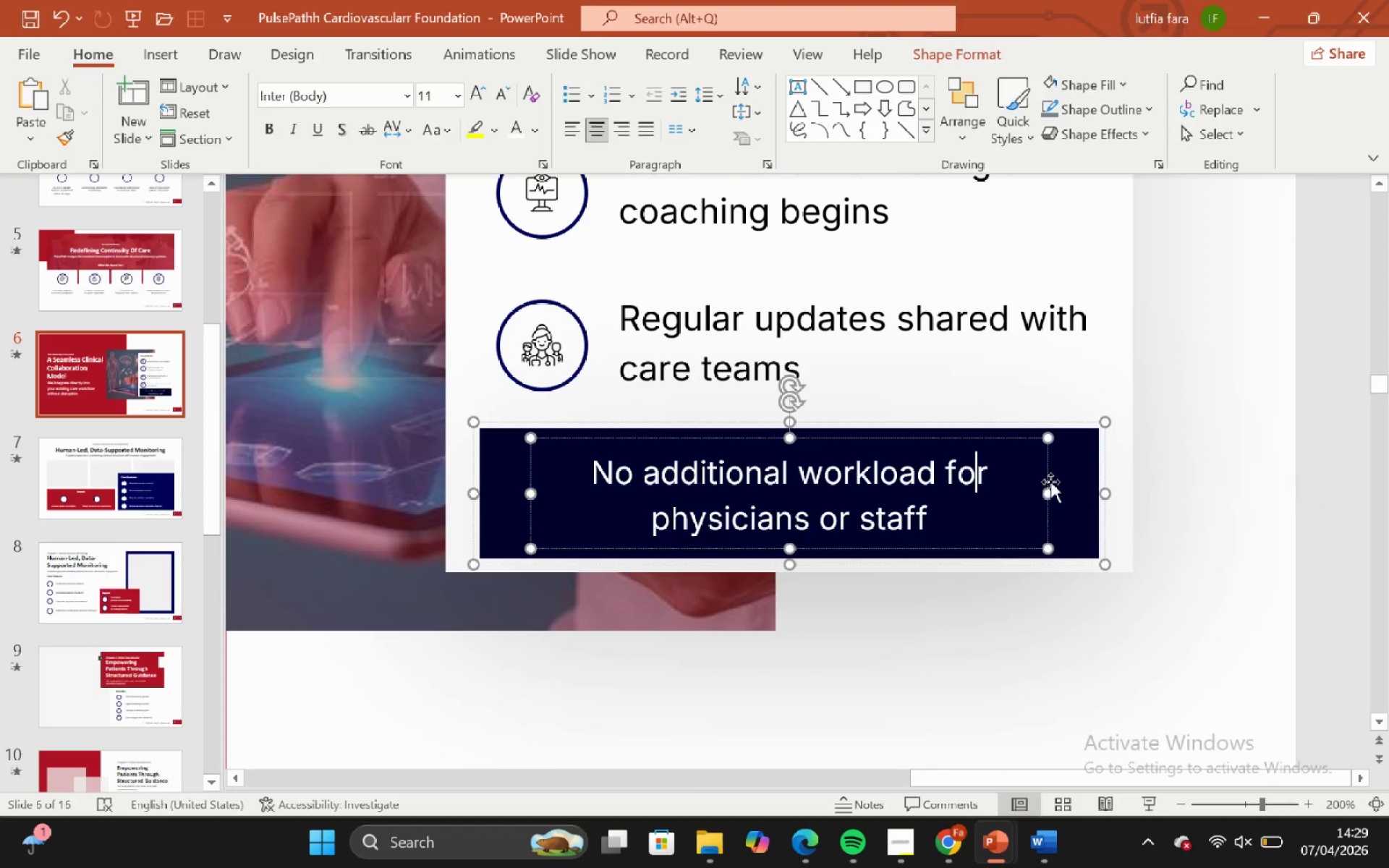 
left_click([1048, 472])
 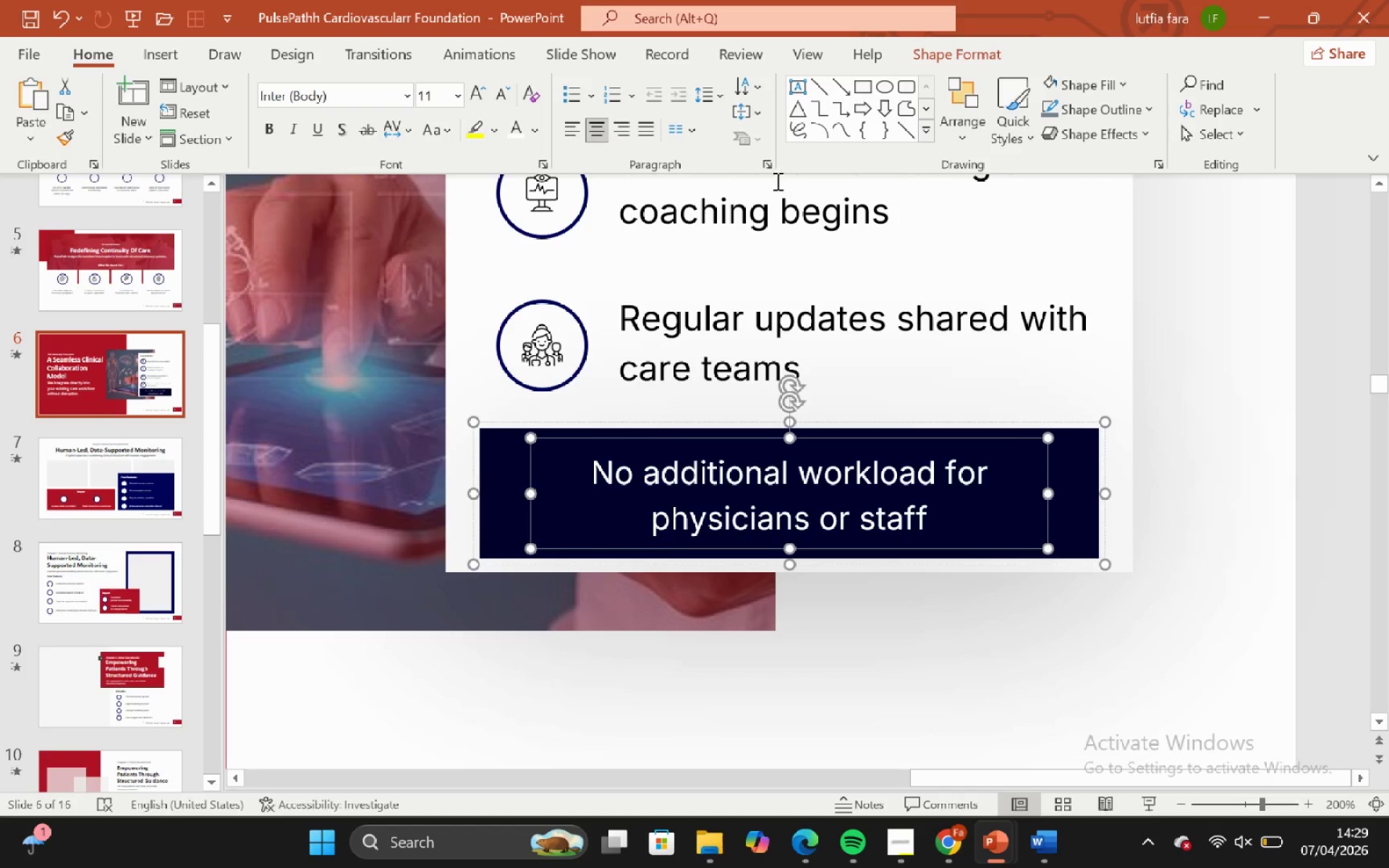 
left_click([762, 162])
 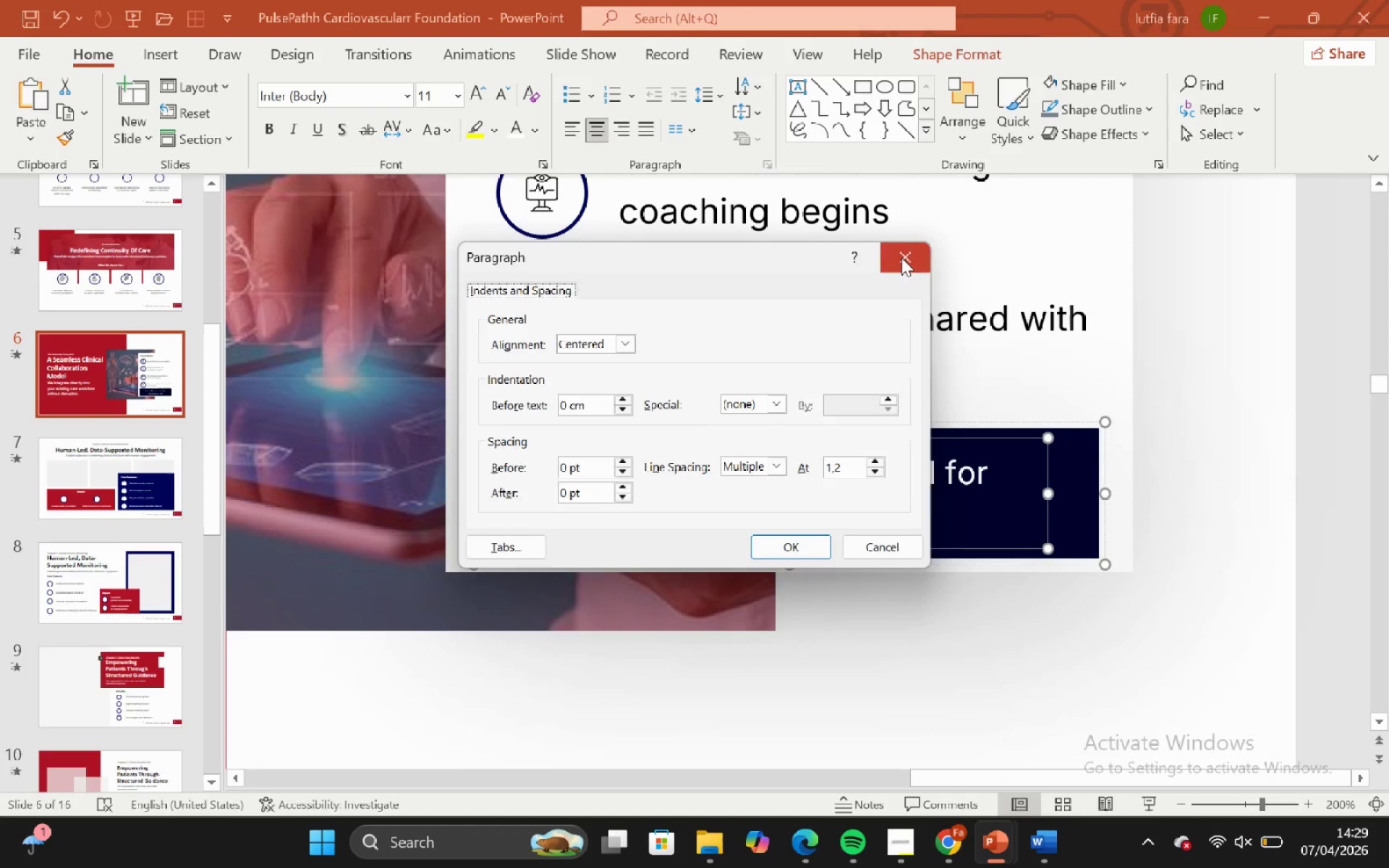 
left_click_drag(start_coordinate=[978, 694], to_coordinate=[978, 687])
 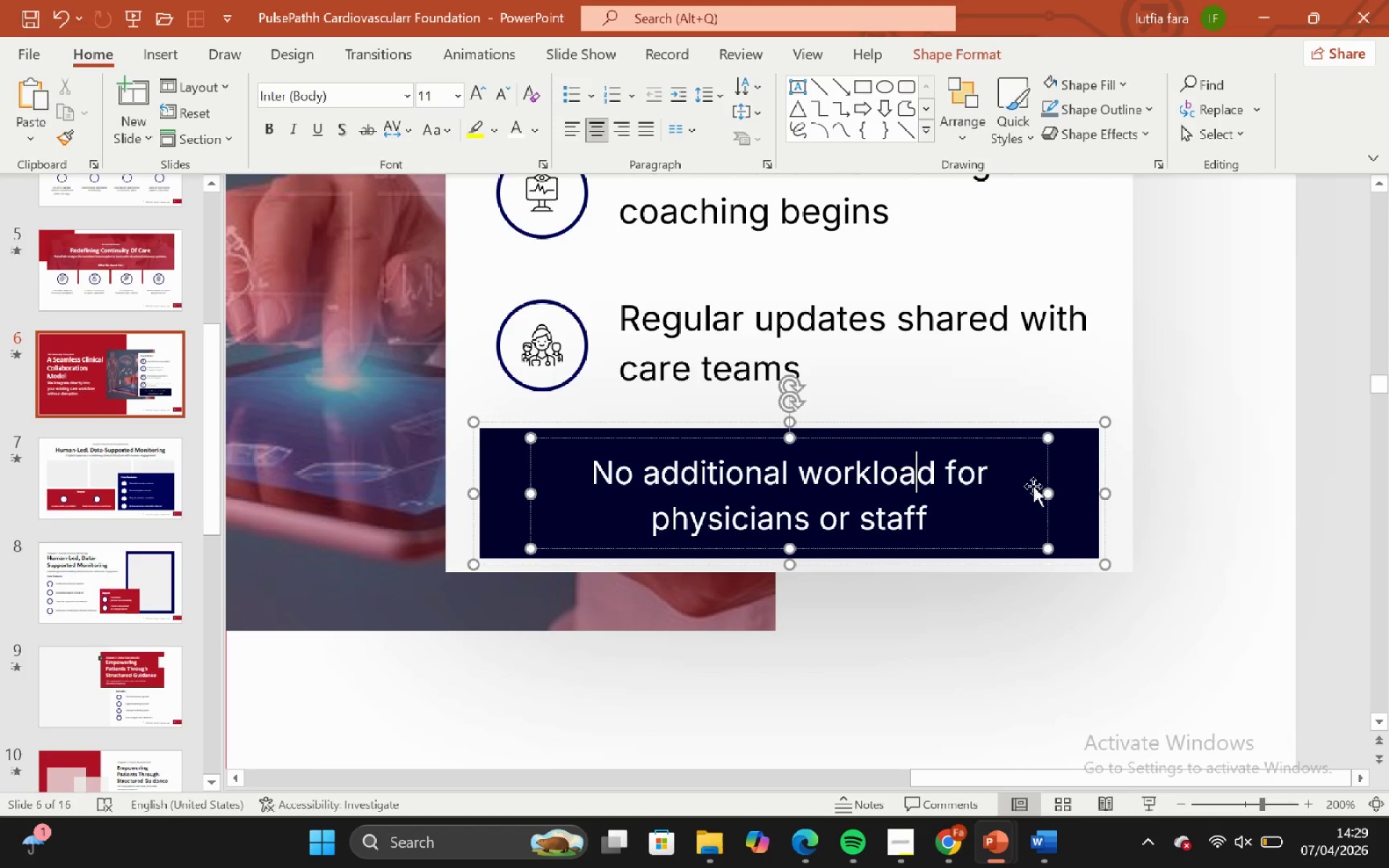 
hold_key(key=ShiftLeft, duration=0.69)
left_click([1078, 465])
 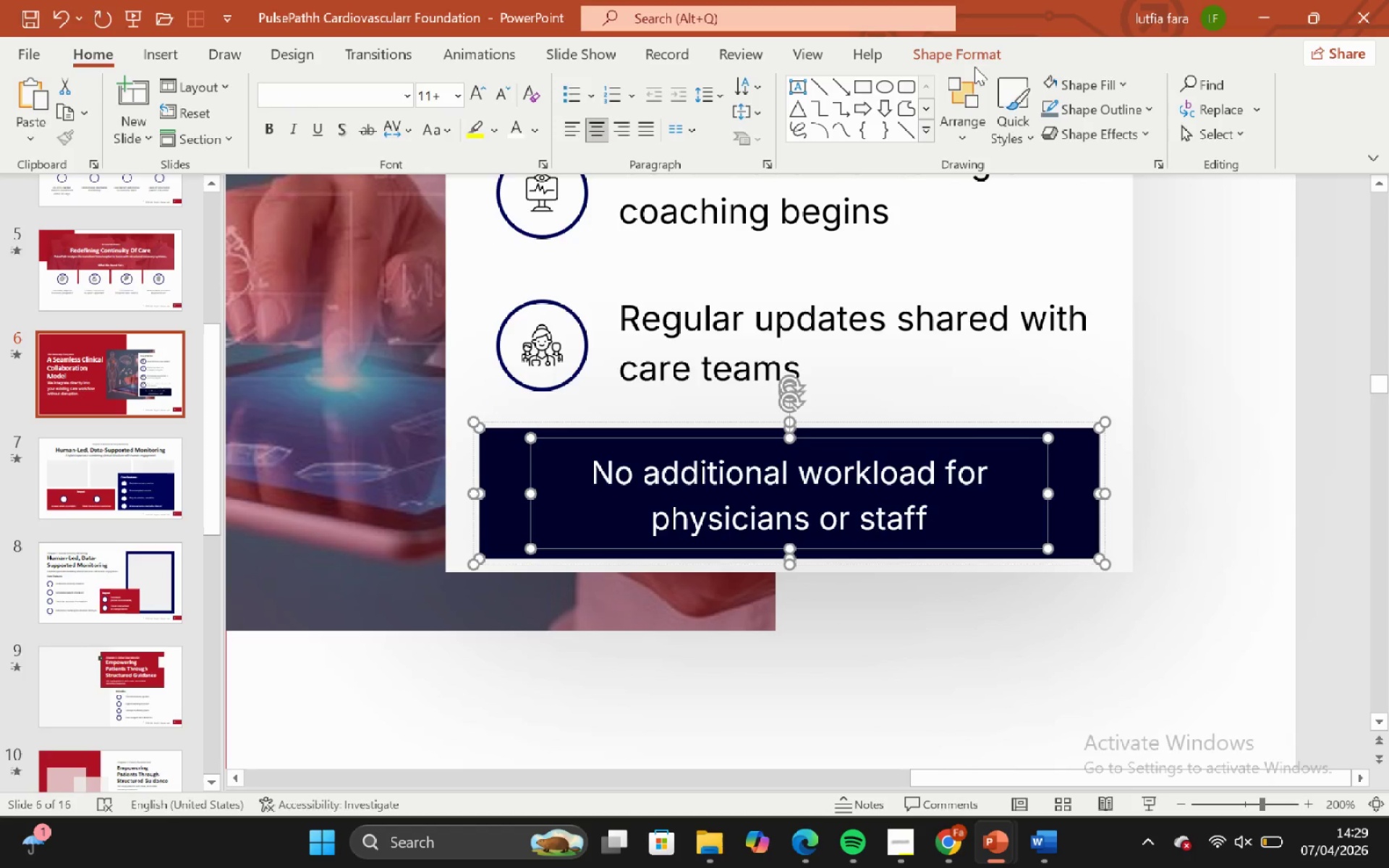 
left_click_drag(start_coordinate=[971, 55], to_coordinate=[1144, 72])
 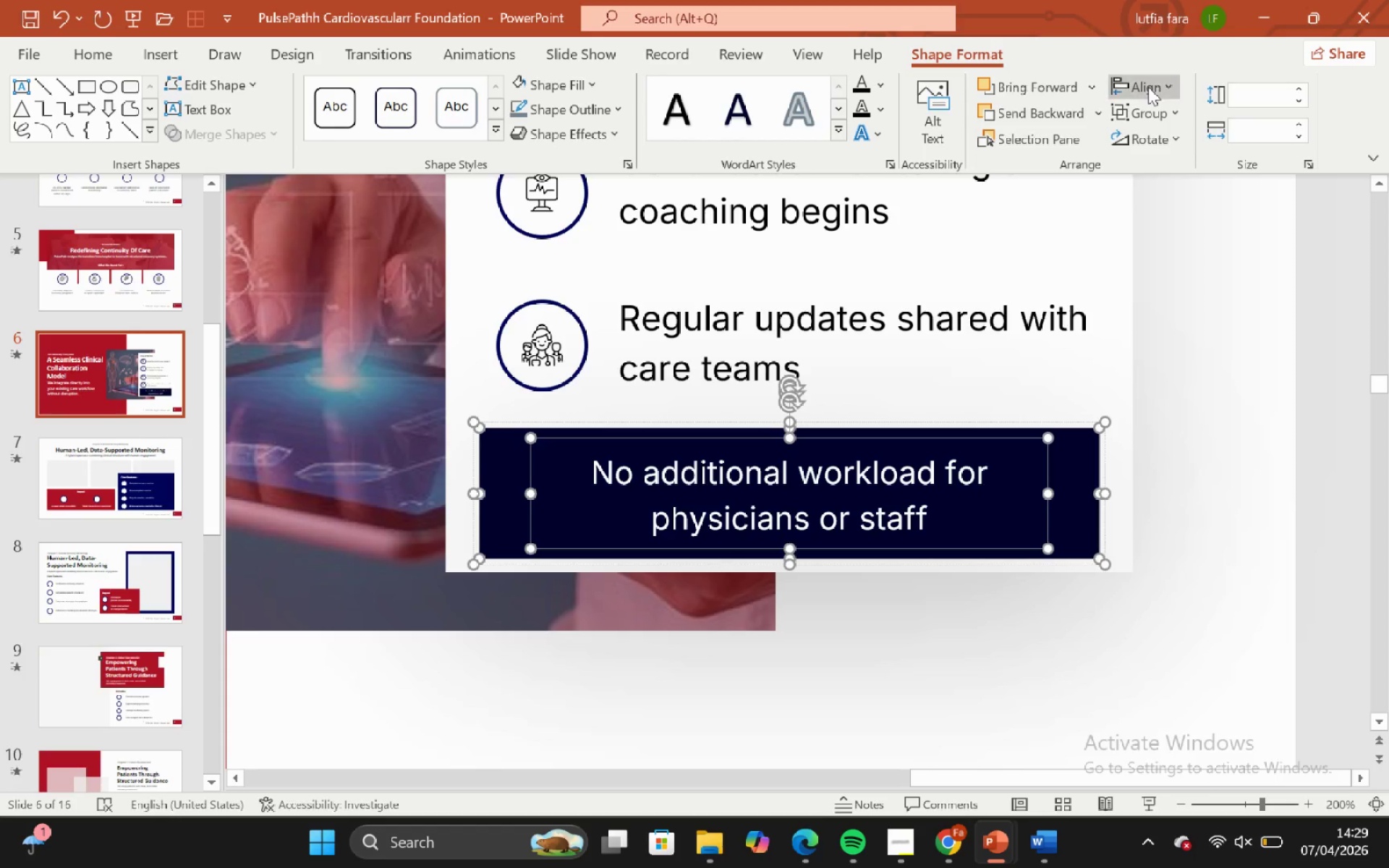 
double_click([1148, 87])
 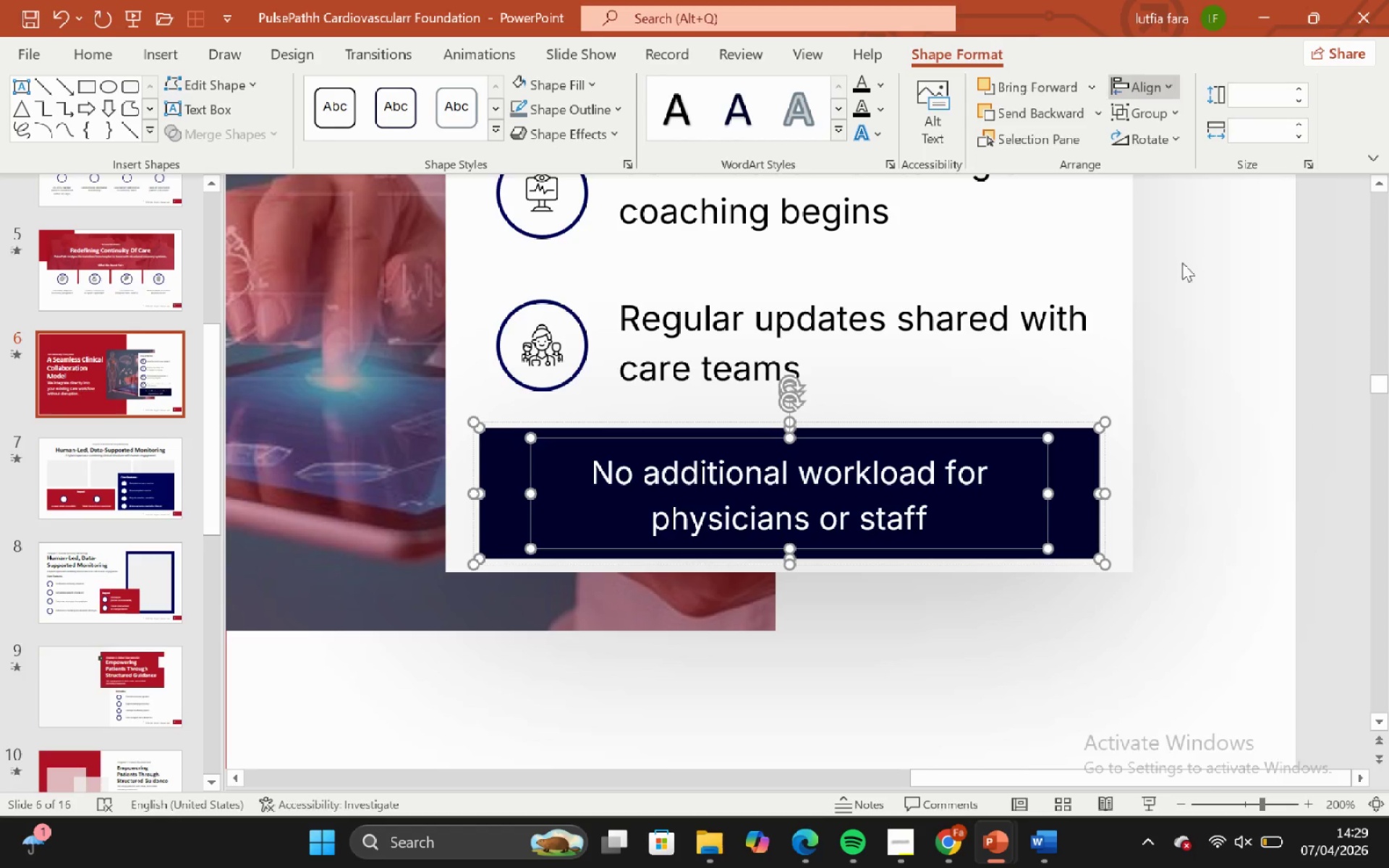 
double_click([1197, 403])
 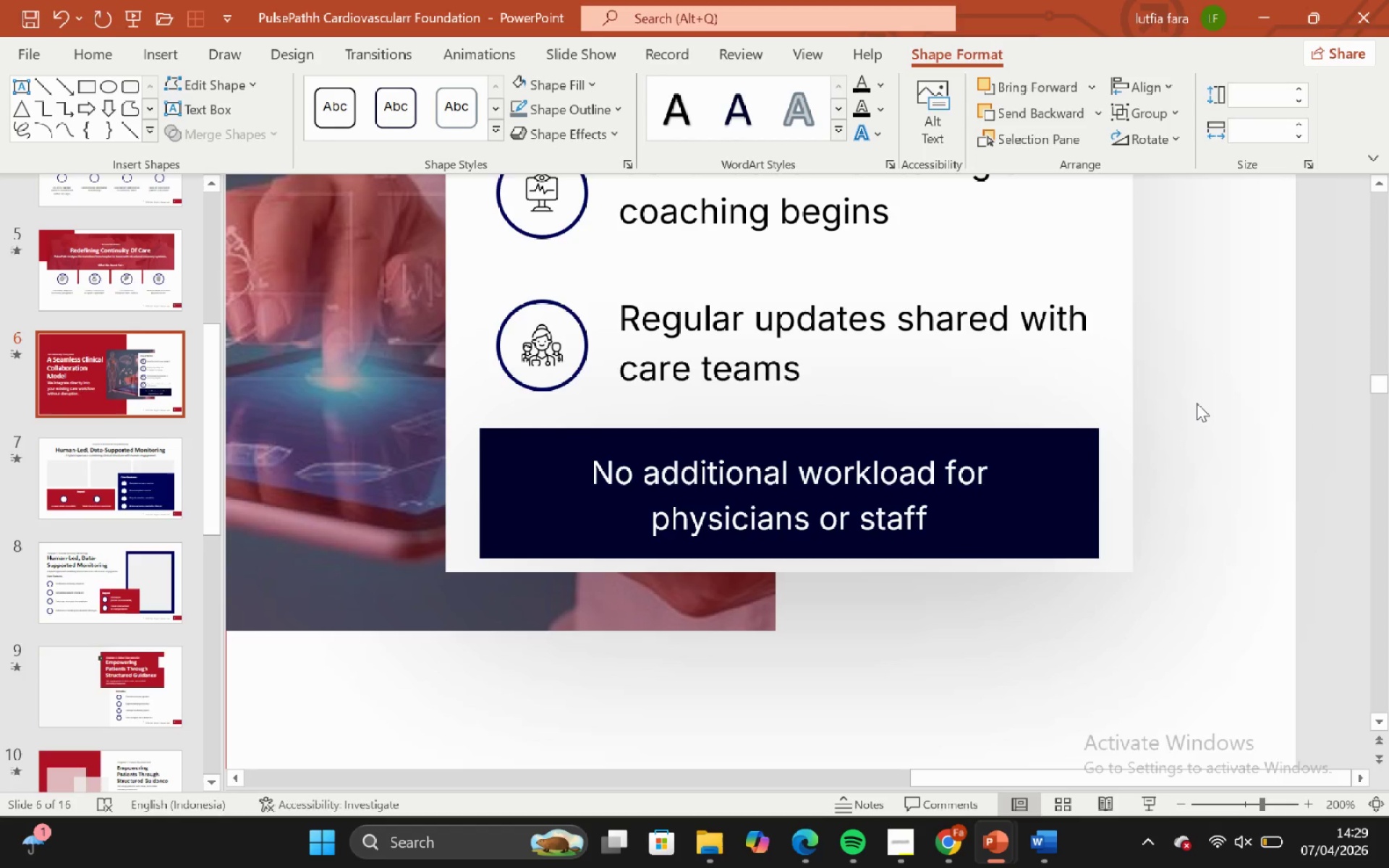 
hold_key(key=ShiftLeft, duration=1.33)
hold_key(key=ControlLeft, duration=1.36)
scroll: coordinate [1184, 393], scroll_direction: down, amount: 5.0
 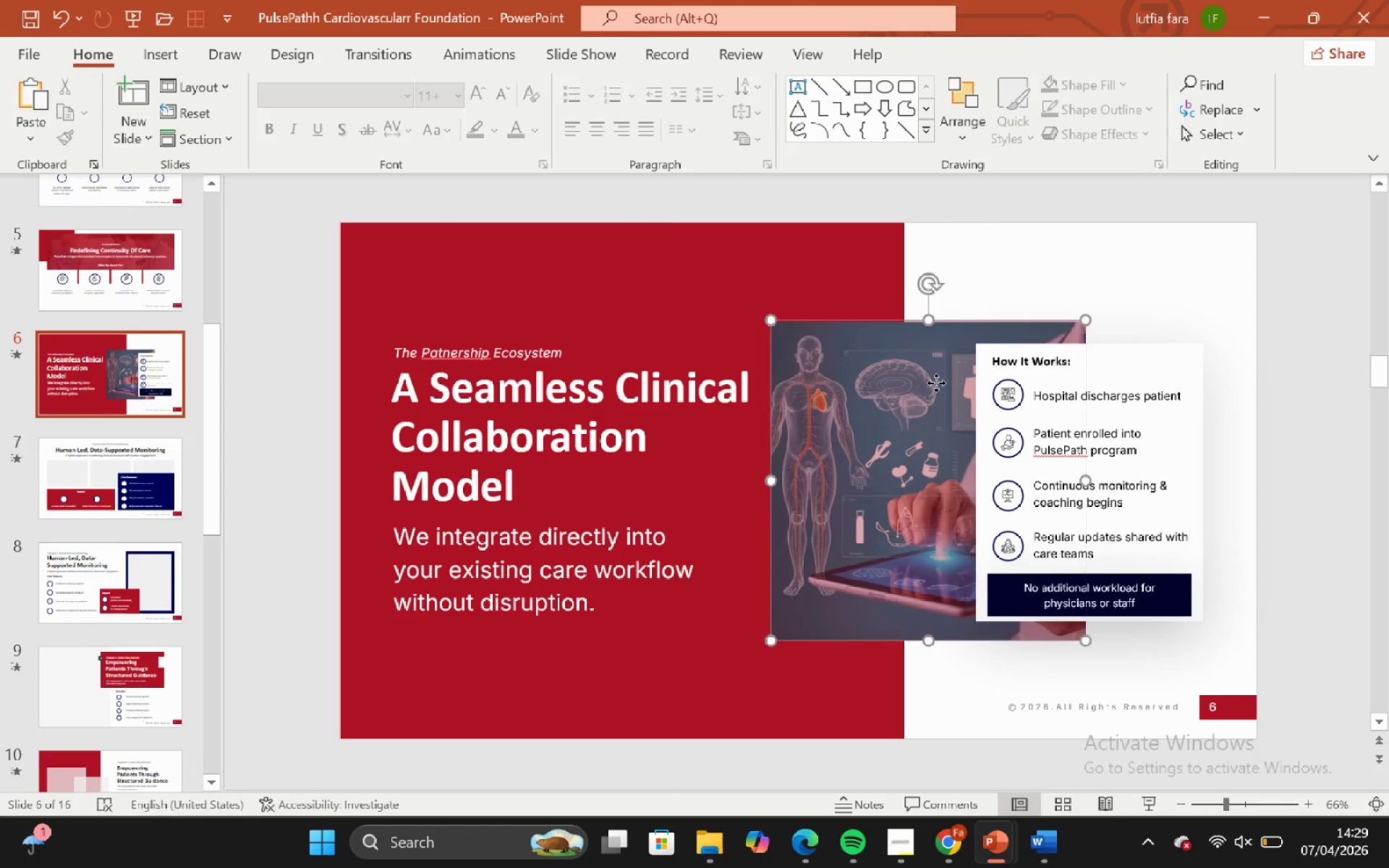 
double_click([1017, 262])
 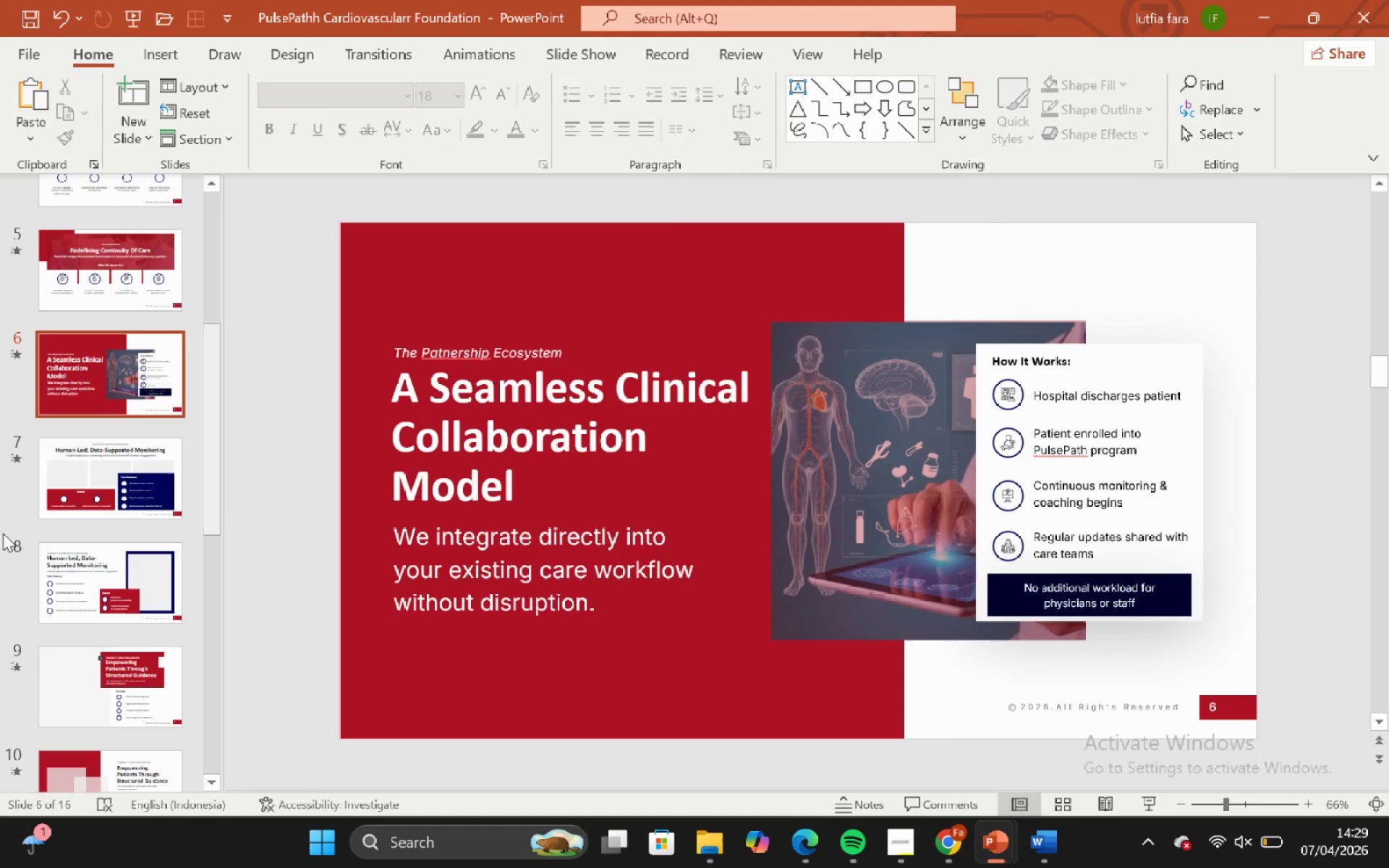 
left_click([54, 477])
 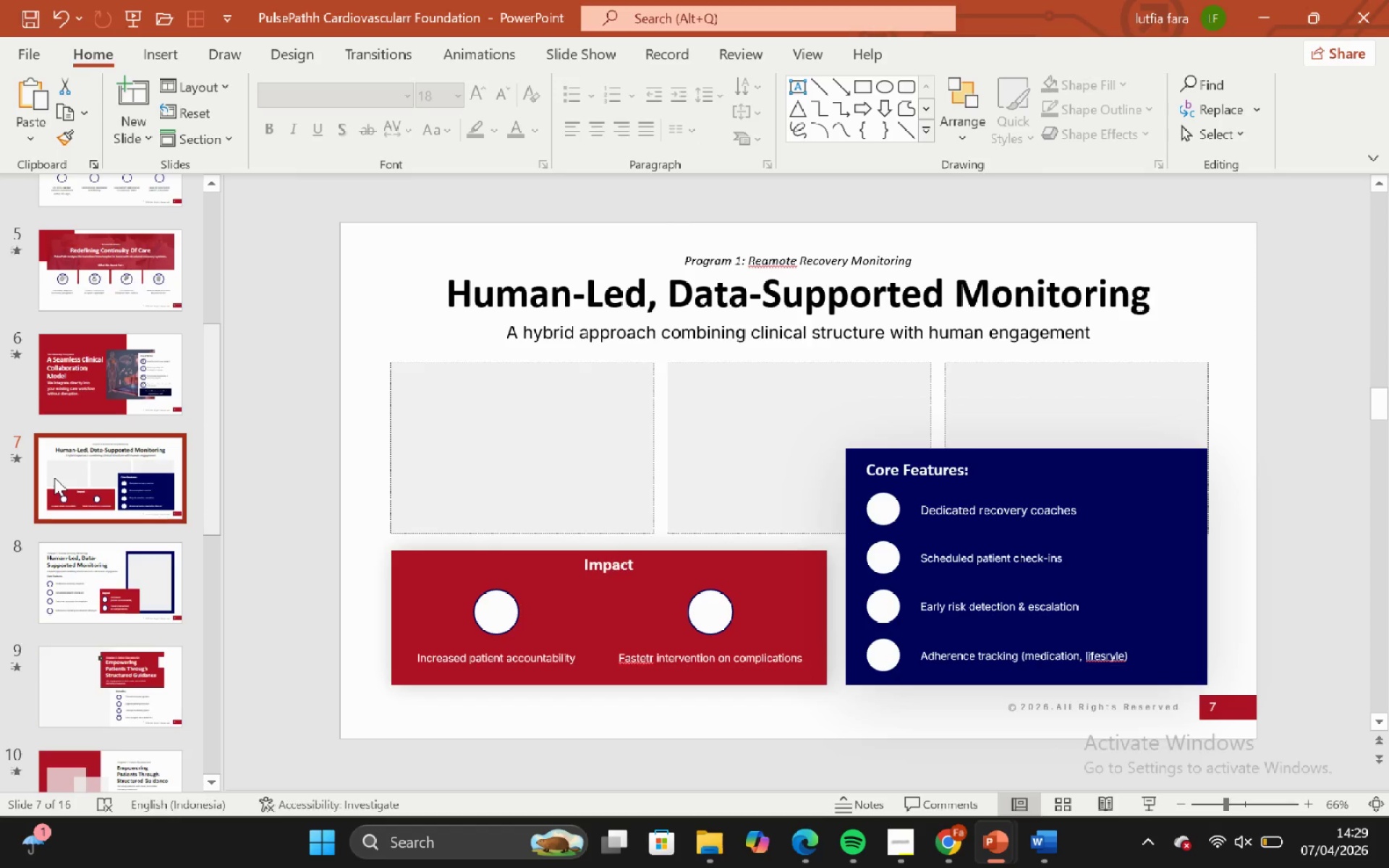 
scroll: coordinate [94, 404], scroll_direction: down, amount: 5.0
 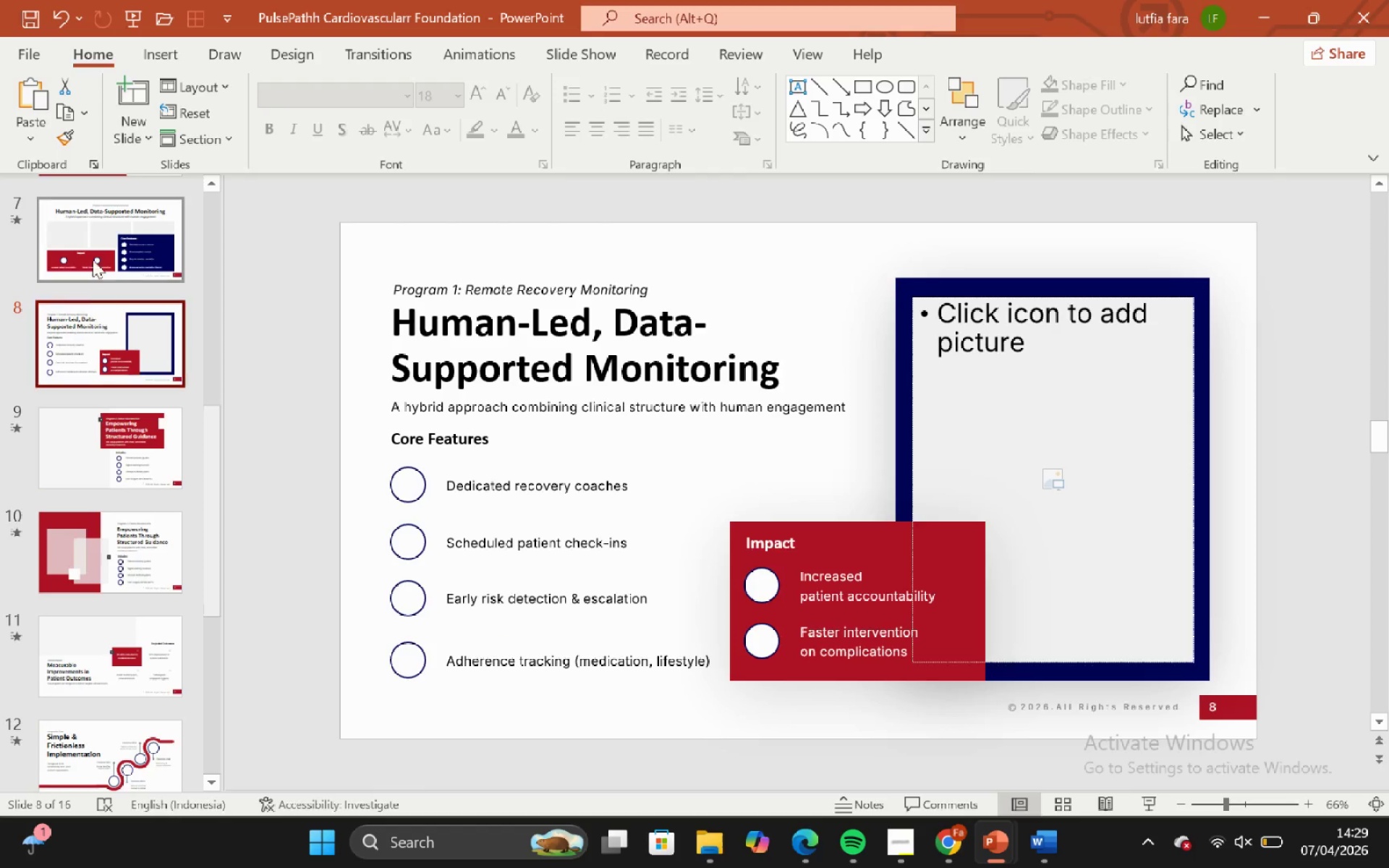 
left_click([93, 236])
 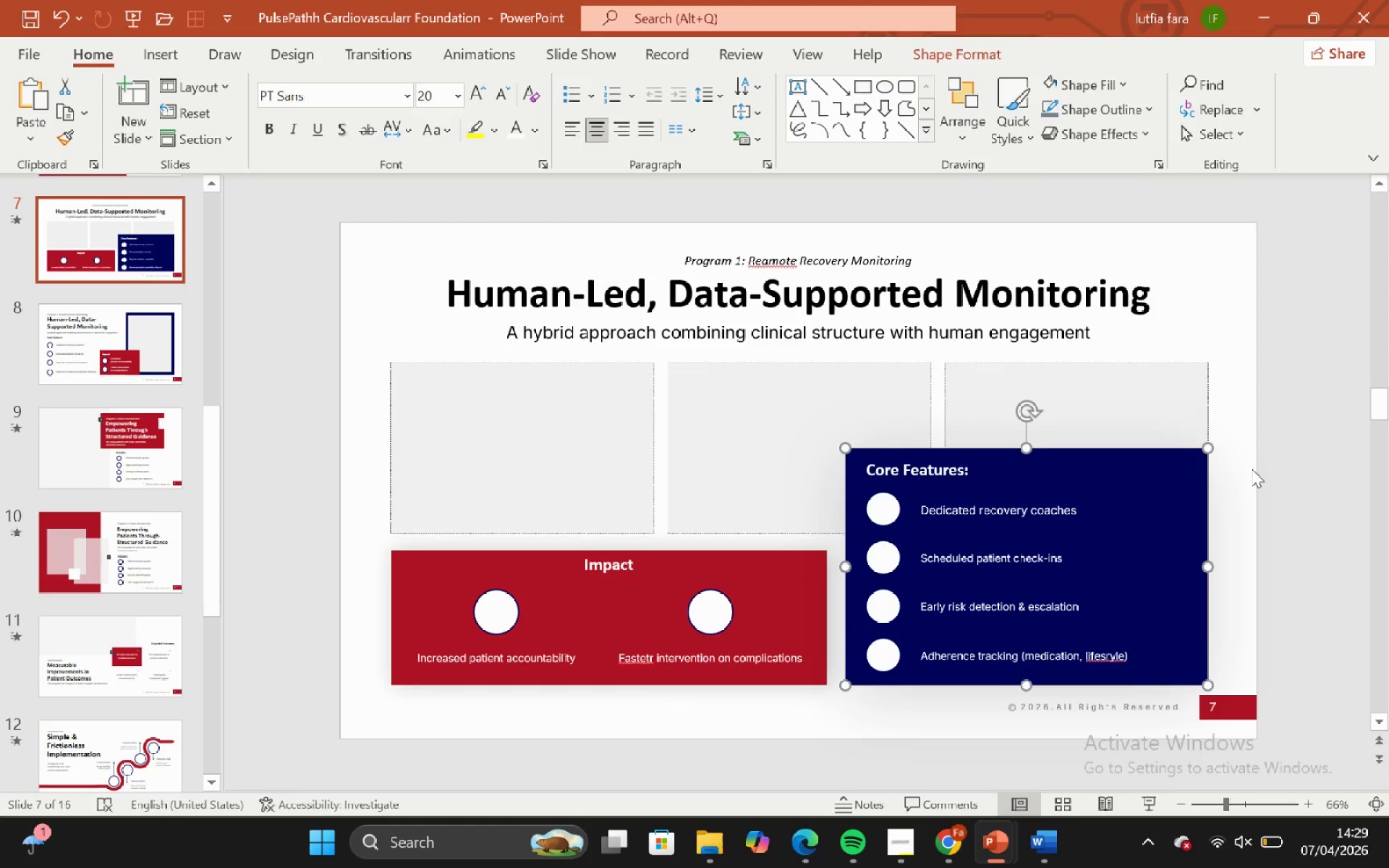 
double_click([1168, 501])
 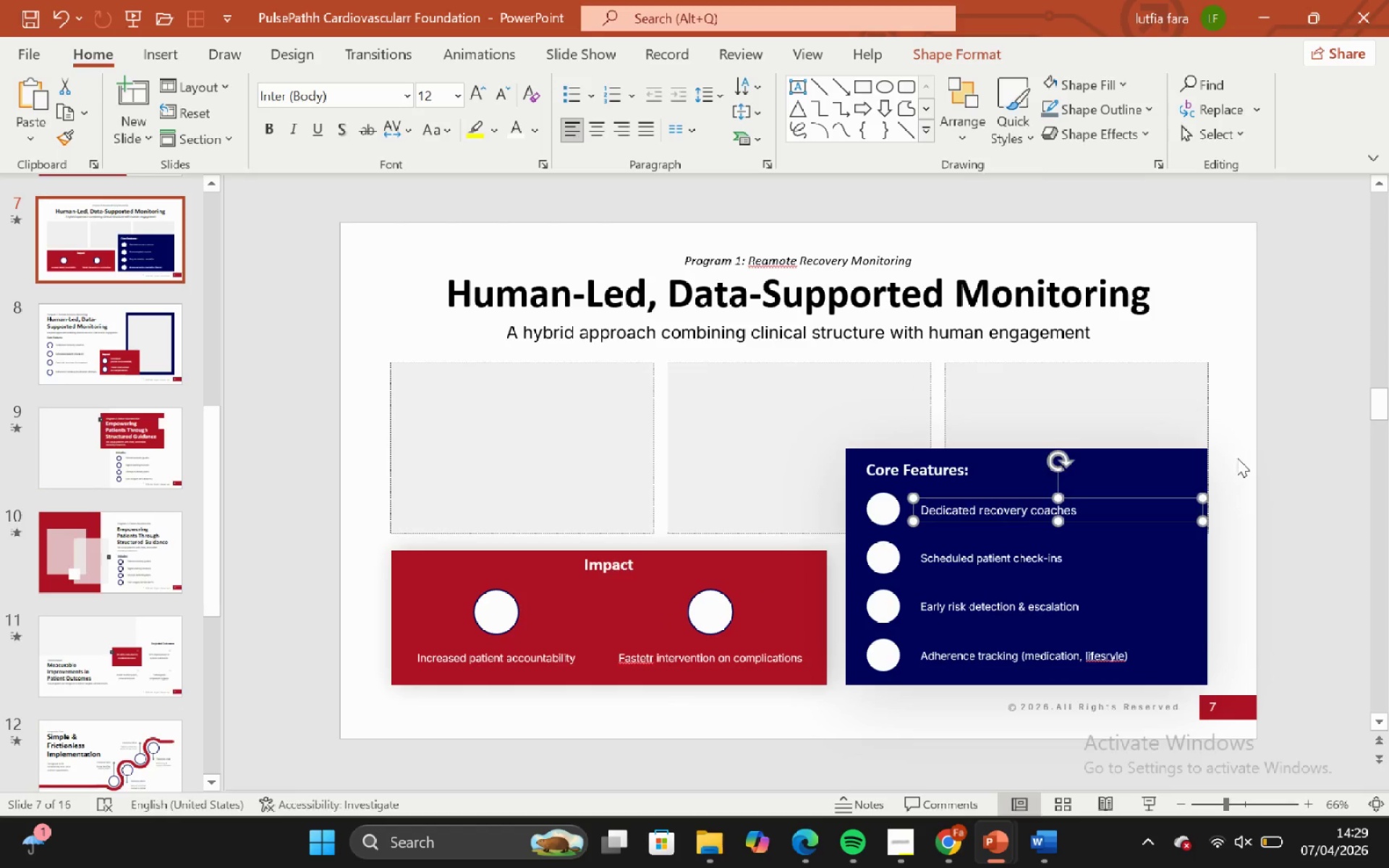 
left_click([1237, 458])
 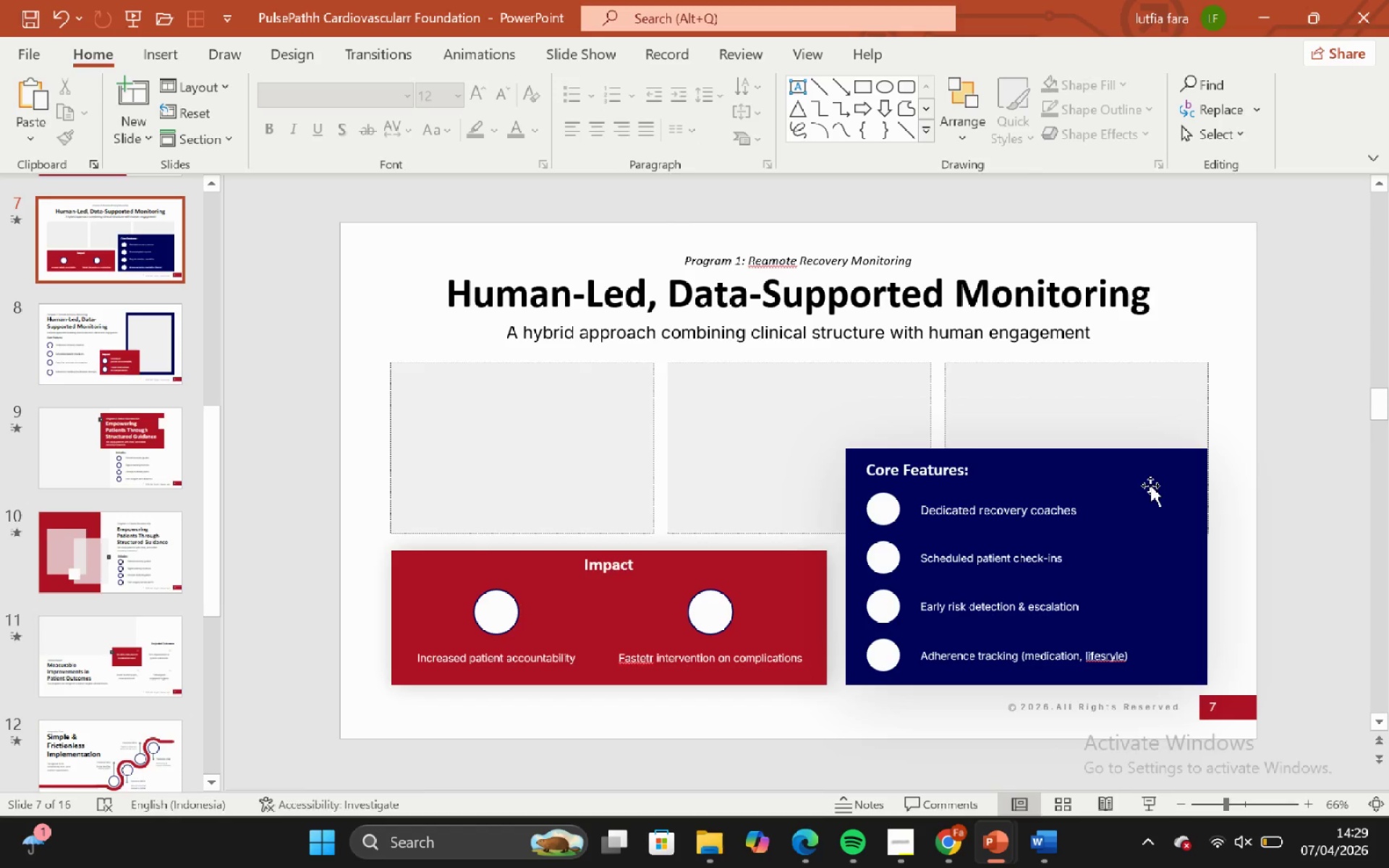 
left_click([1150, 485])
 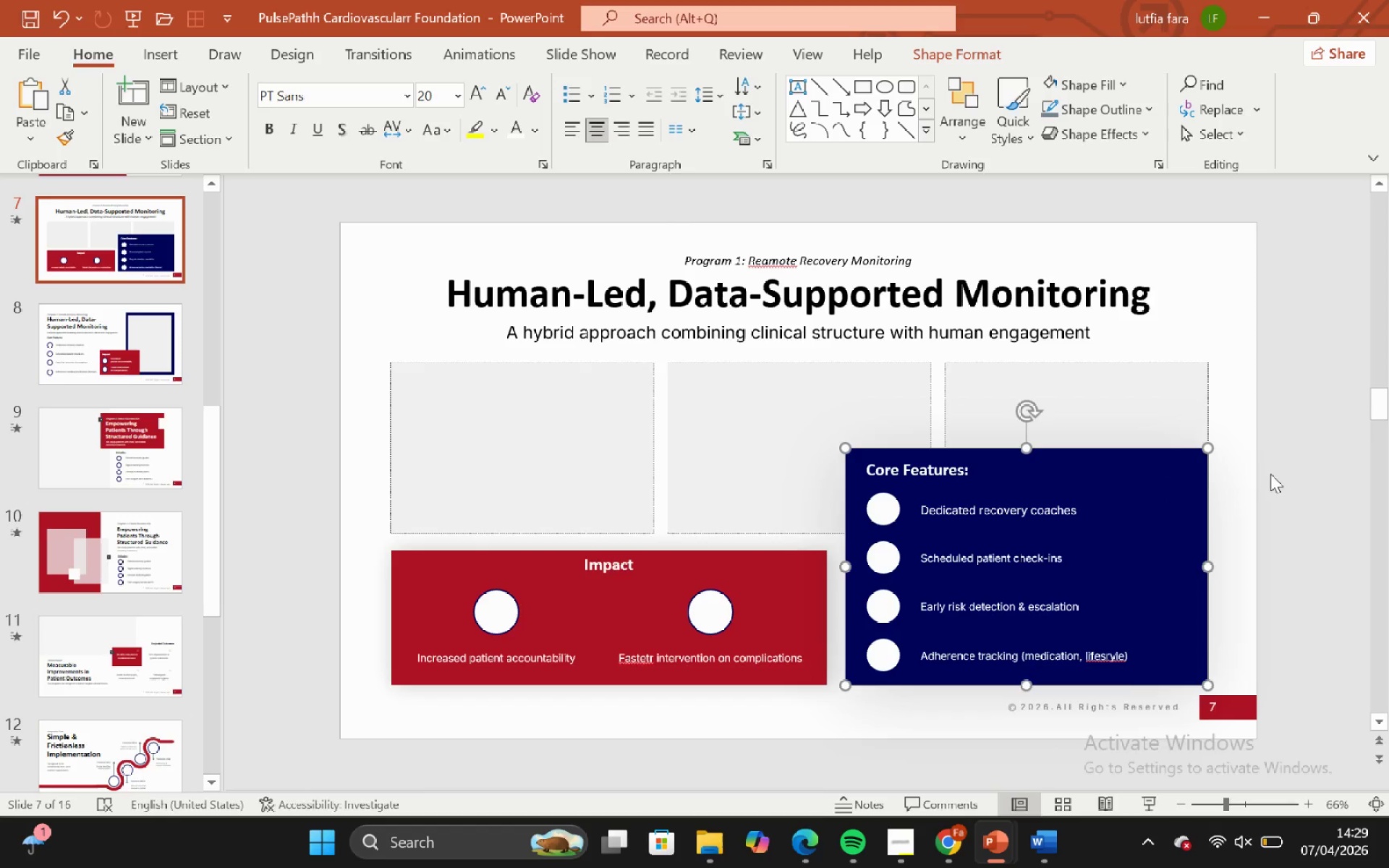 
left_click([1268, 474])
 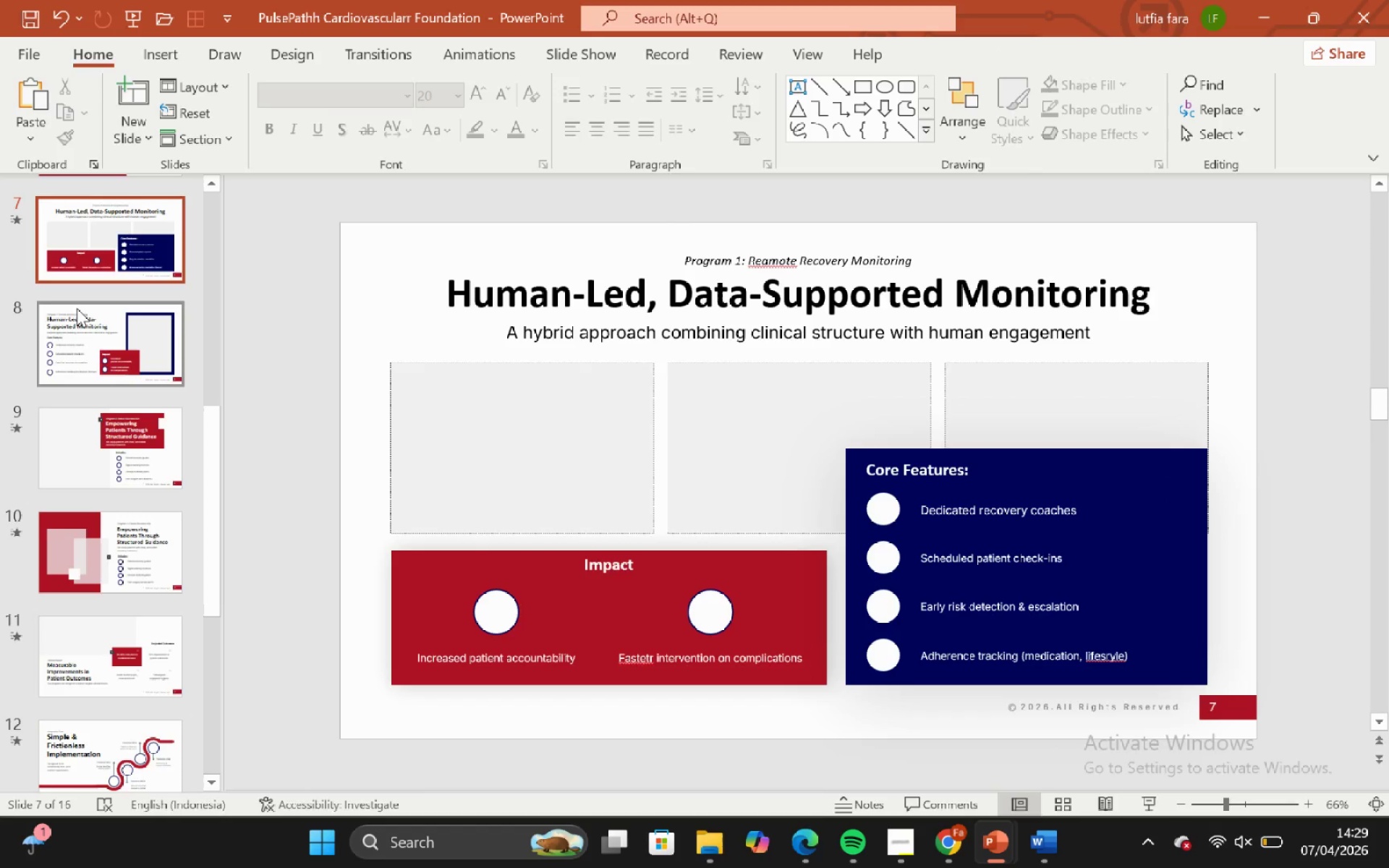 
left_click([78, 308])
 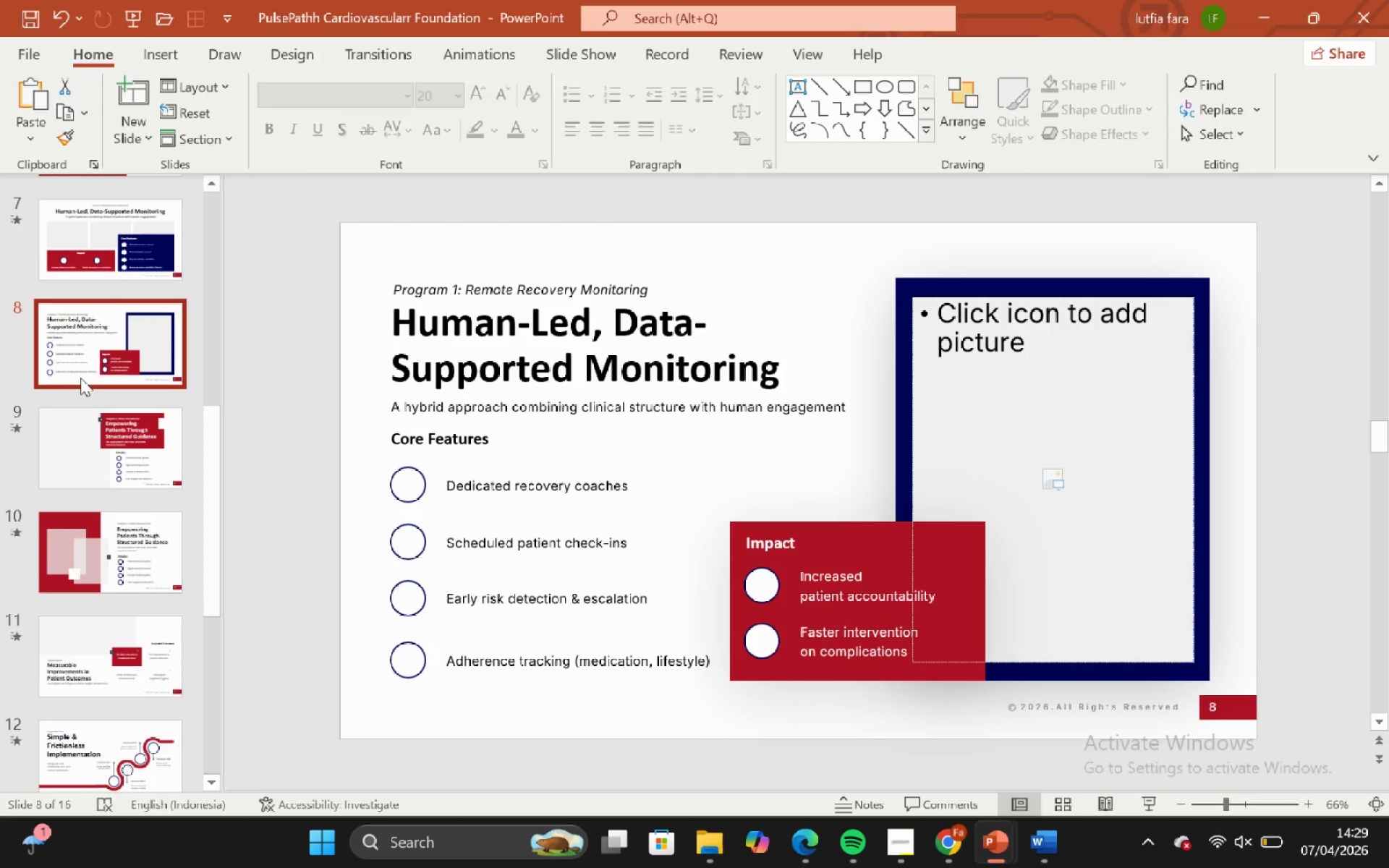 
scroll: coordinate [80, 378], scroll_direction: down, amount: 3.0
 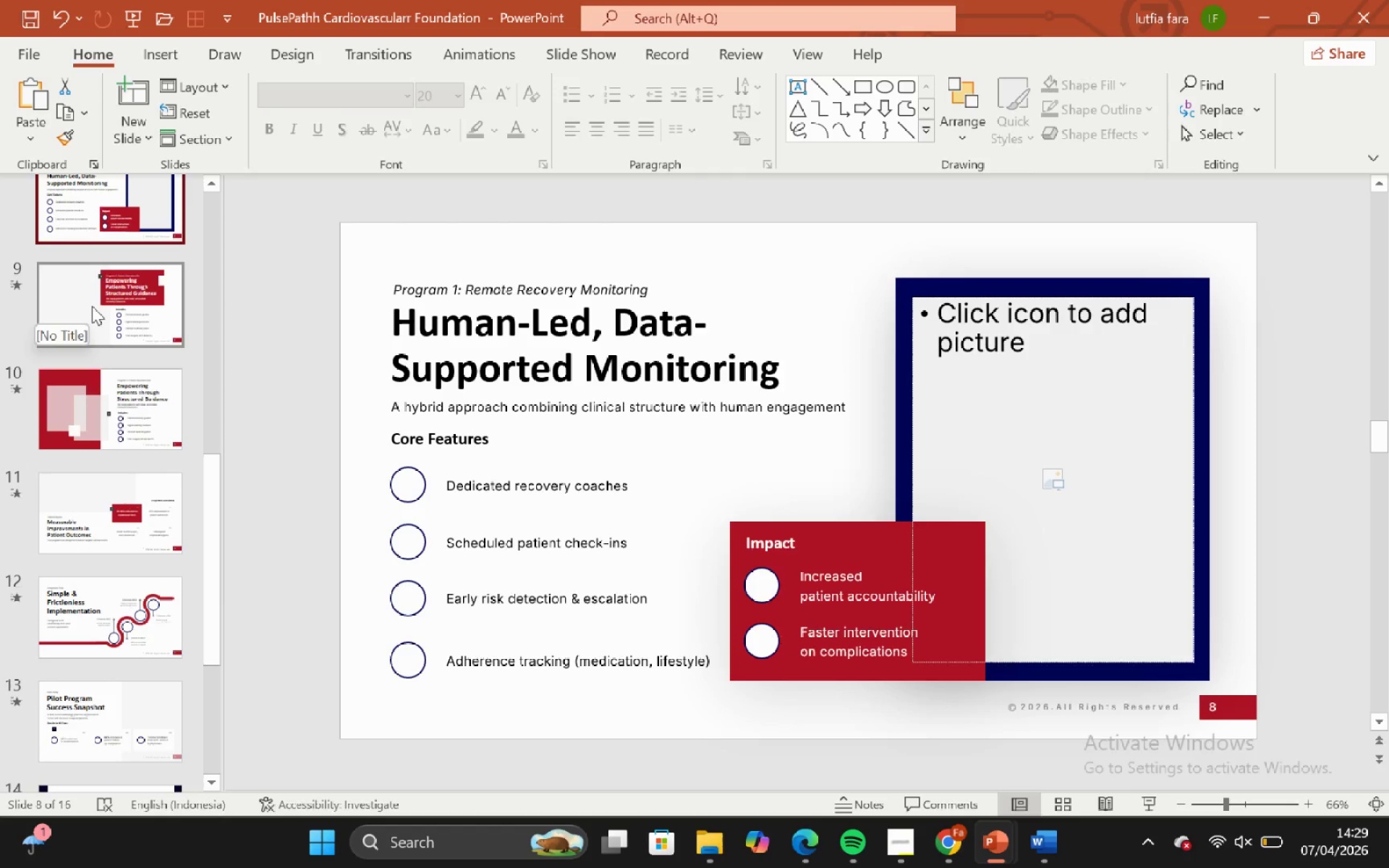 
left_click([92, 306])
 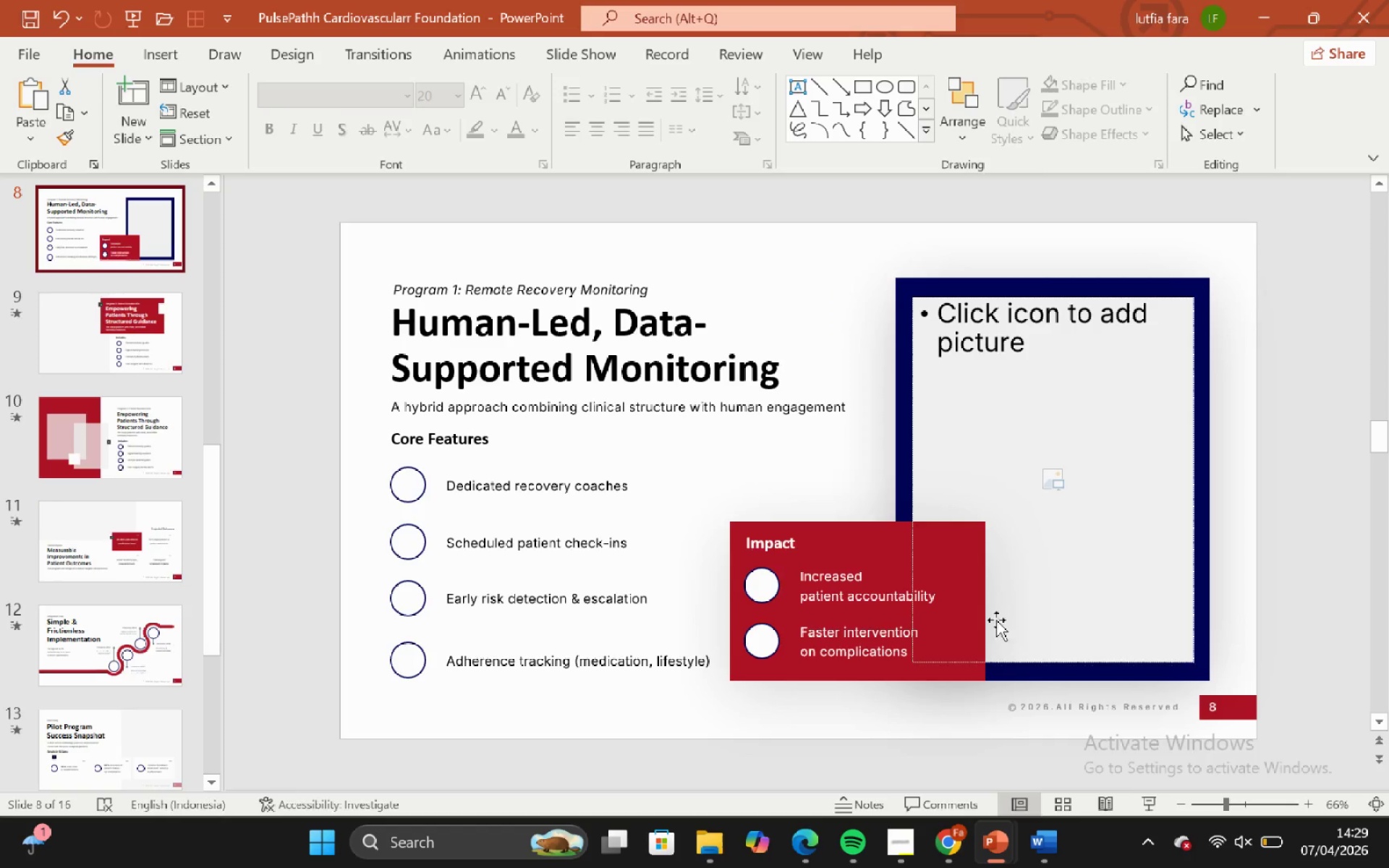 
left_click([832, 590])
 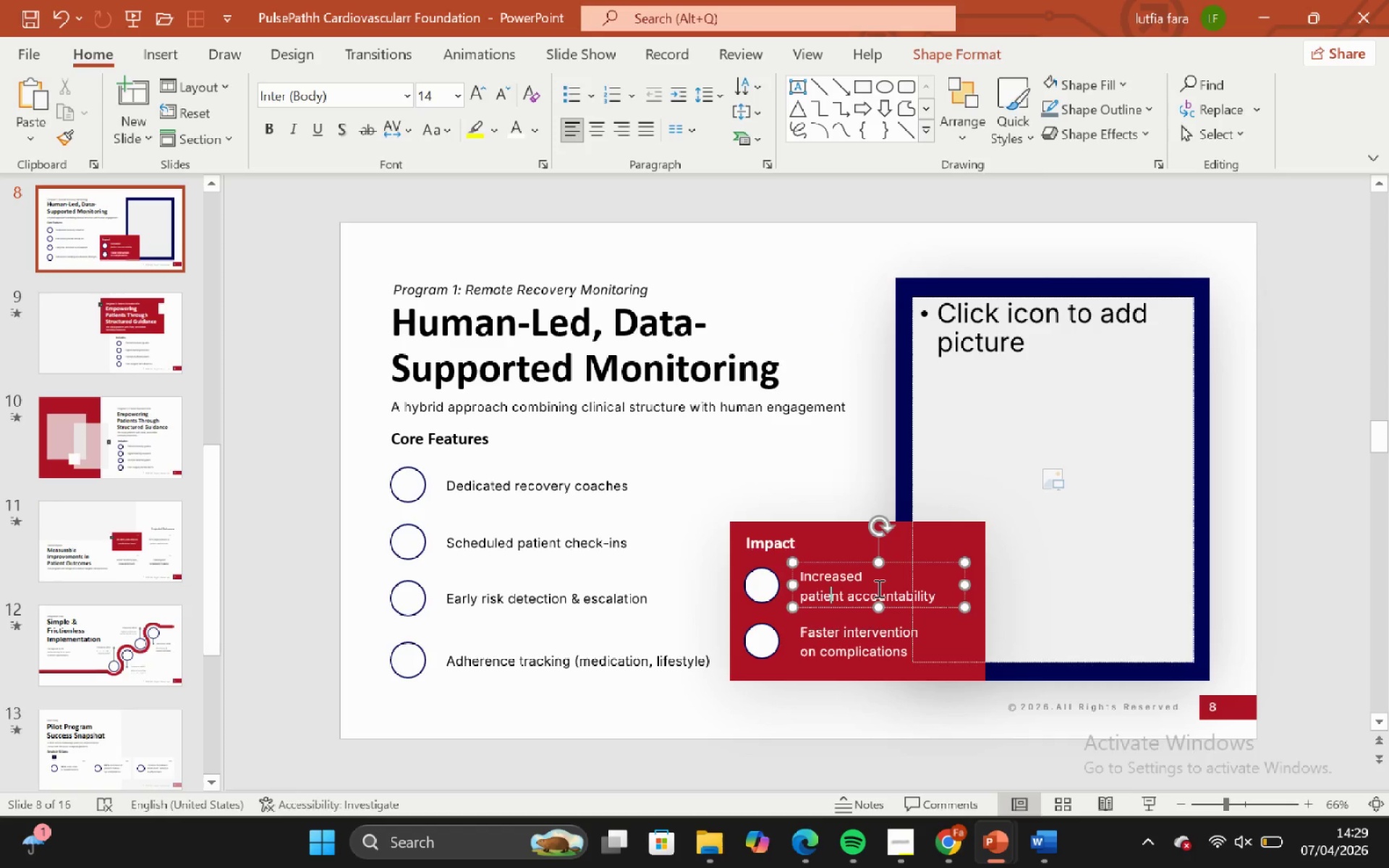 
hold_key(key=ShiftLeft, duration=1.2)
hold_key(key=ControlLeft, duration=1.16)
scroll: coordinate [868, 586], scroll_direction: up, amount: 3.0
 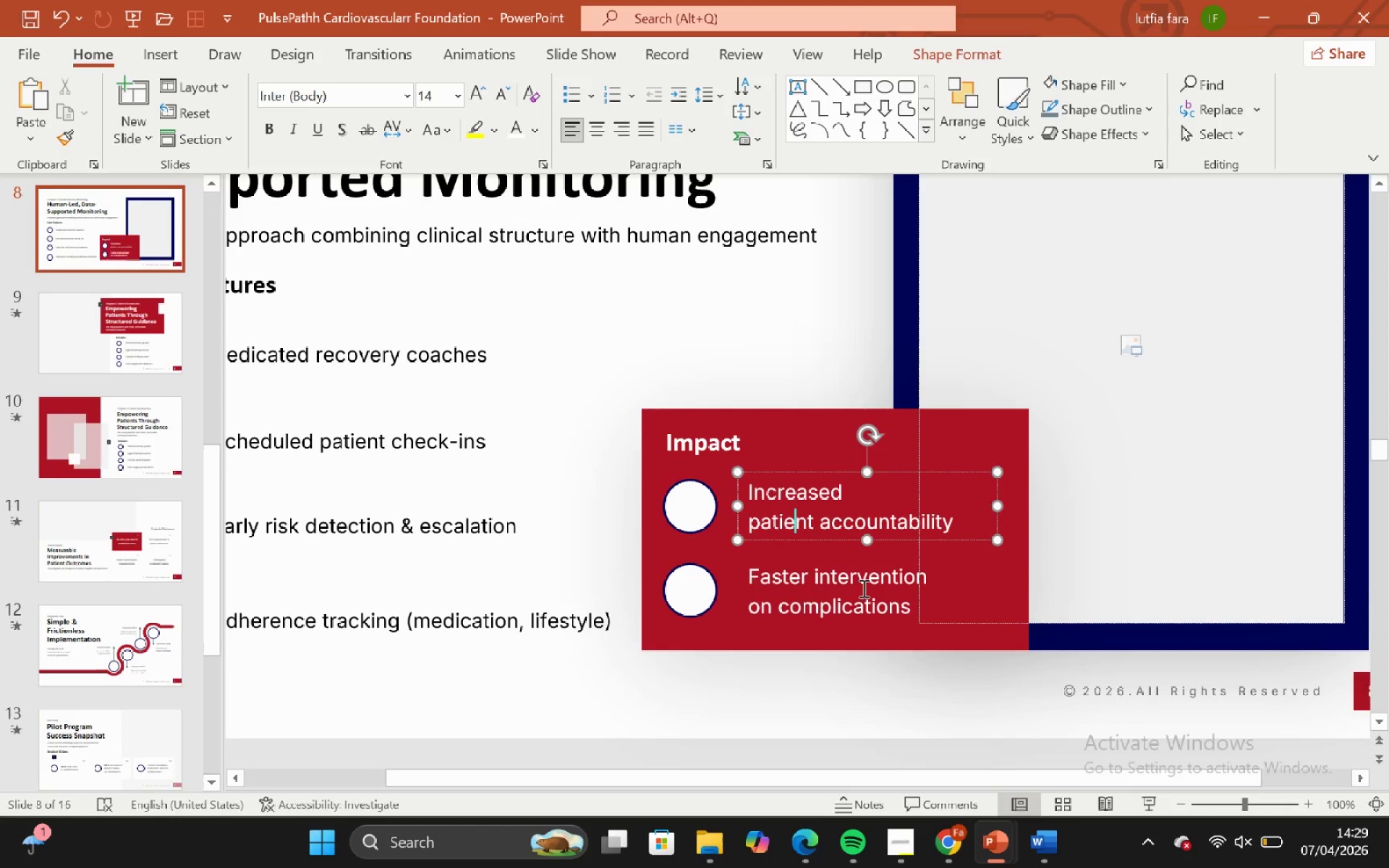 
left_click([862, 612])
 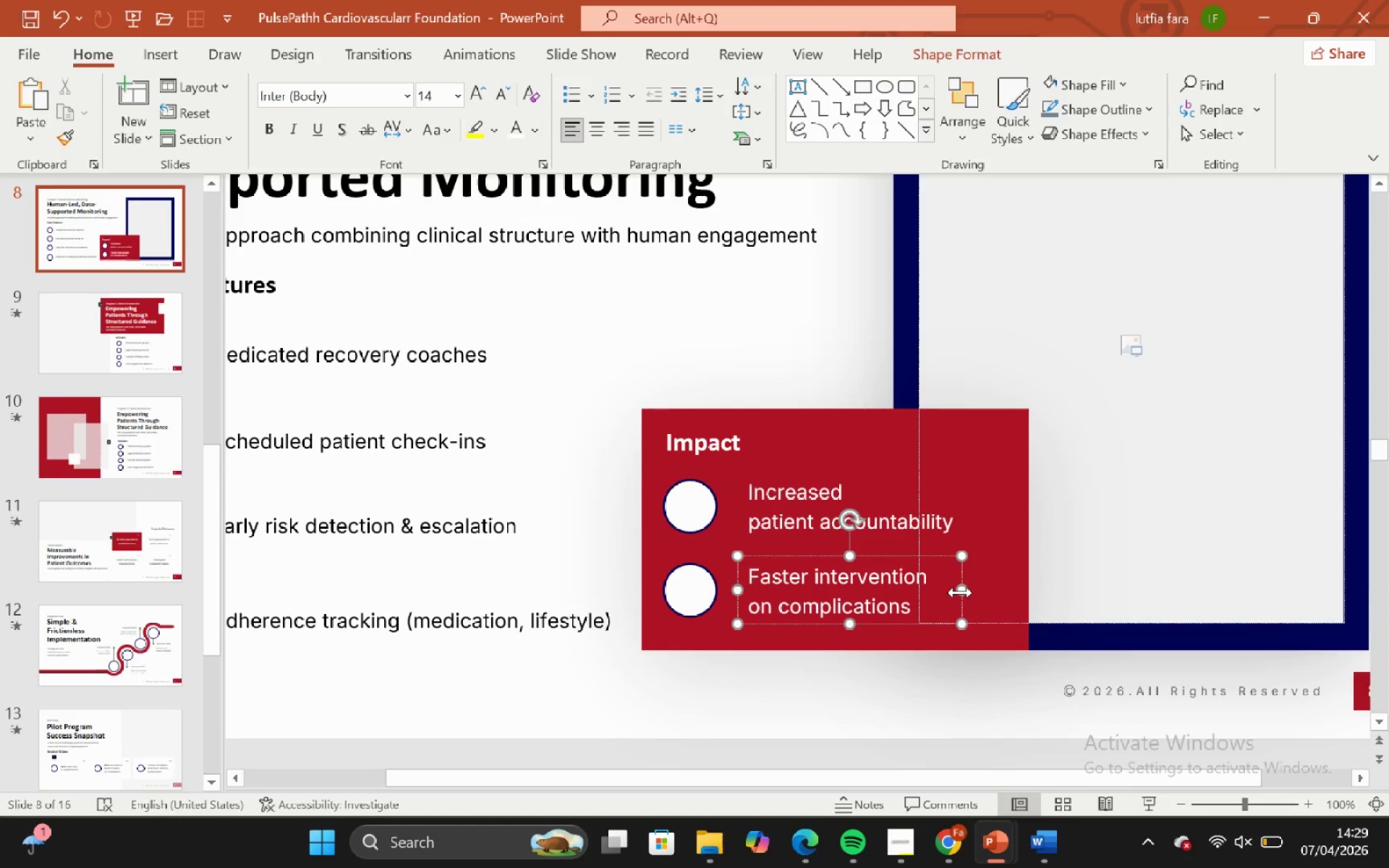 
left_click_drag(start_coordinate=[963, 592], to_coordinate=[1000, 584])
 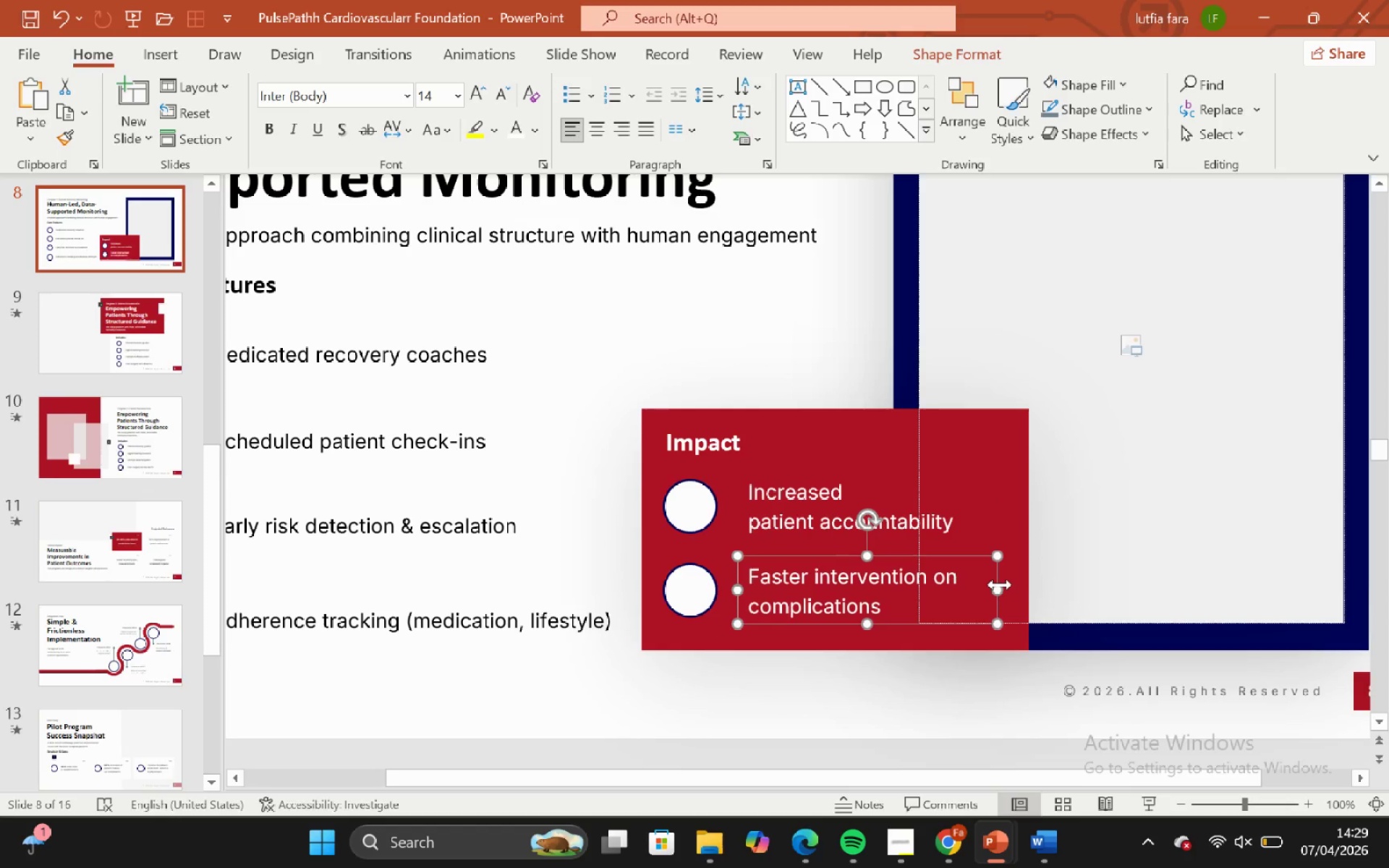 
hold_key(key=ControlLeft, duration=0.45)
 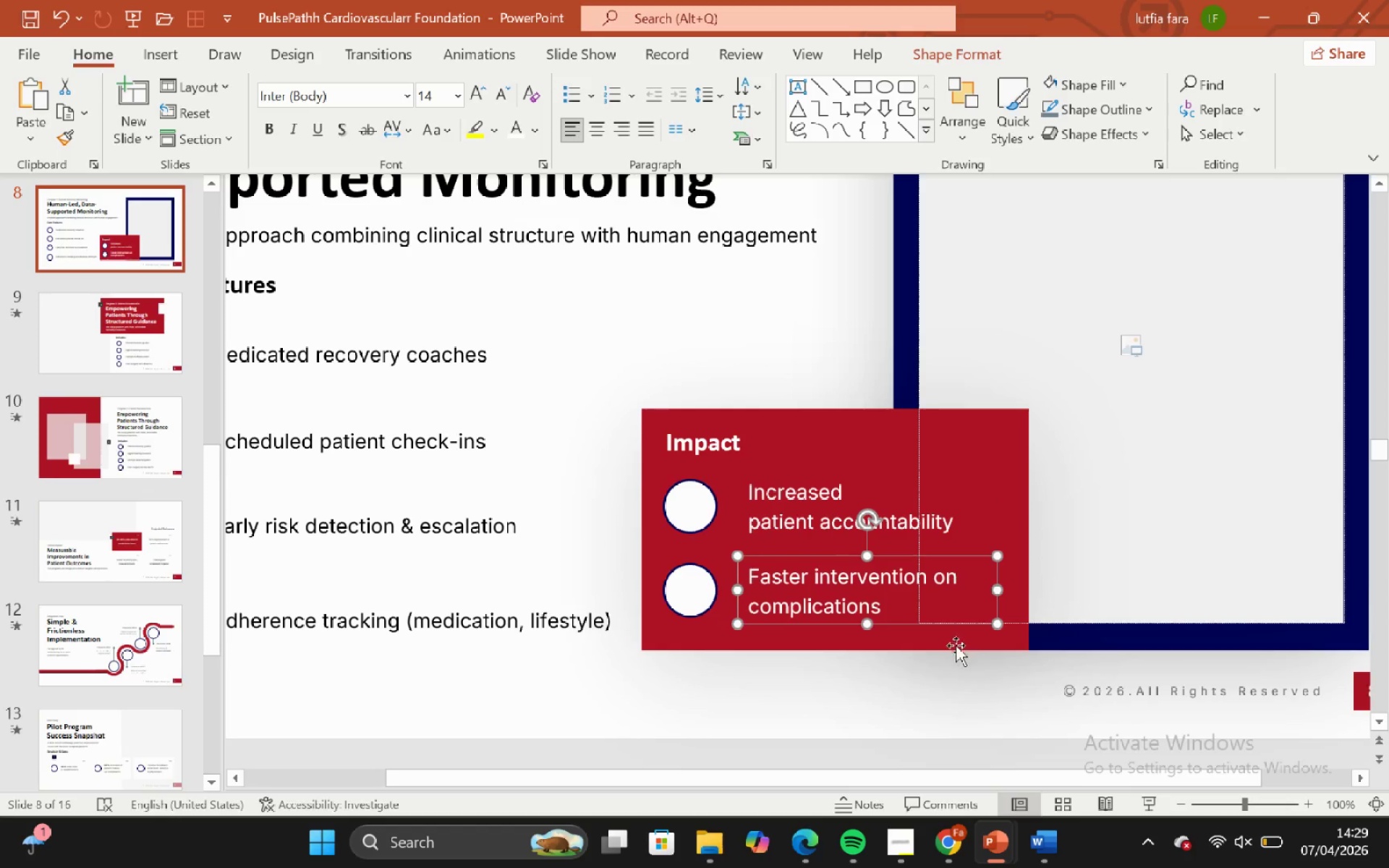 
key(Control+Z)
 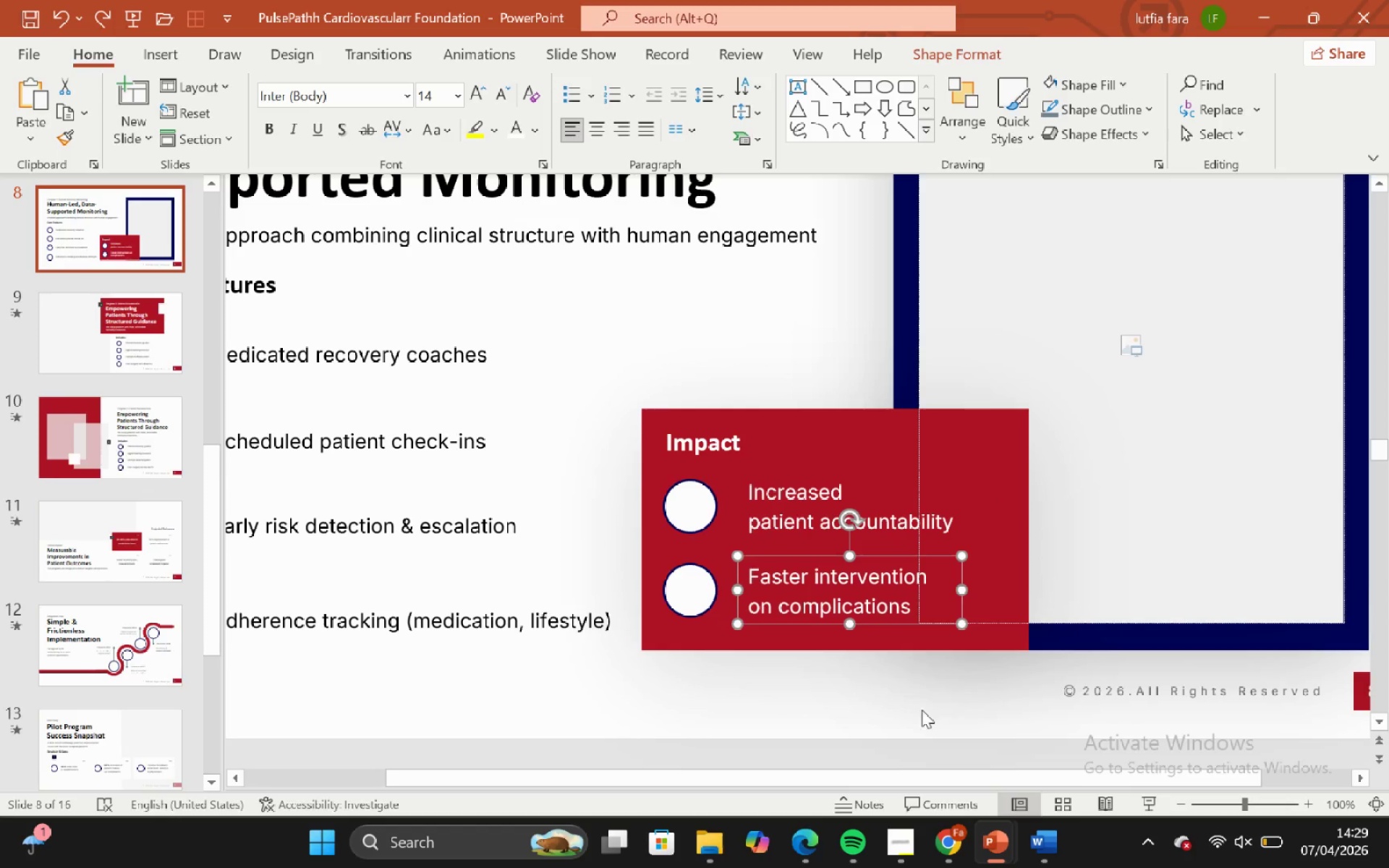 
left_click([919, 694])
 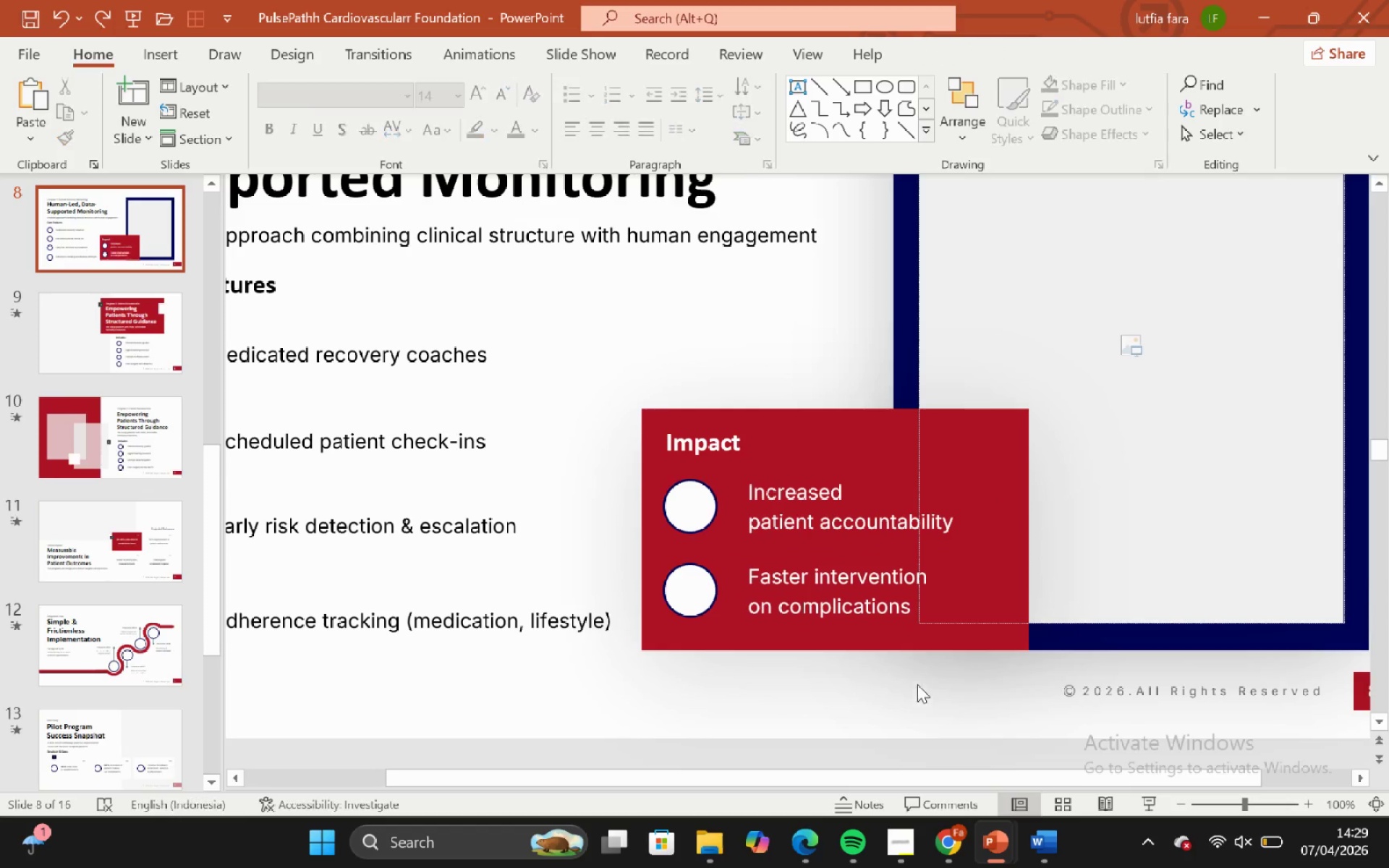 
hold_key(key=ControlLeft, duration=0.53)
hold_key(key=ShiftLeft, duration=0.38)
scroll: coordinate [920, 607], scroll_direction: down, amount: 1.0
 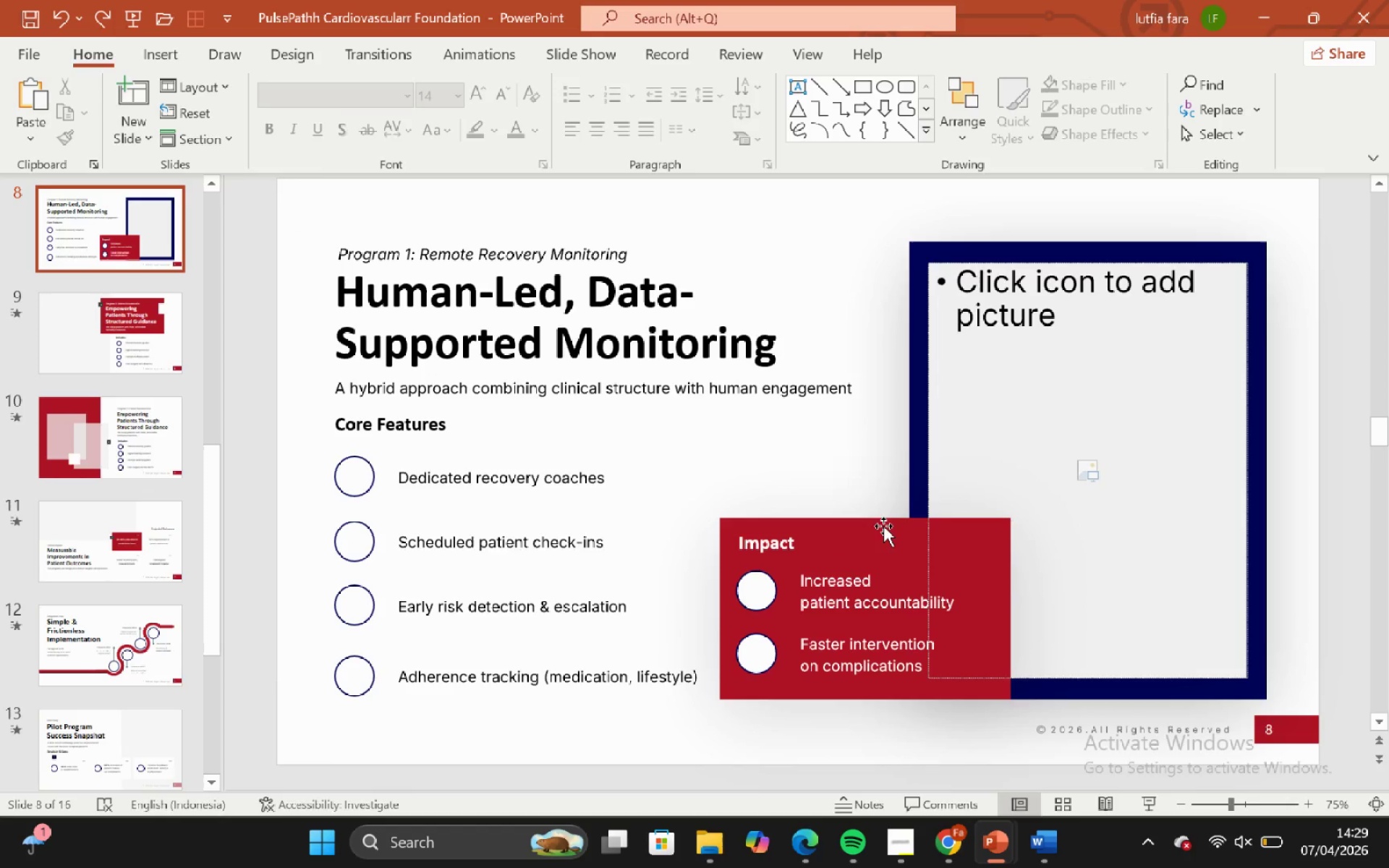 
left_click([884, 527])
 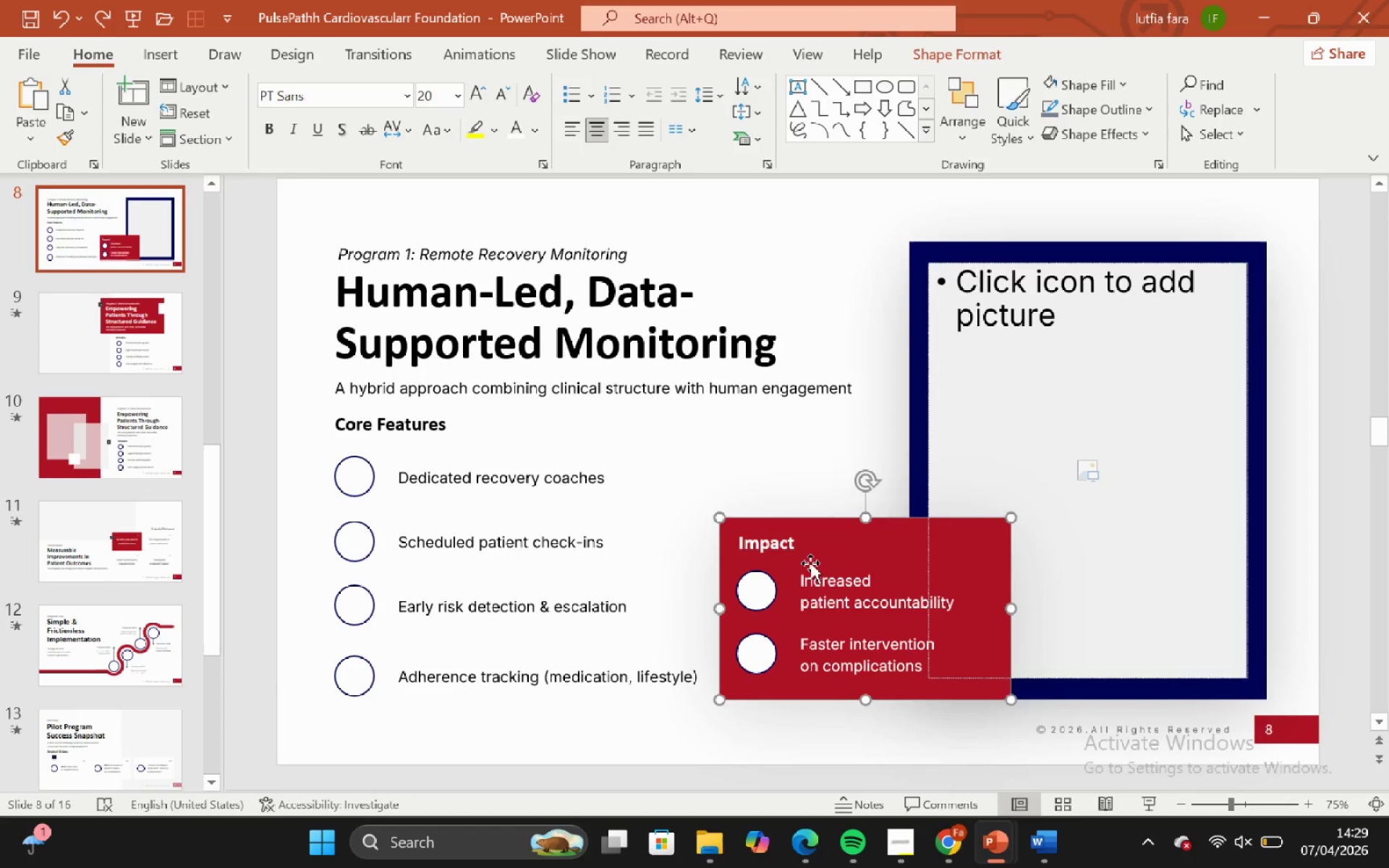 
hold_key(key=ShiftLeft, duration=7.02)
double_click([822, 582])
 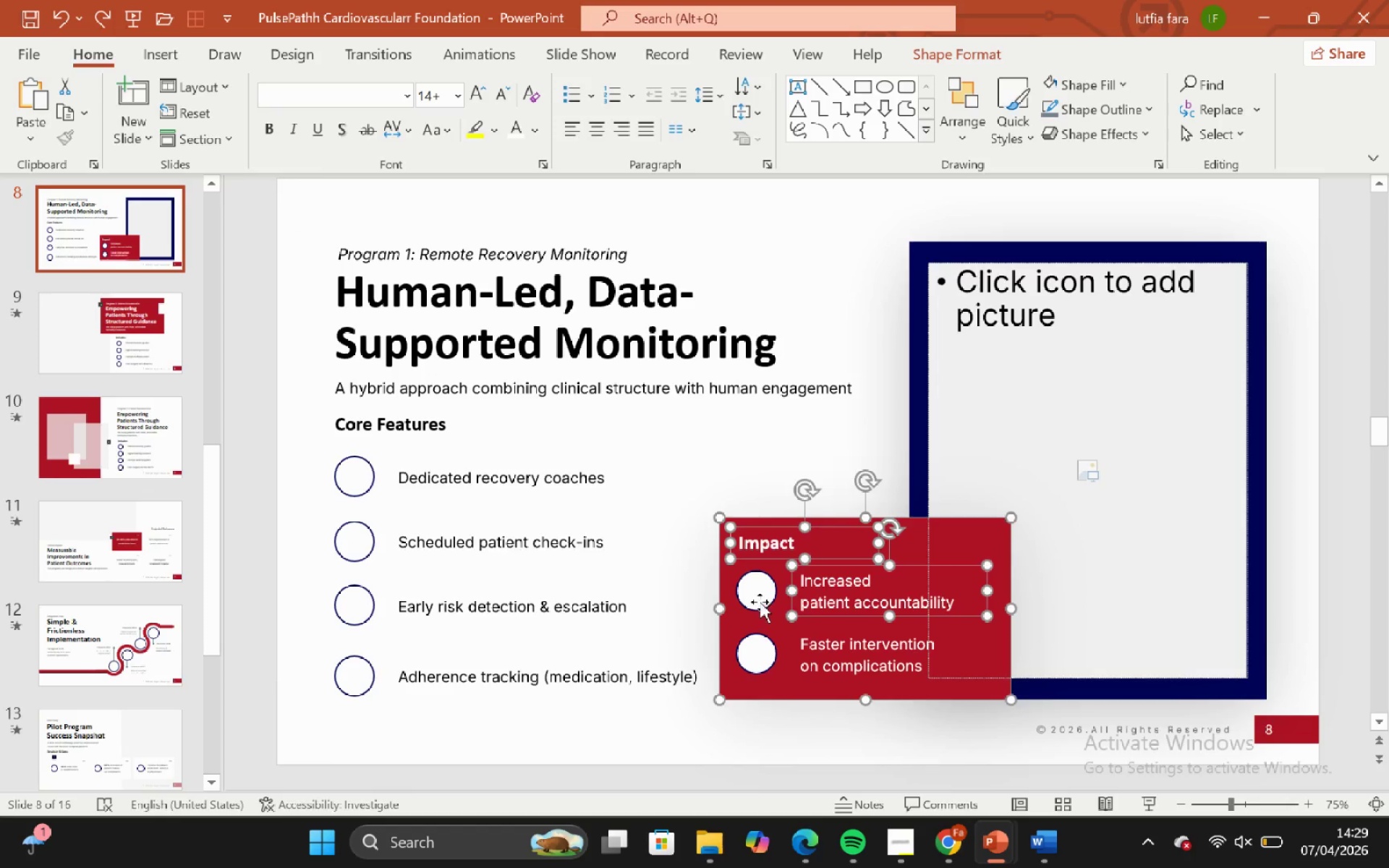 
left_click([760, 596])
 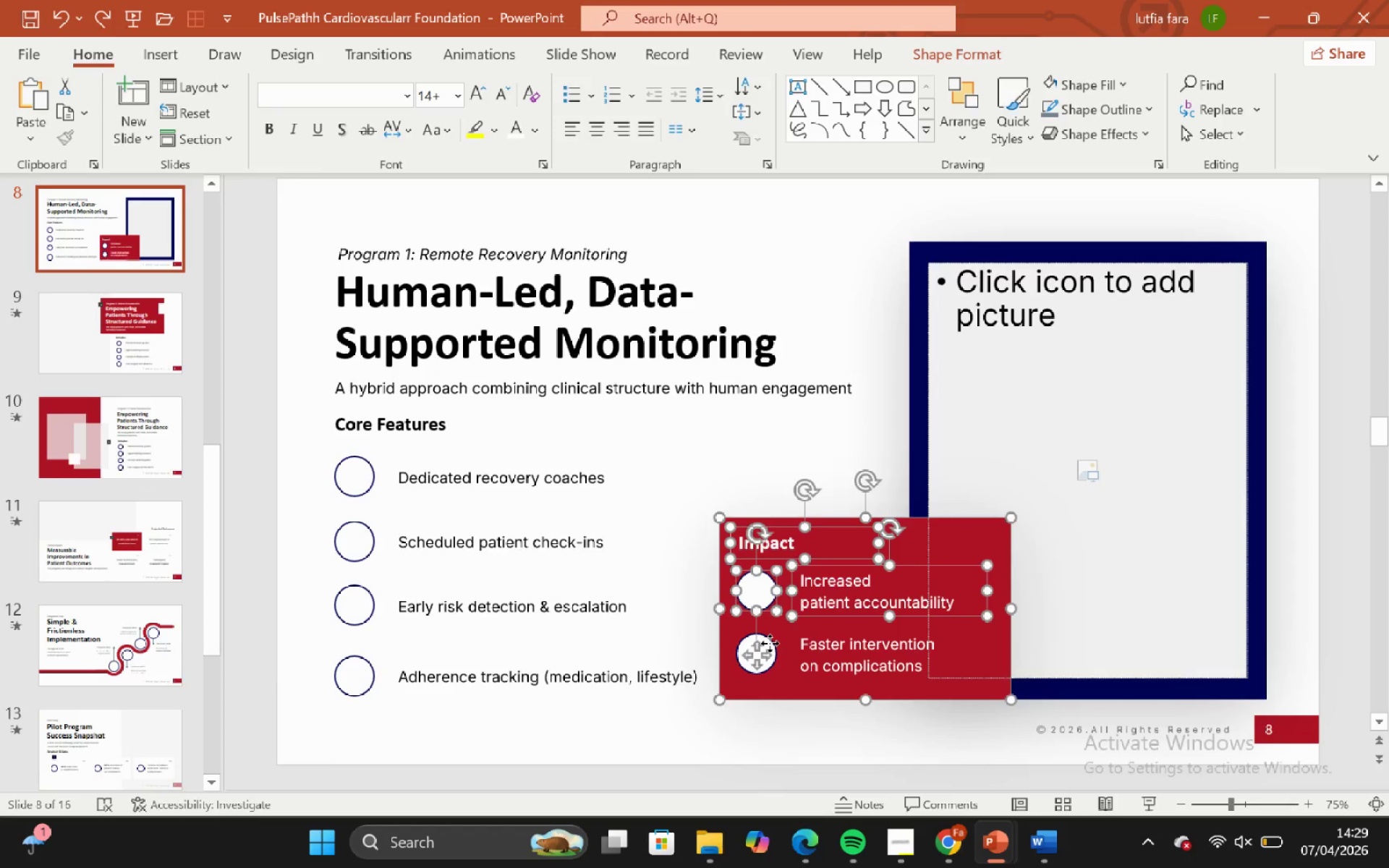 
left_click([770, 643])
 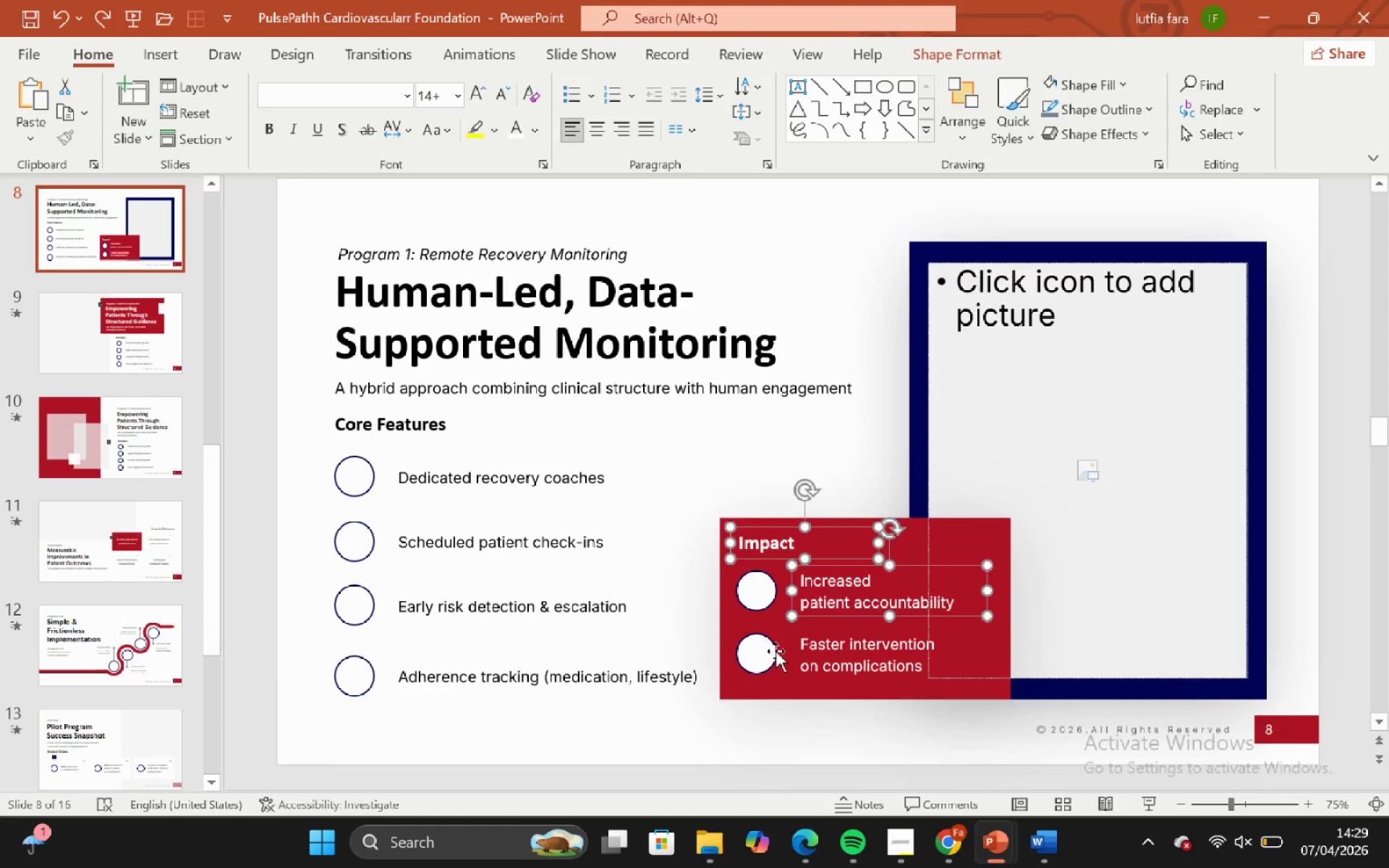 
double_click([766, 644])
 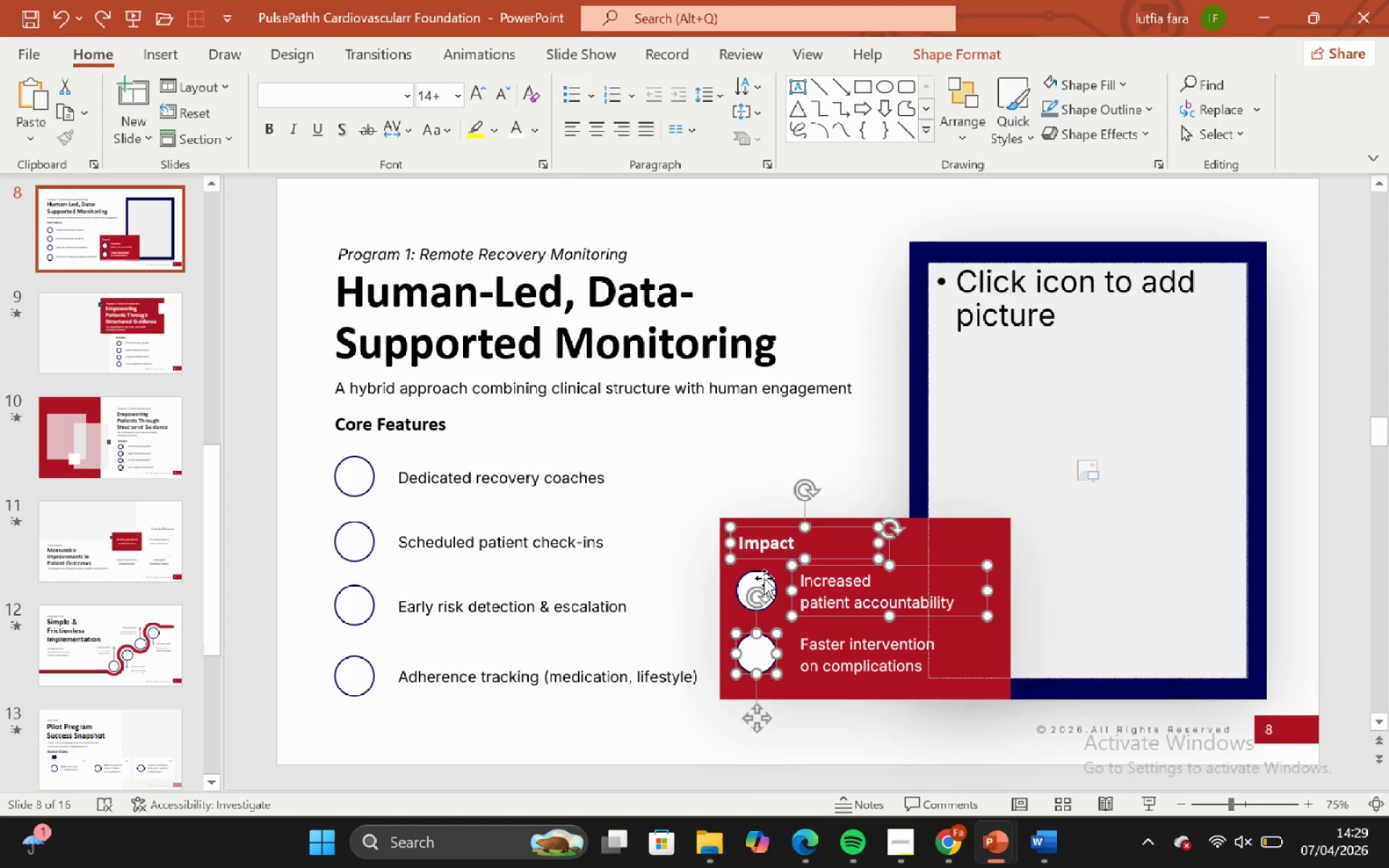 
left_click([764, 578])
 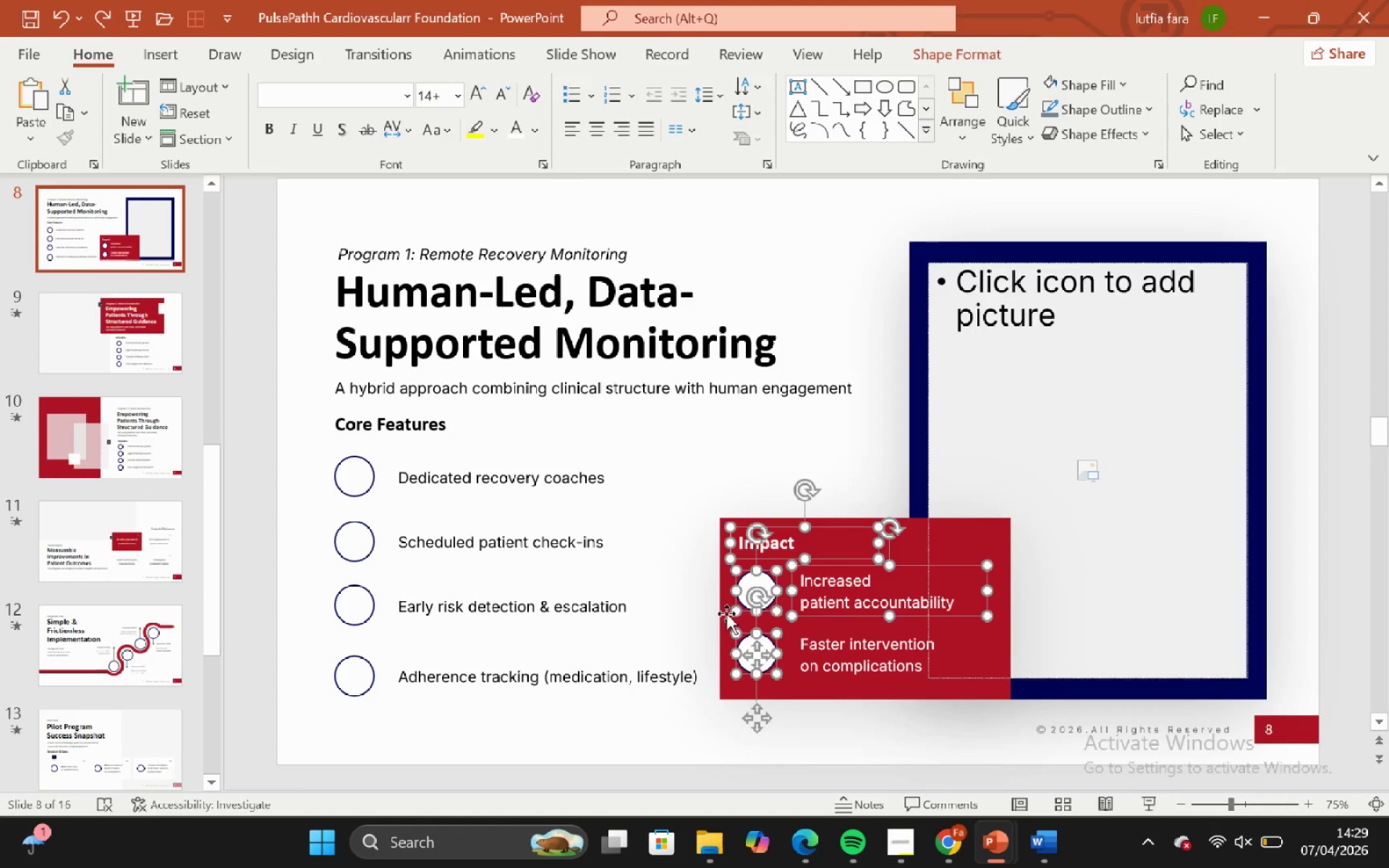 
left_click([726, 613])
 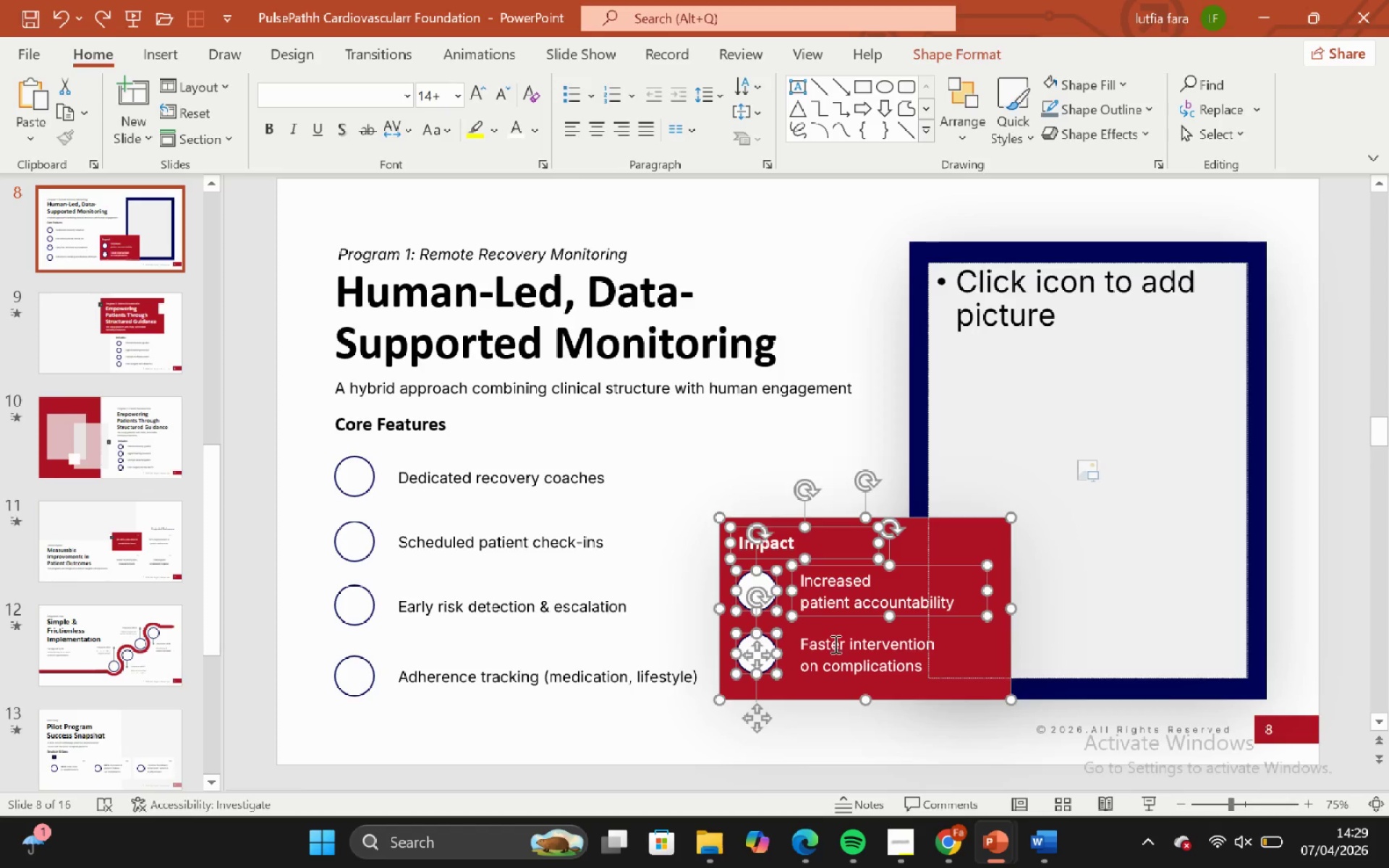 
left_click([834, 644])
 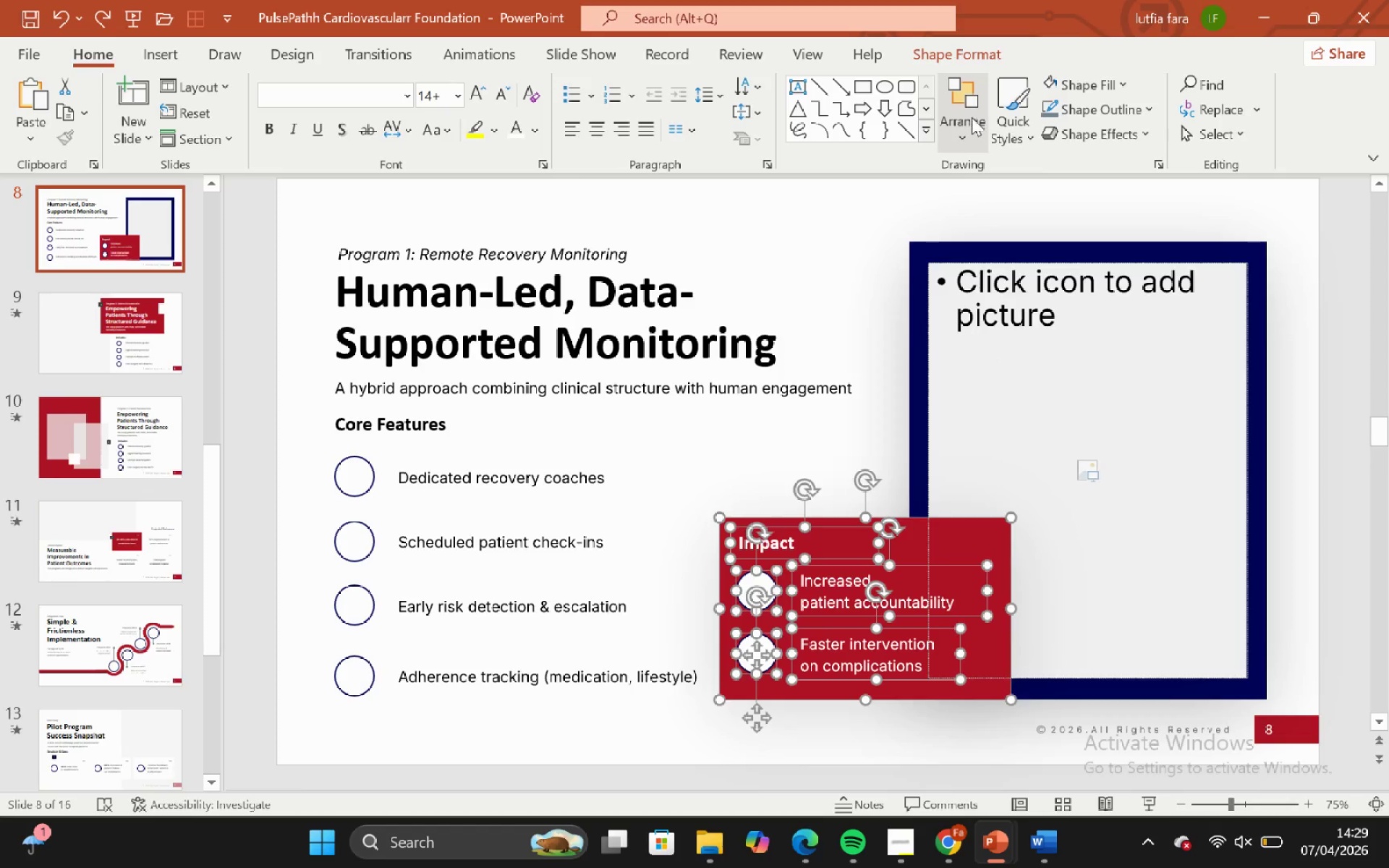 
left_click([969, 114])
 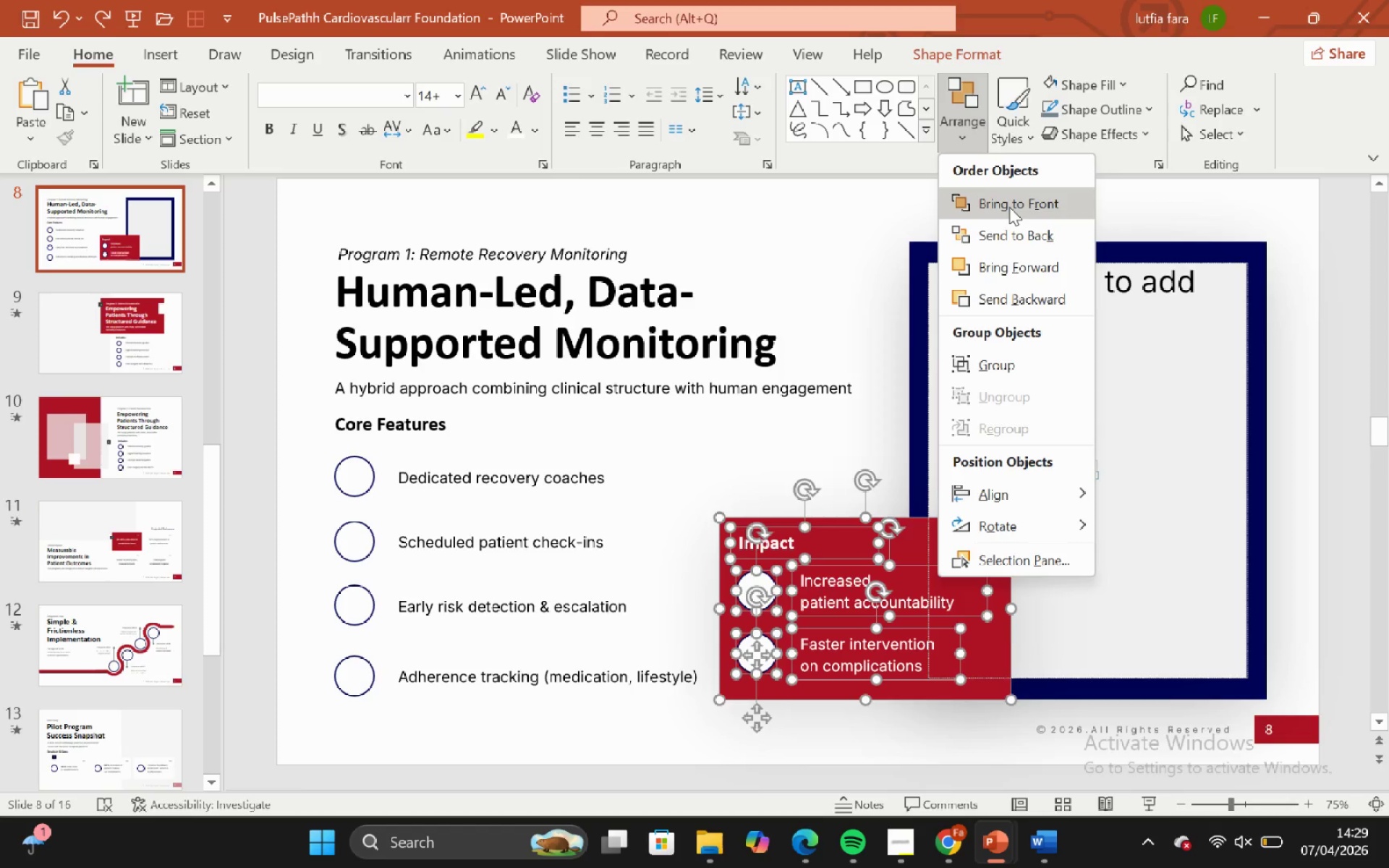 
left_click([1009, 207])
 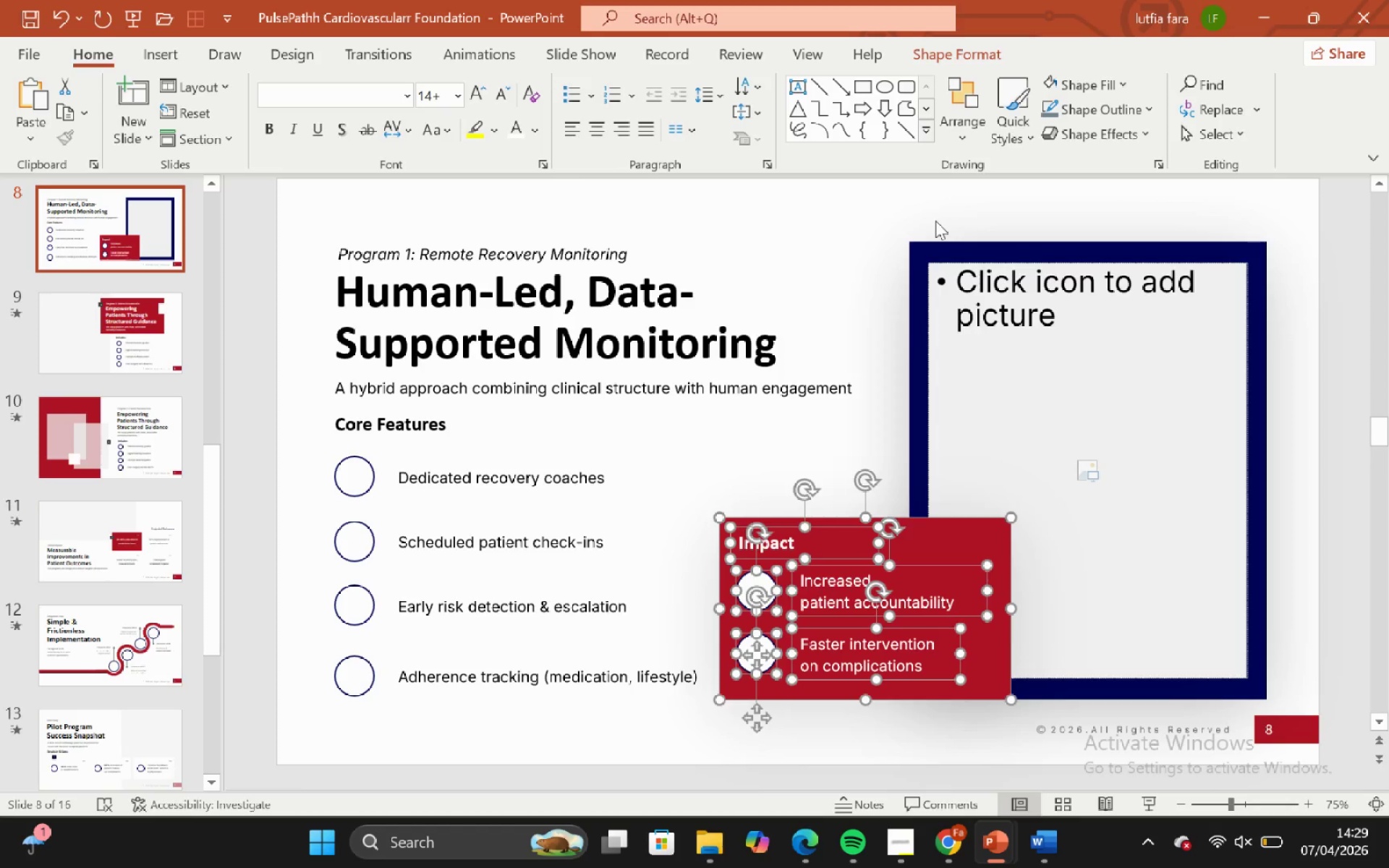 
left_click([934, 220])
 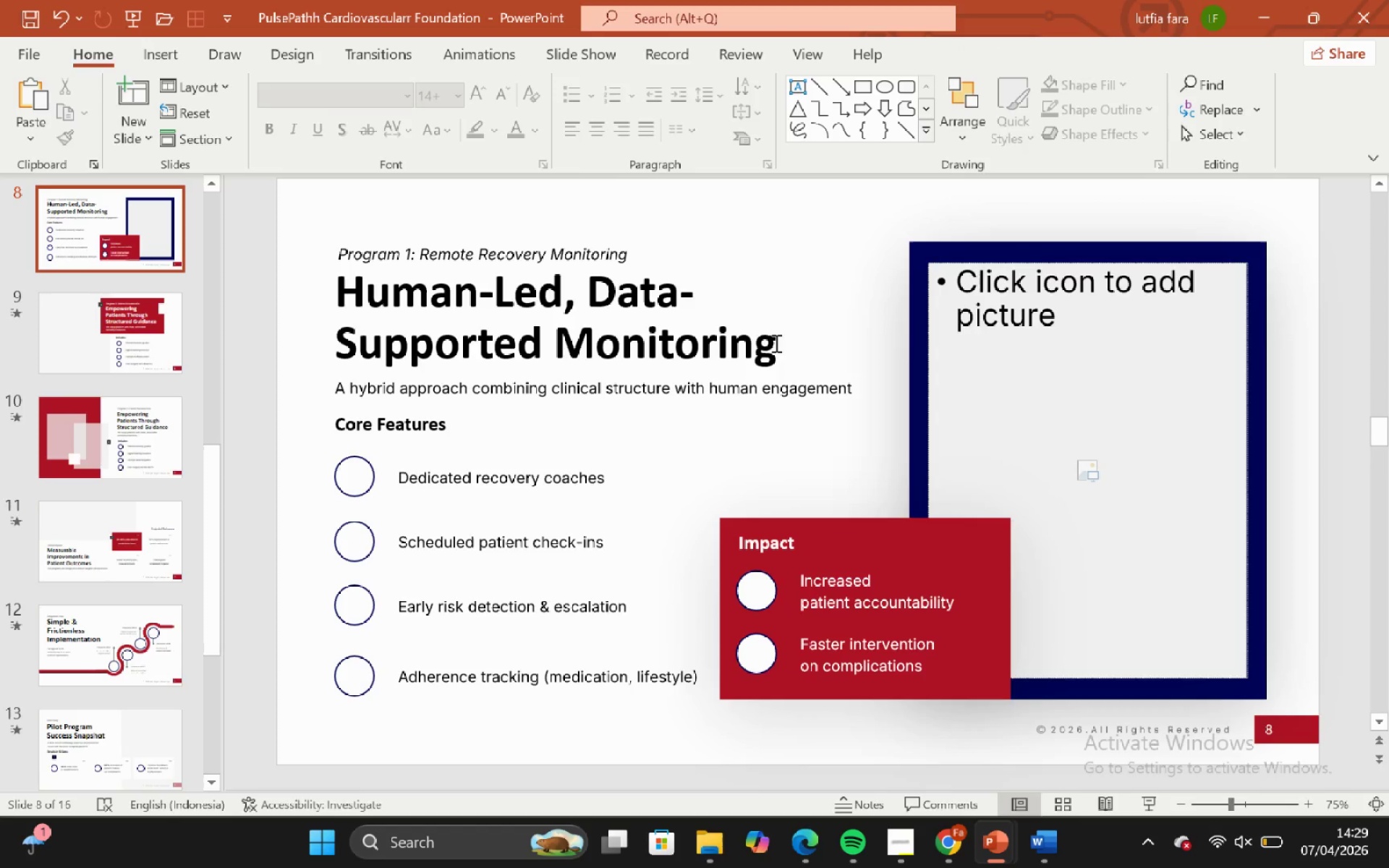 
left_click([769, 339])
 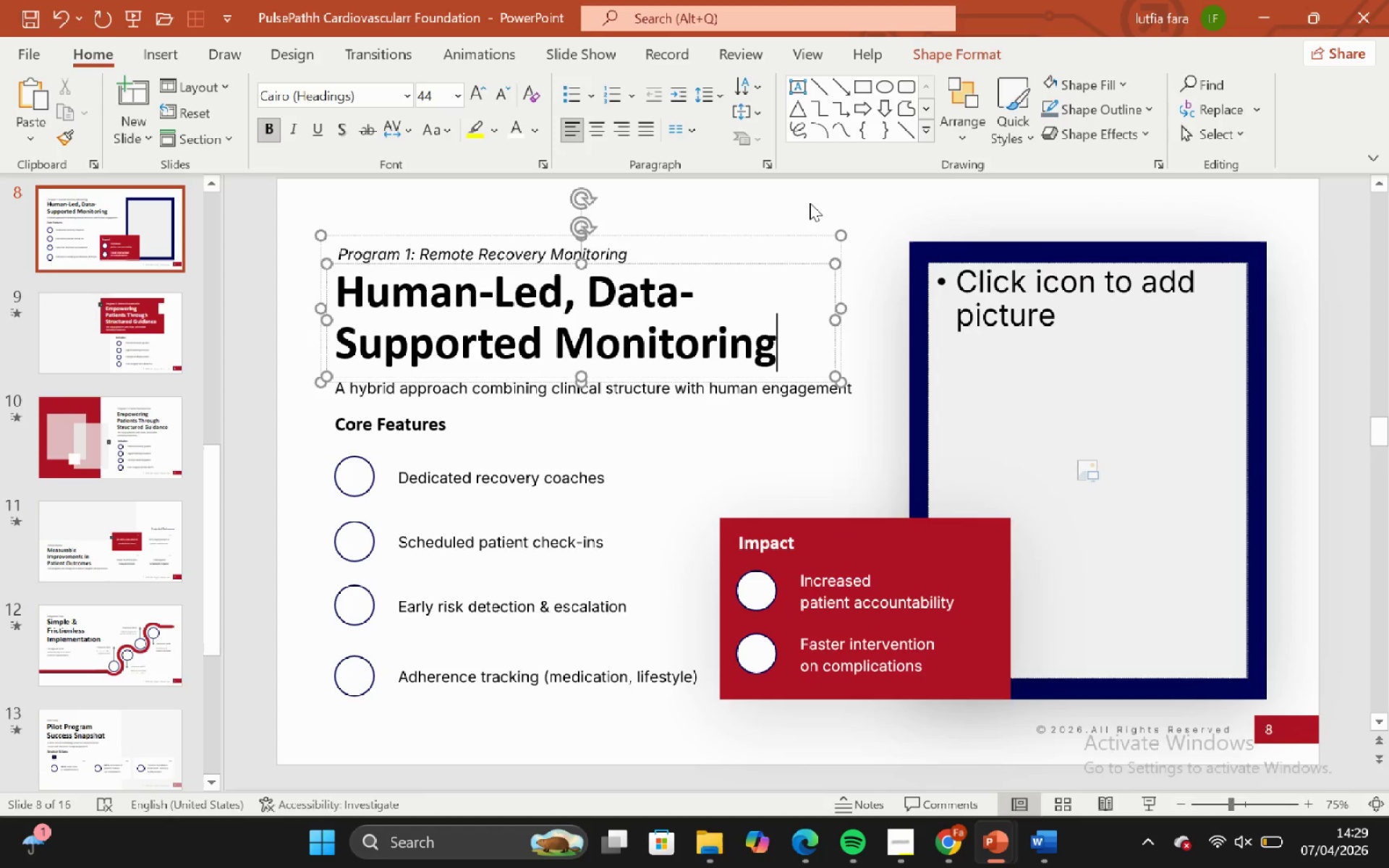 
left_click([810, 203])
 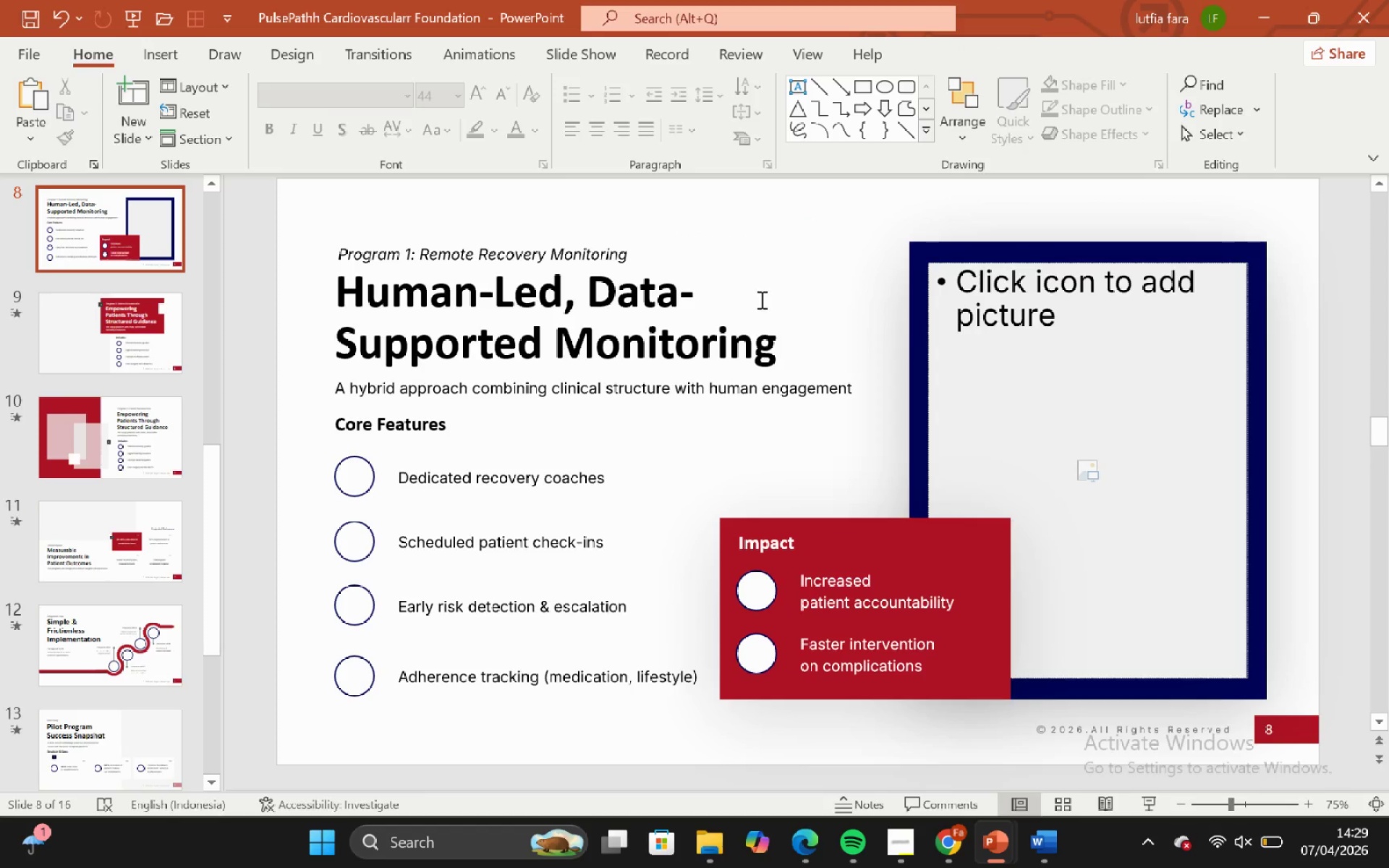 
left_click([760, 299])
 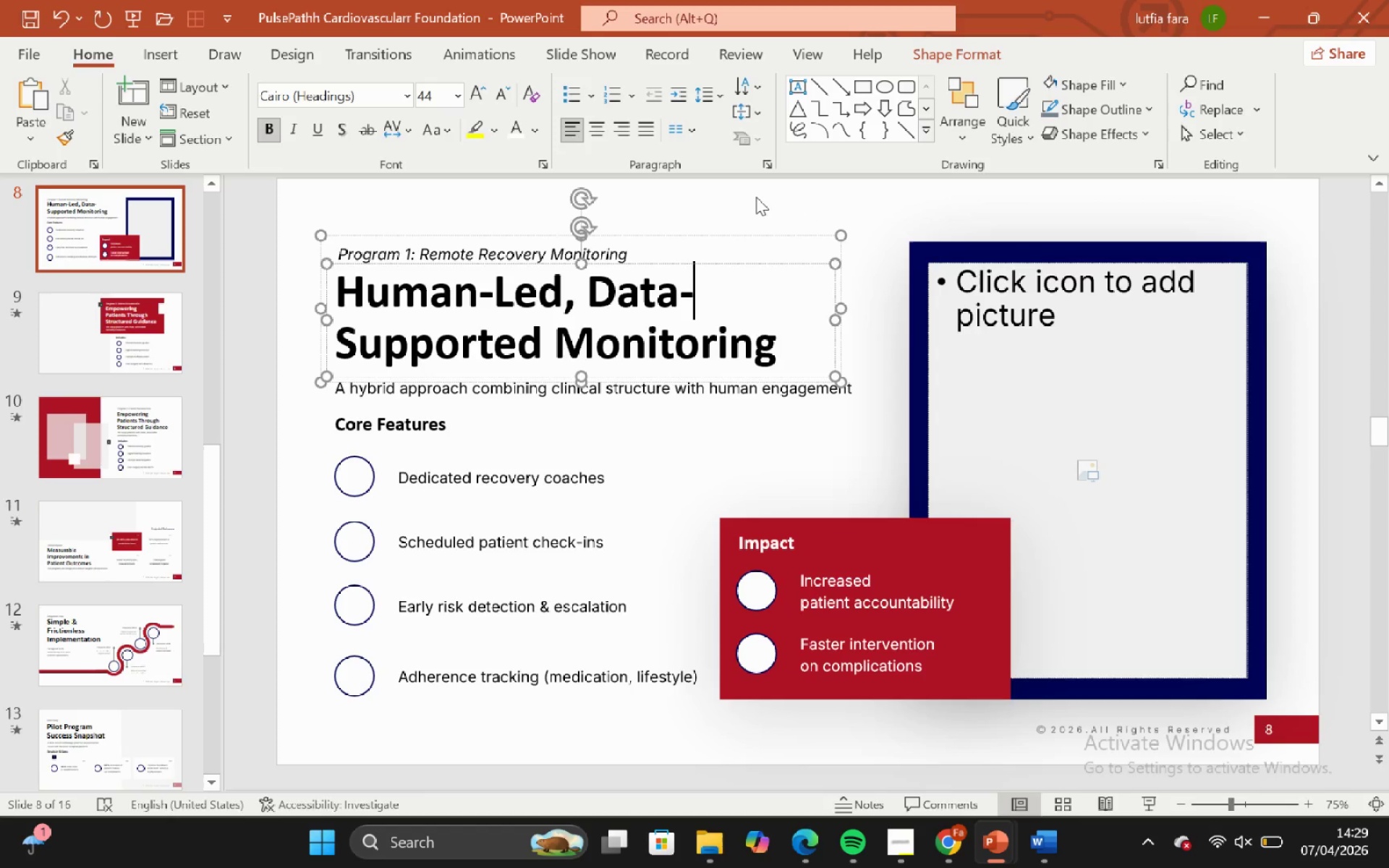 
left_click([756, 197])
 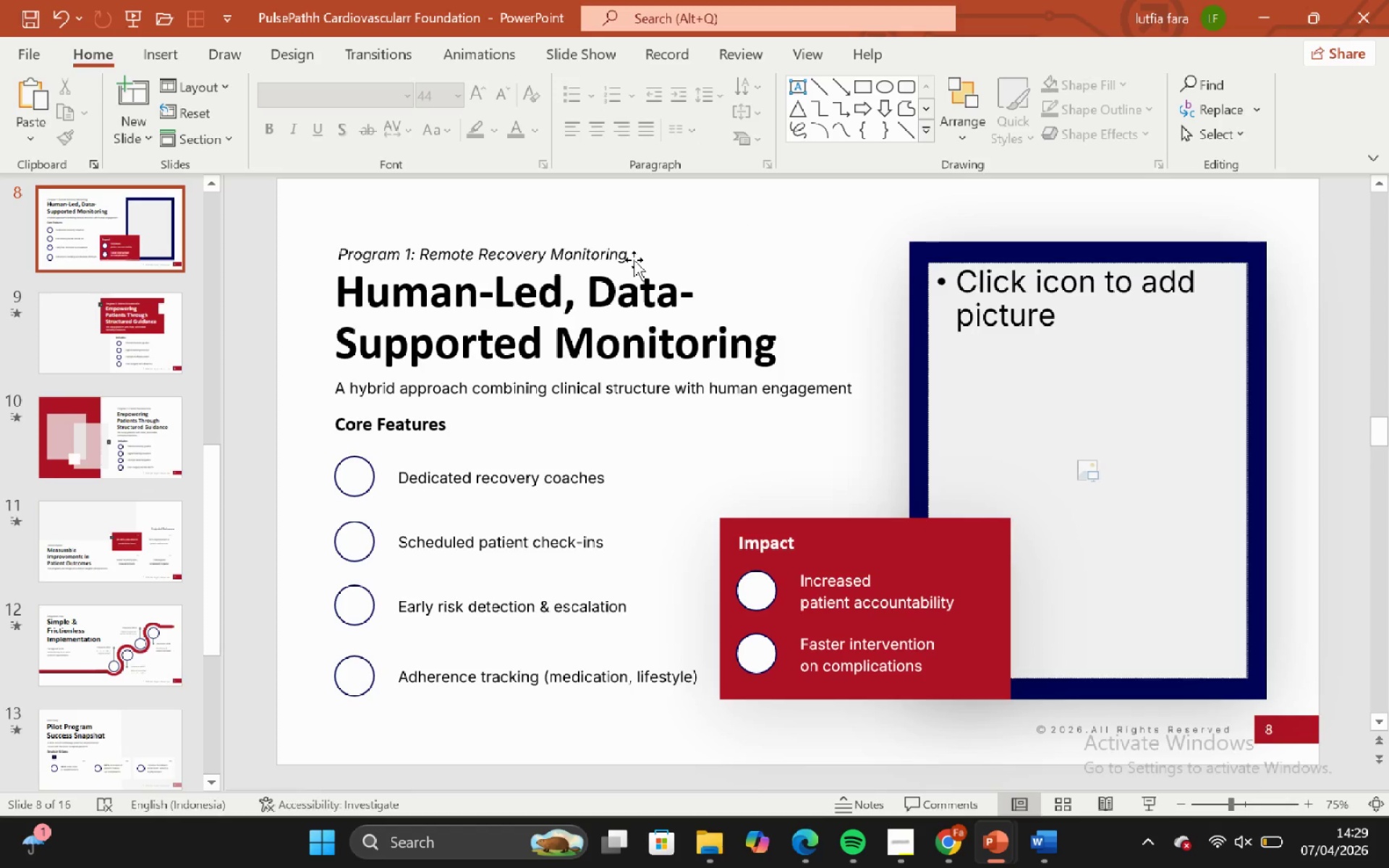 
double_click([622, 259])
 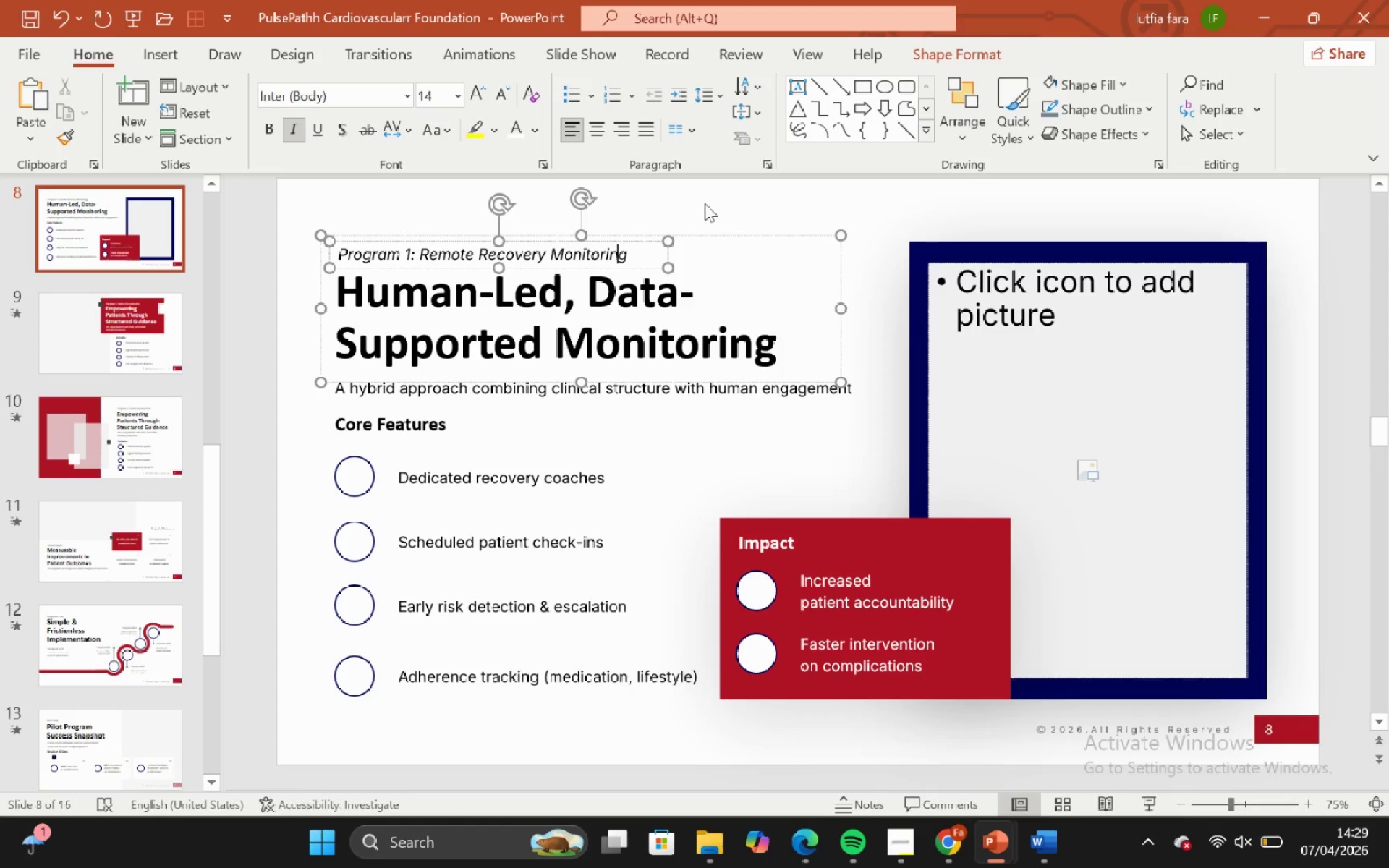 
left_click_drag(start_coordinate=[708, 197], to_coordinate=[707, 211])
 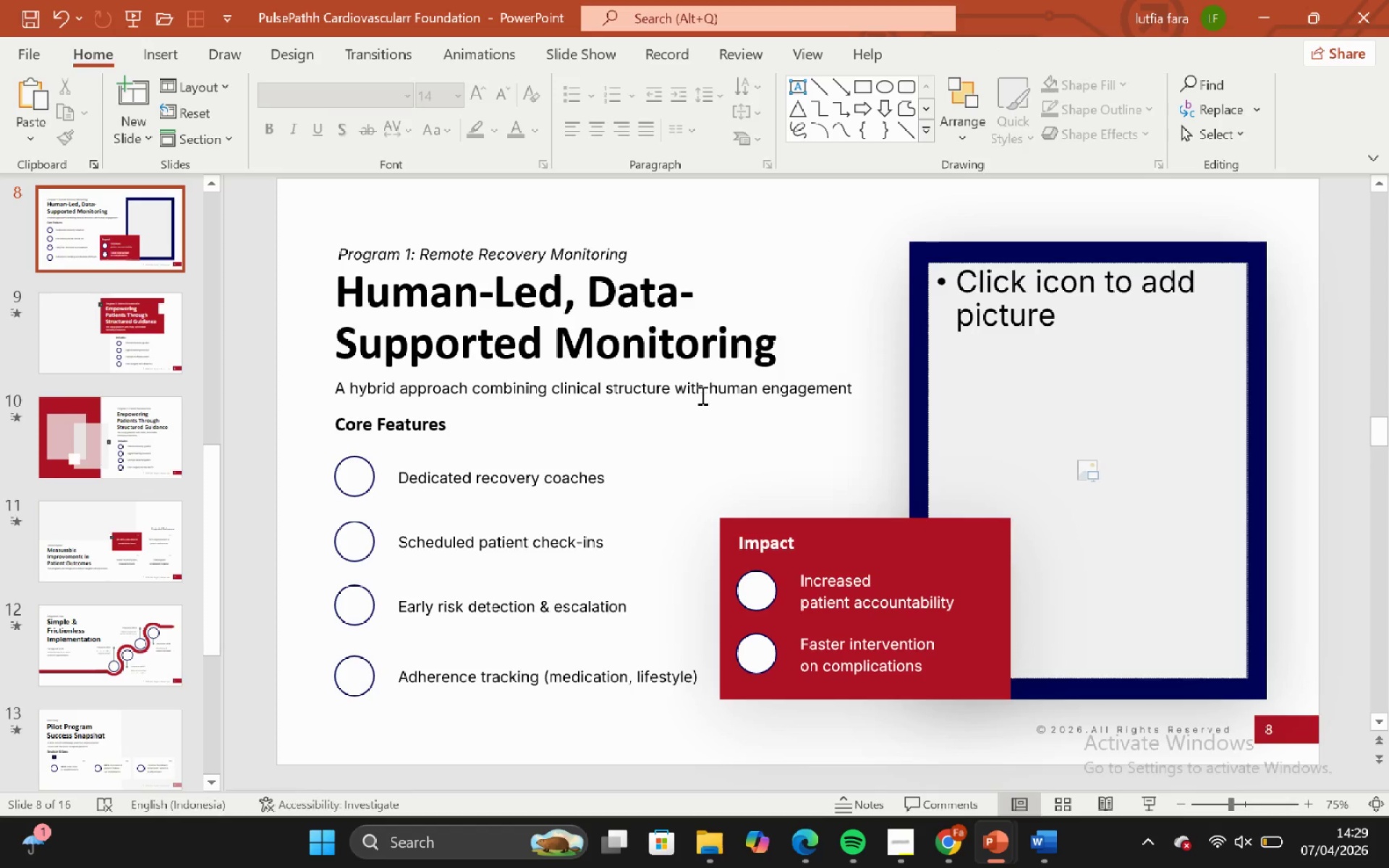 
left_click([701, 395])
 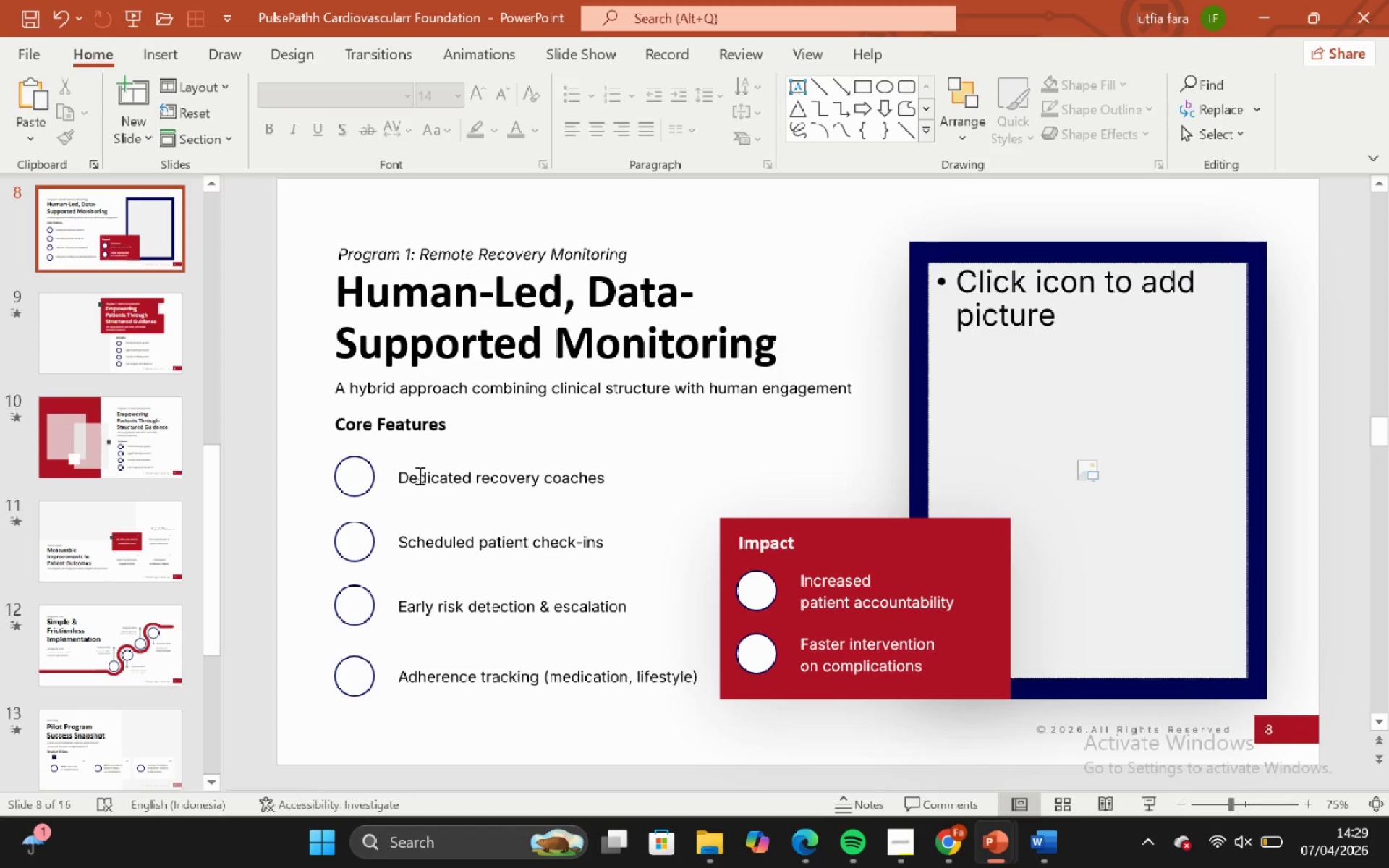 
left_click([459, 425])
 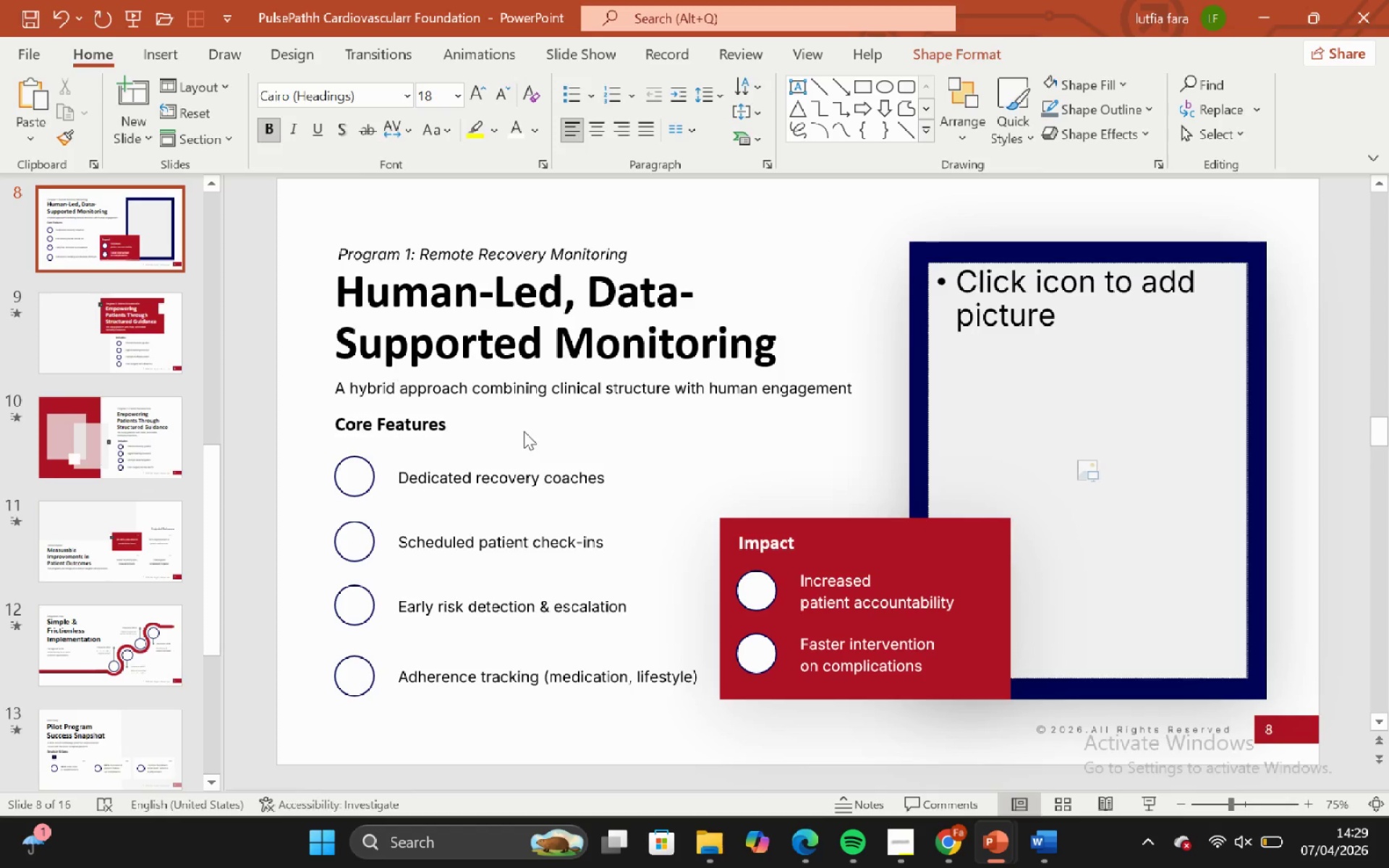 
triple_click([537, 470])
 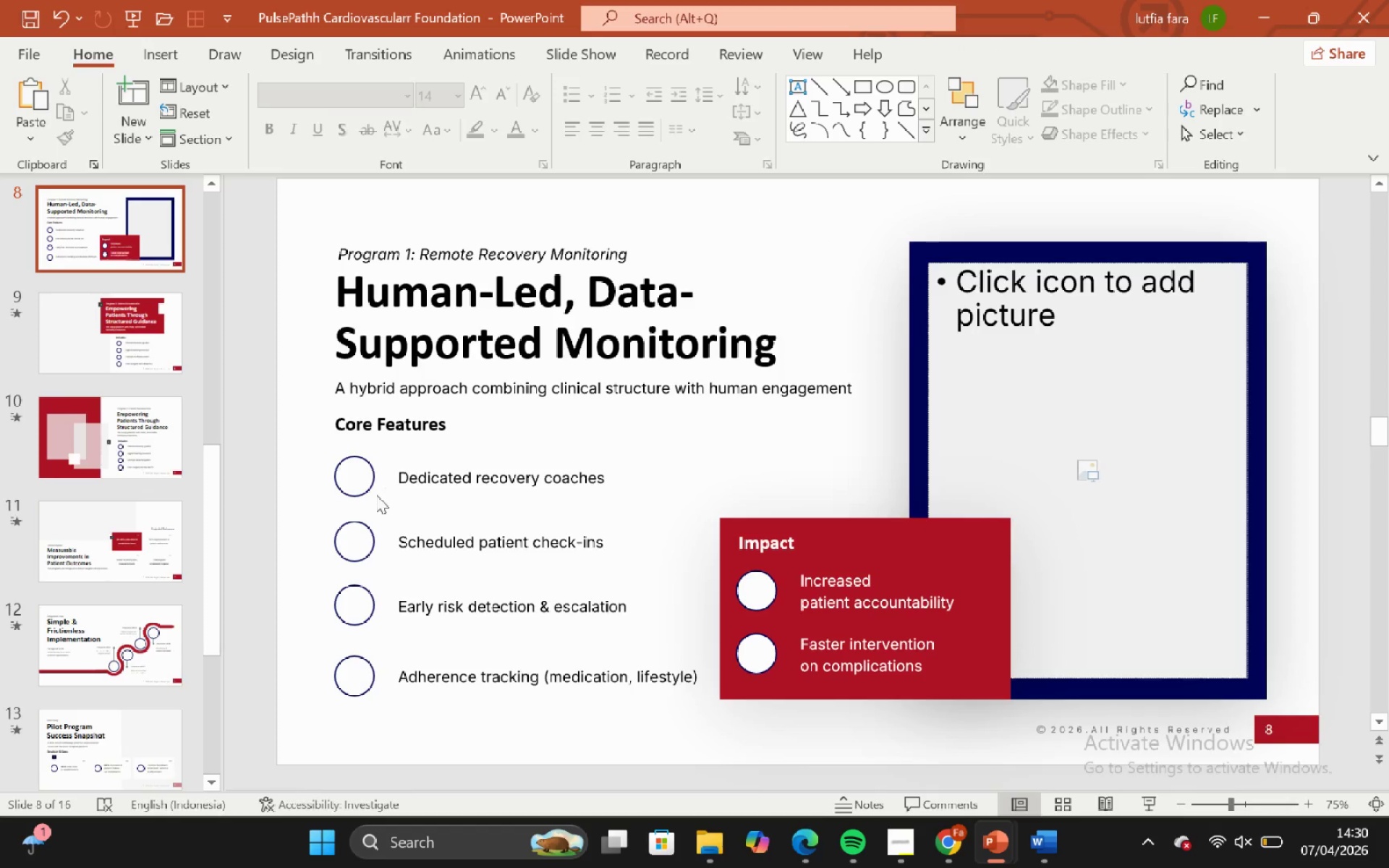 
left_click([376, 475])
 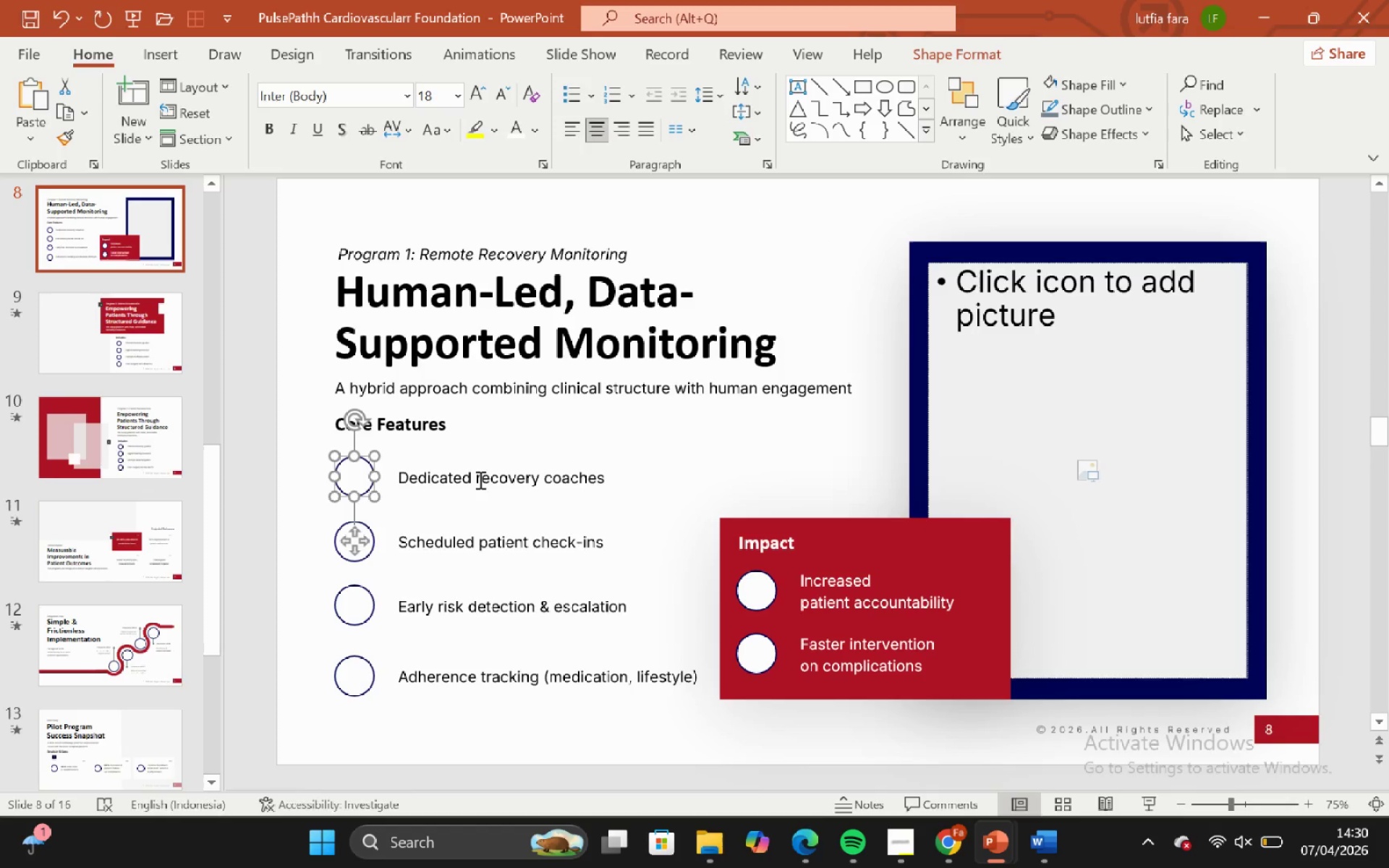 
hold_key(key=ShiftLeft, duration=0.42)
left_click_drag(start_coordinate=[480, 480], to_coordinate=[490, 485])
 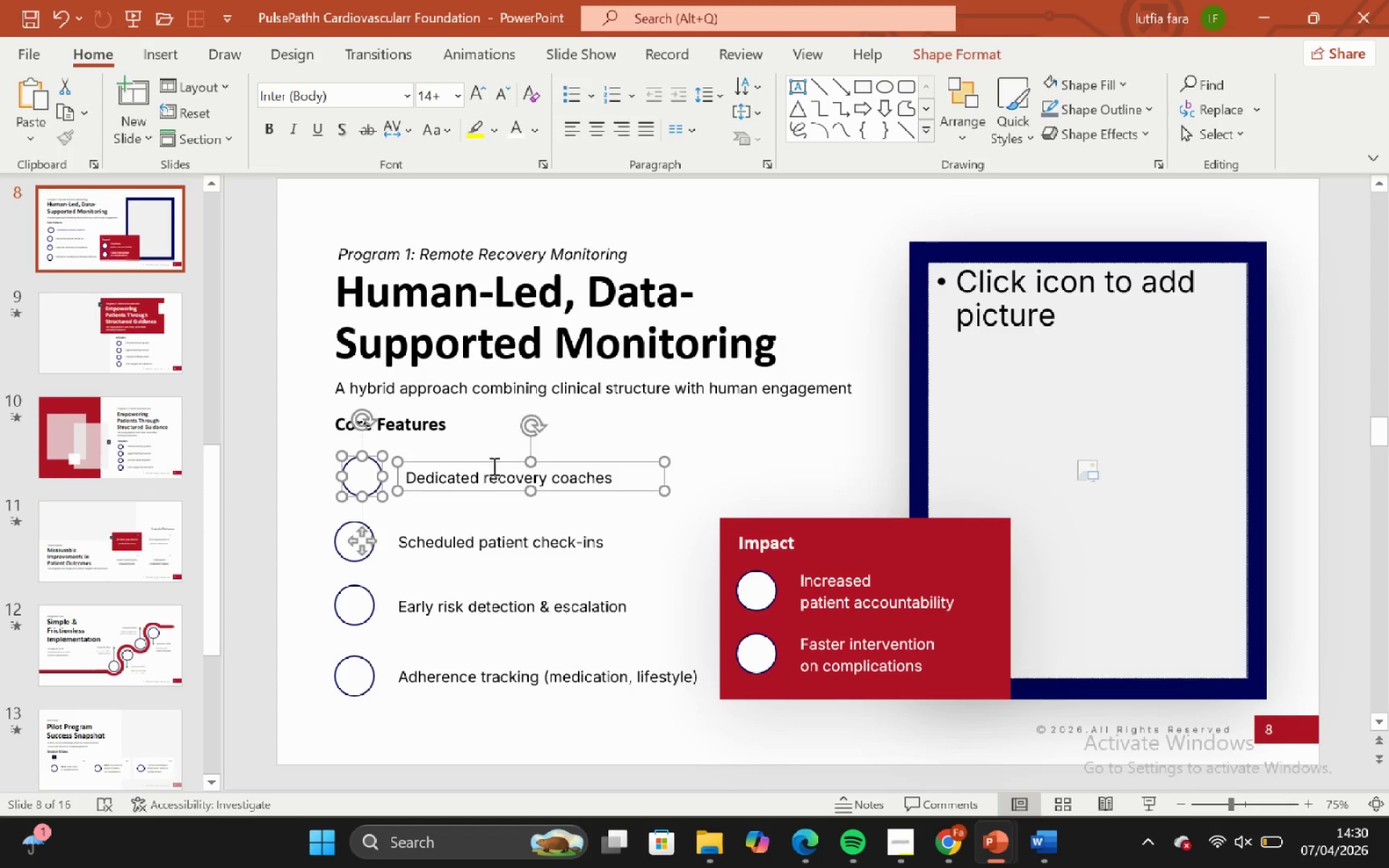 
key(Control+ControlLeft)
 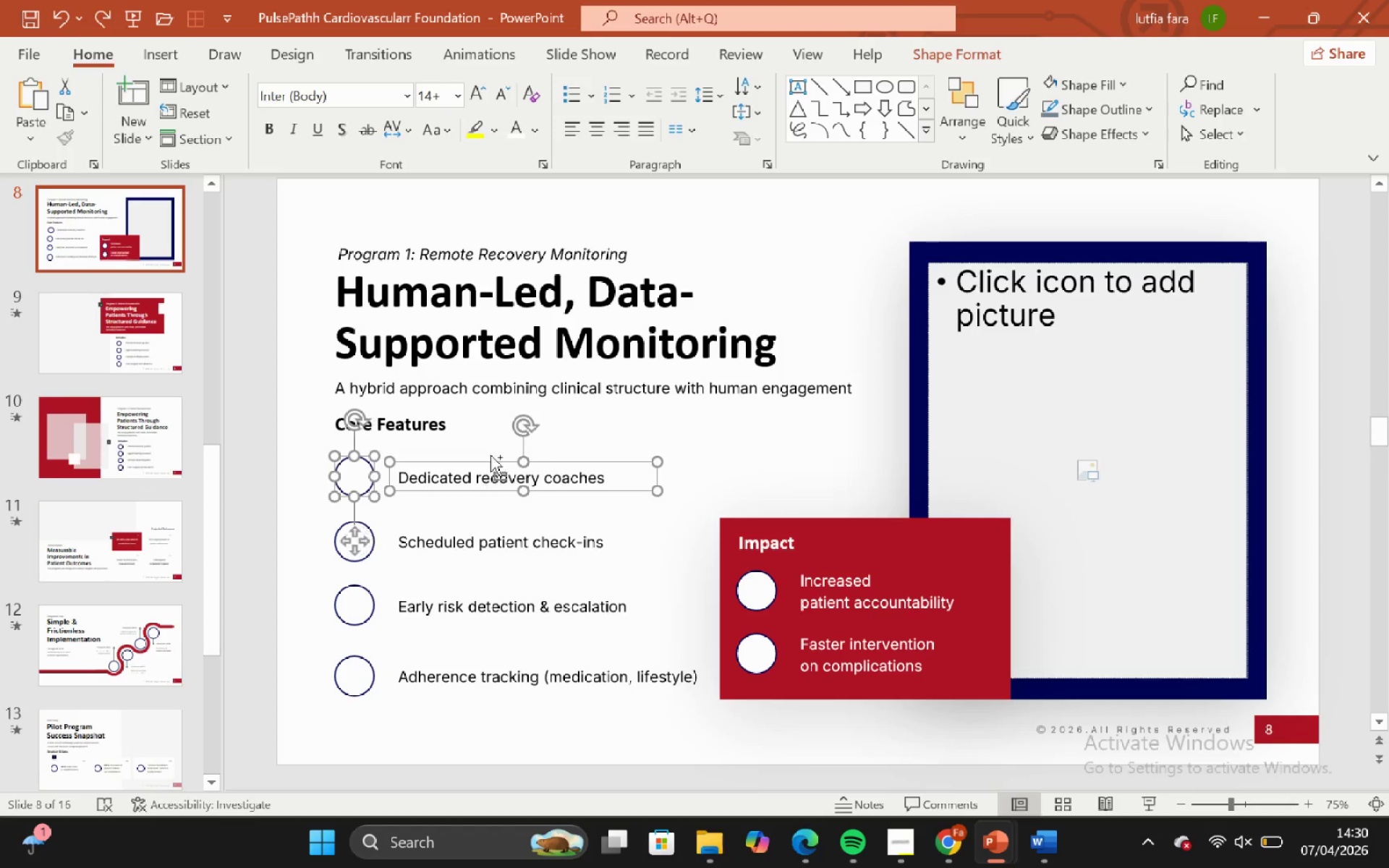 
key(Control+Z)
 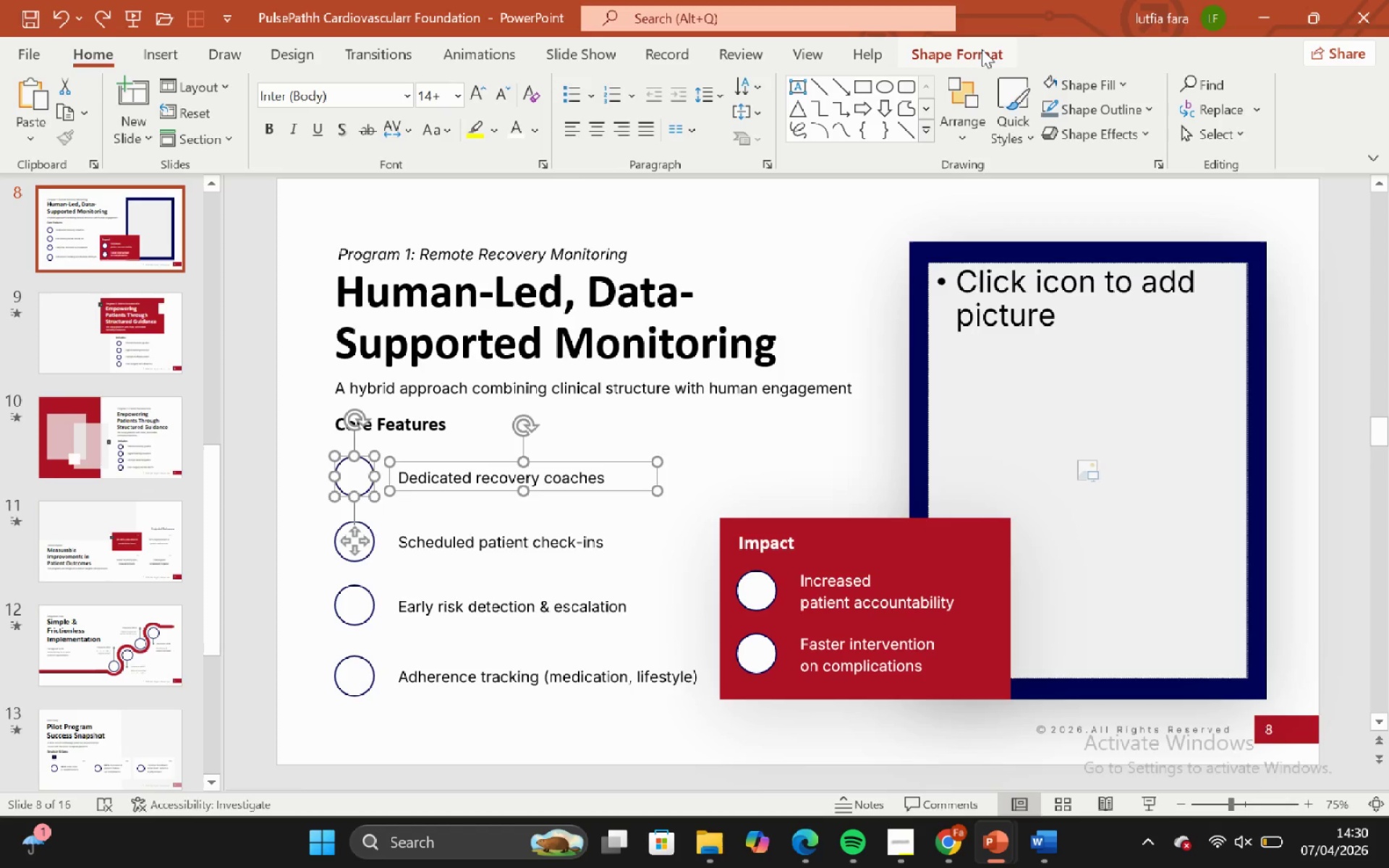 
left_click([982, 49])
 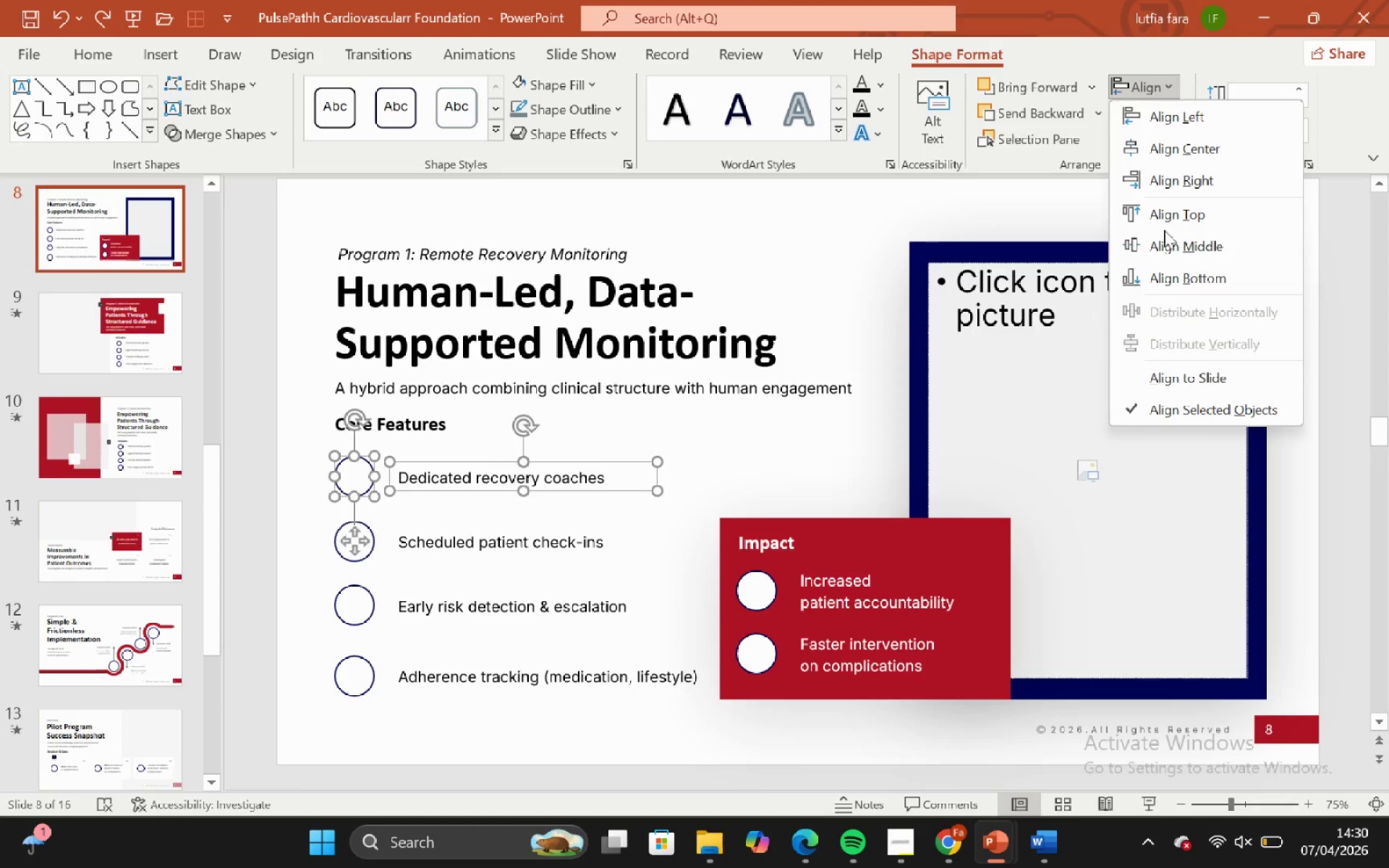 
left_click_drag(start_coordinate=[1167, 236], to_coordinate=[1171, 236])
 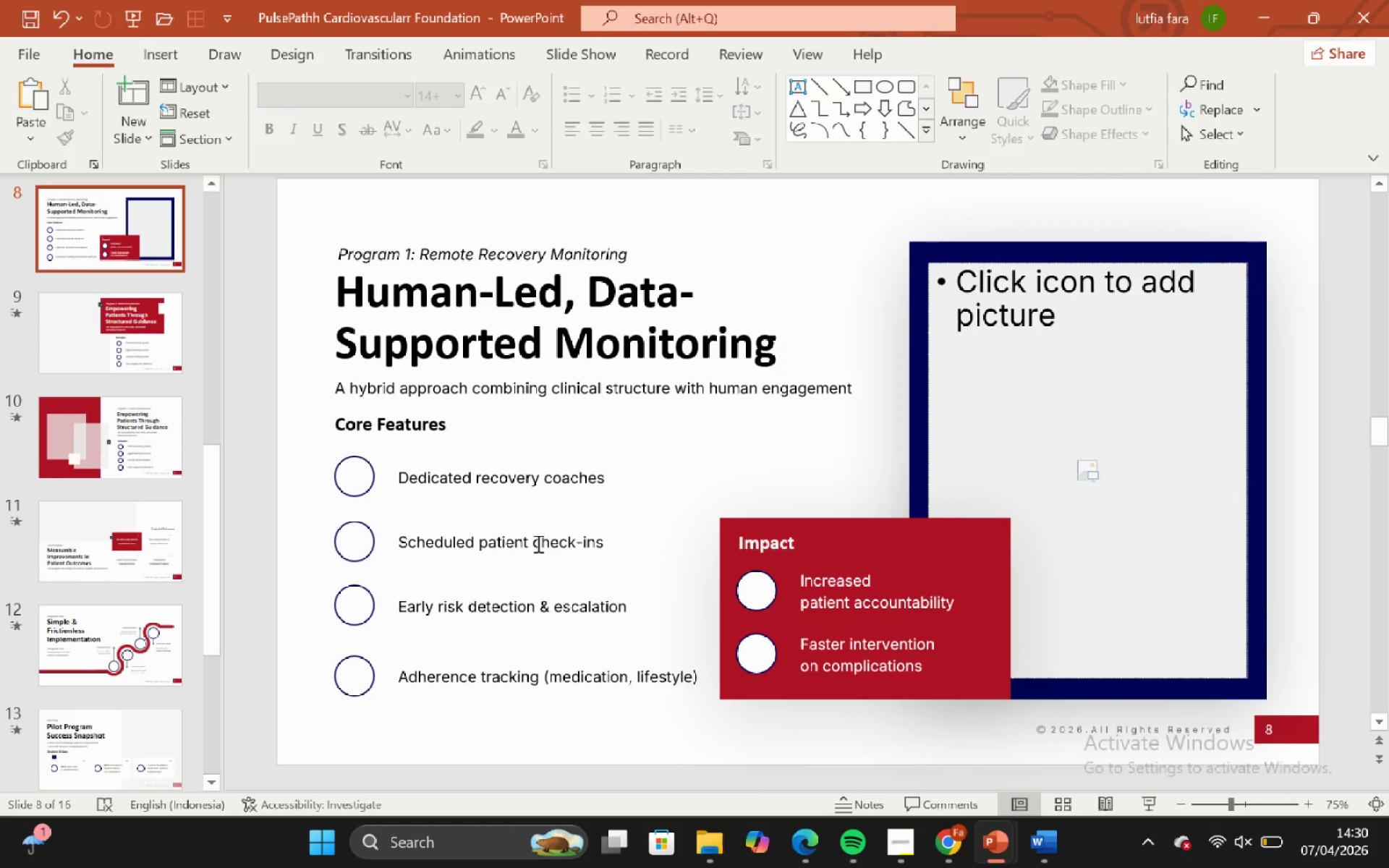 
left_click([537, 543])
 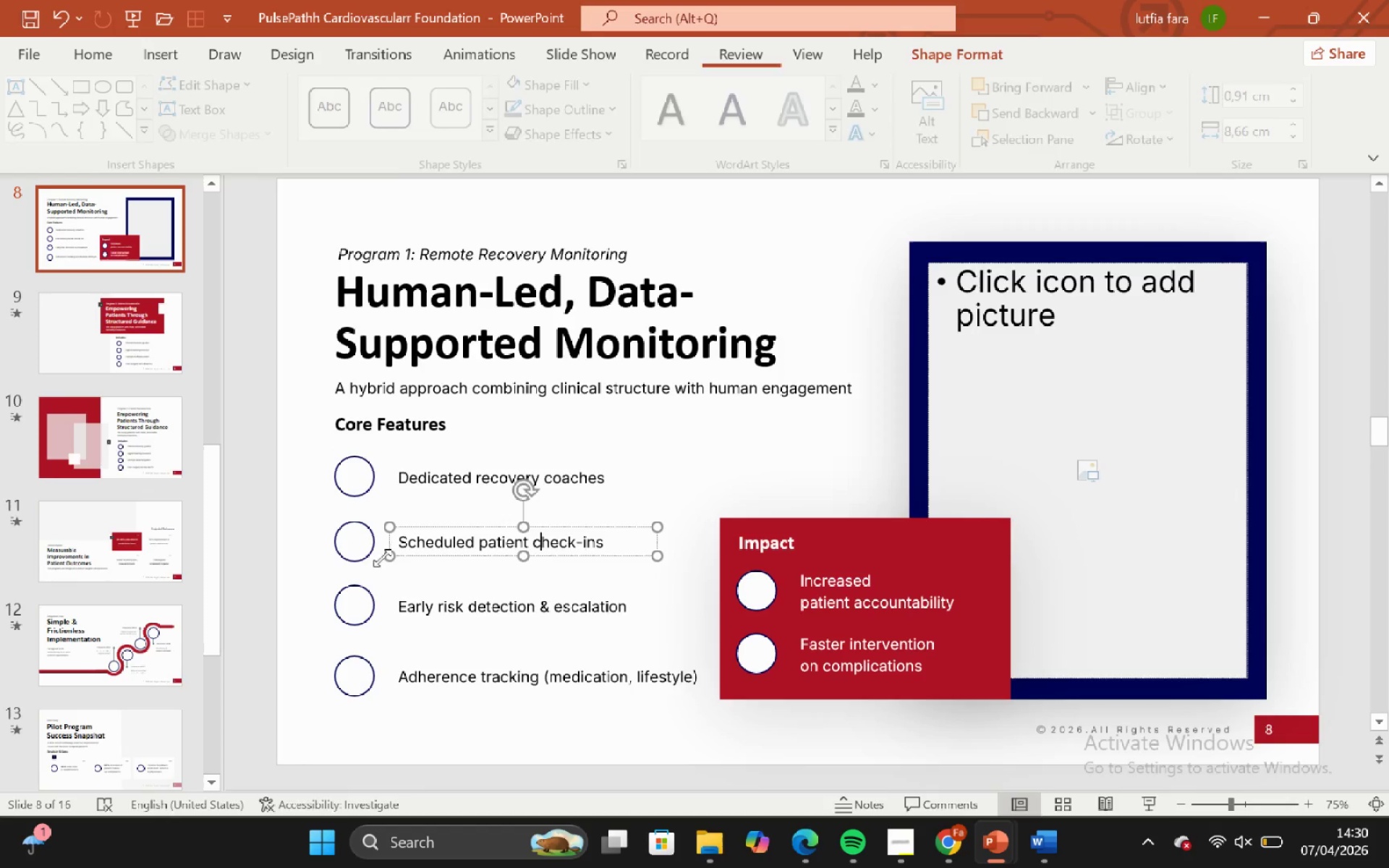 
hold_key(key=ShiftLeft, duration=0.92)
left_click([364, 539])
 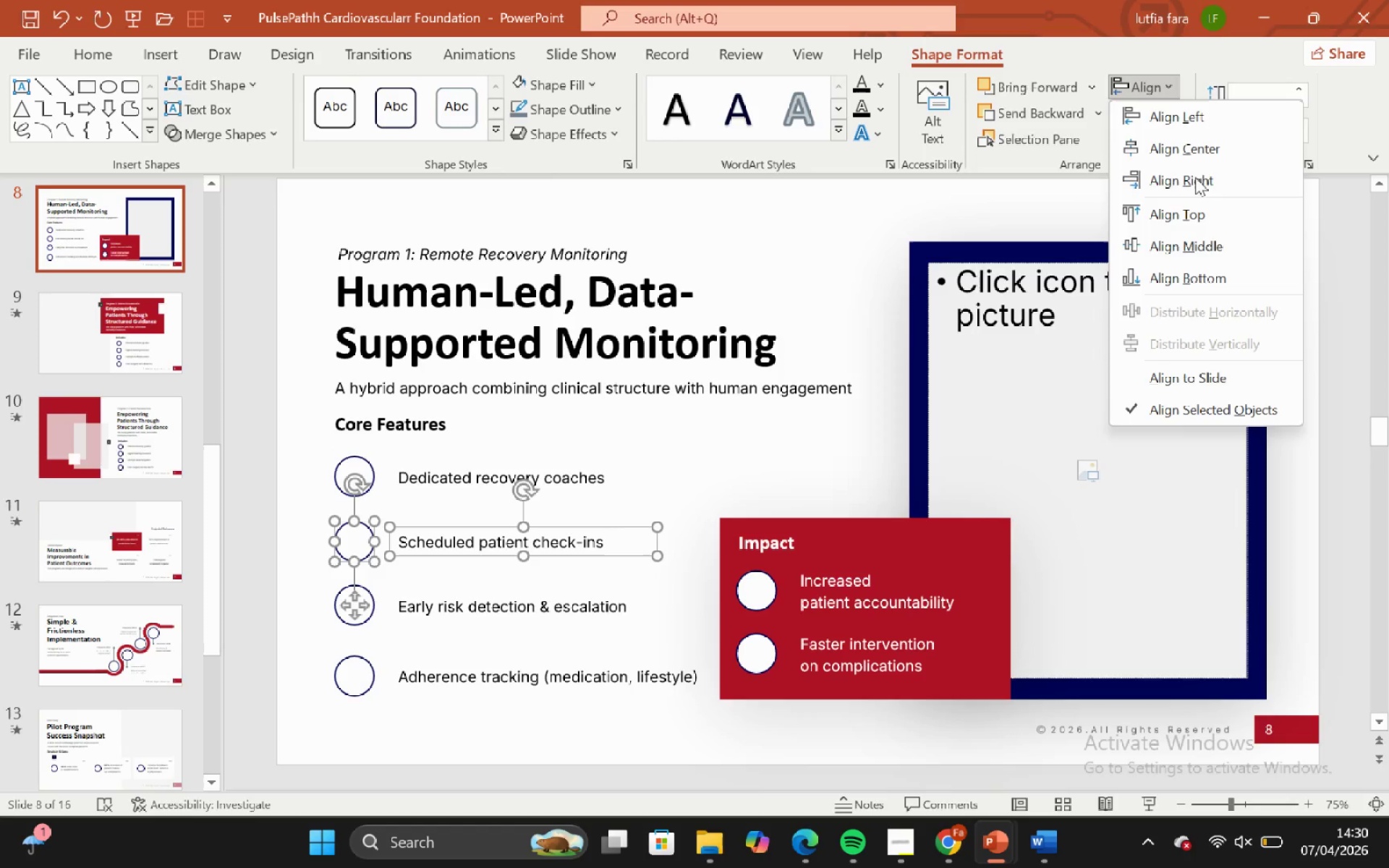 
left_click([1215, 234])
 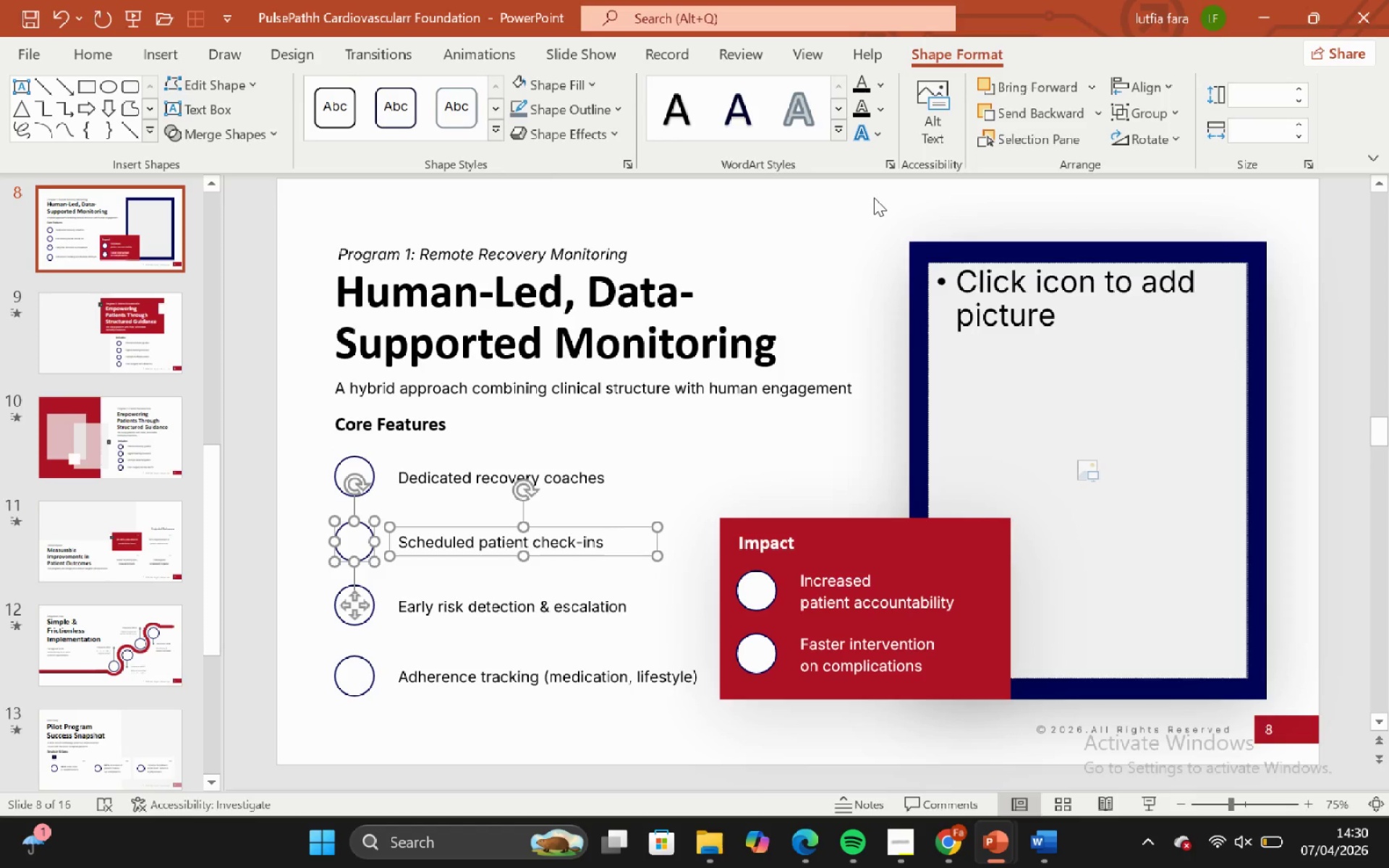 
left_click([874, 197])
 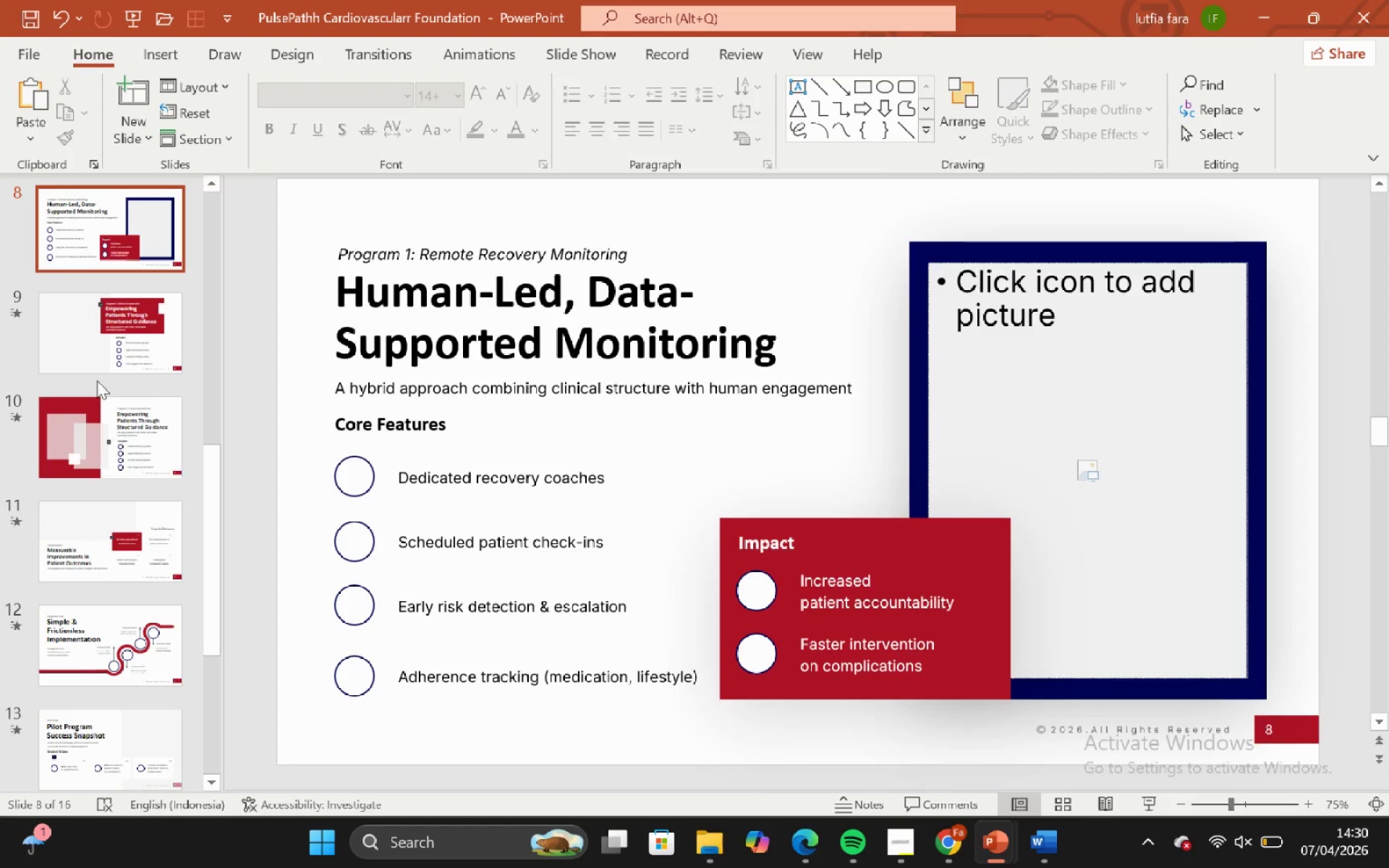 
left_click([93, 357])
 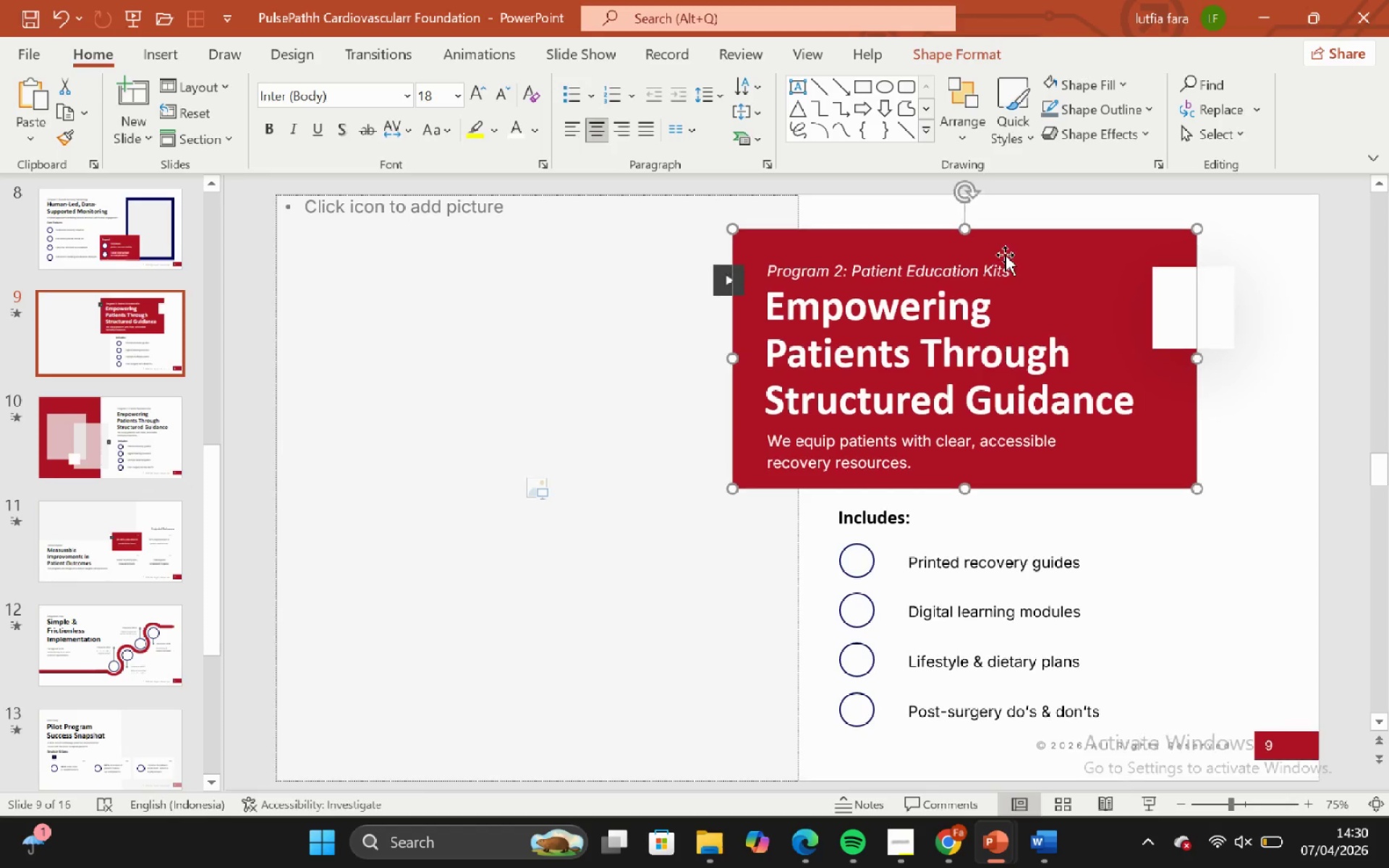 
key(Control+Z)
 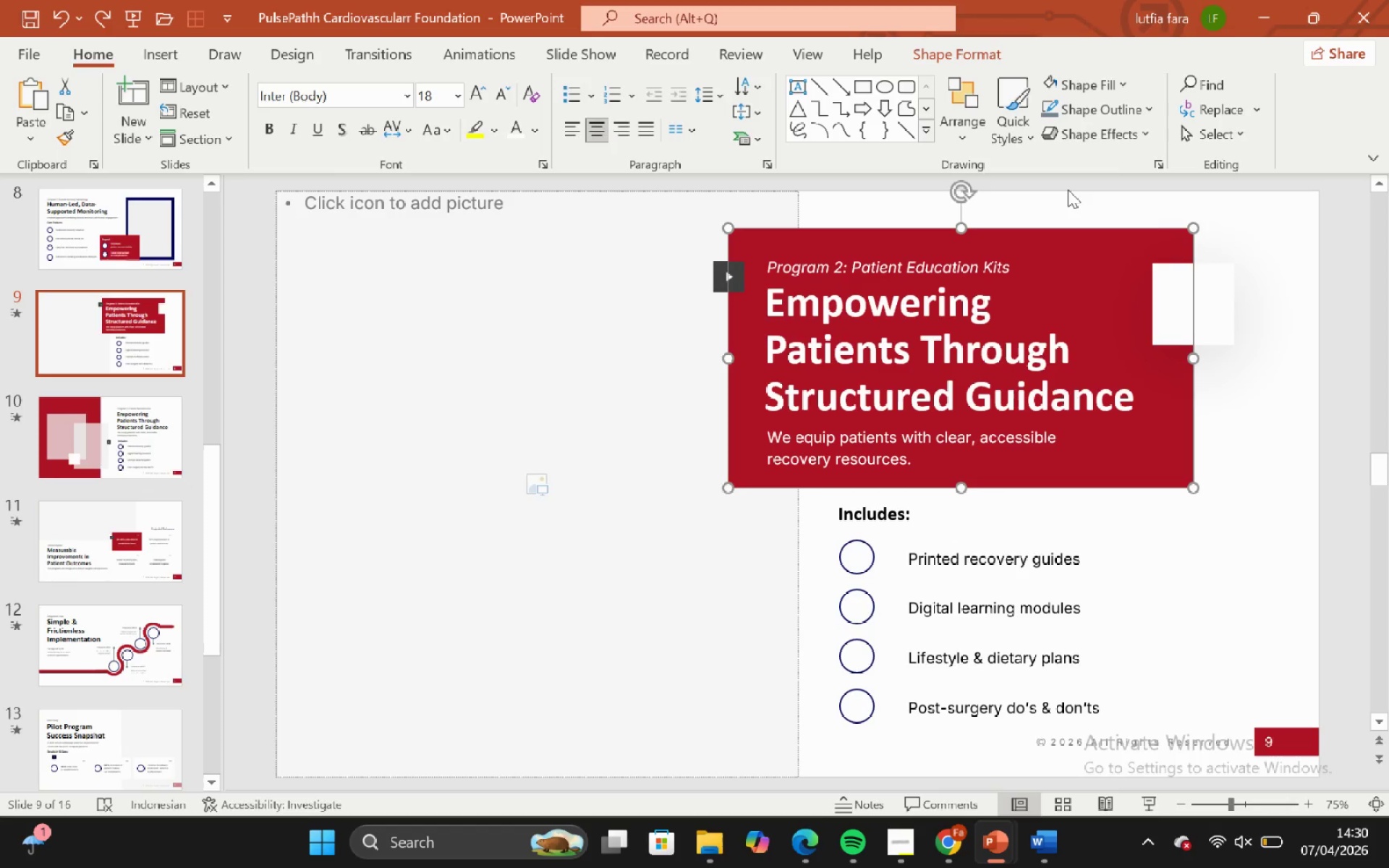 
left_click([1068, 190])
 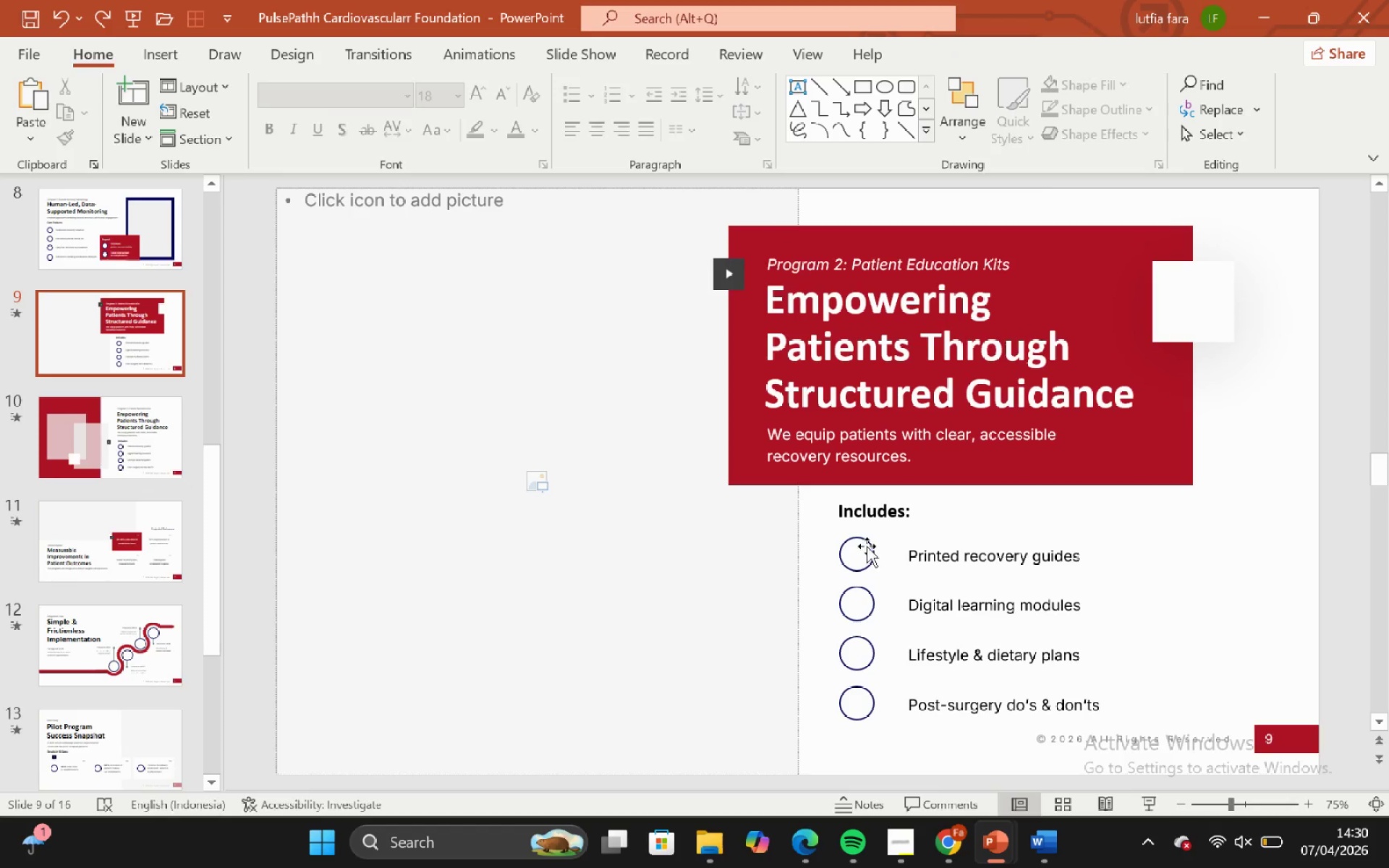 
left_click([865, 546])
 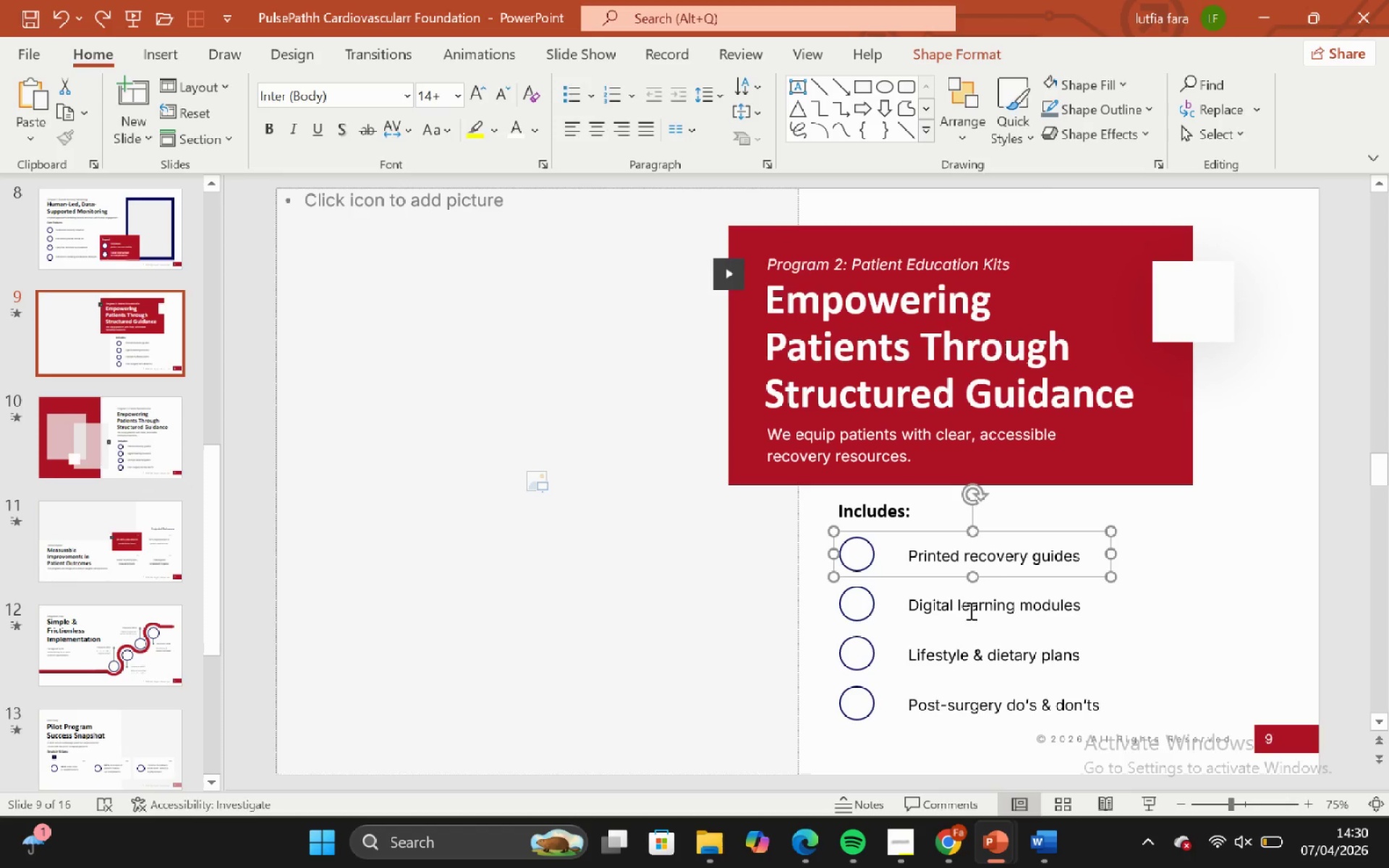 
left_click([969, 610])
 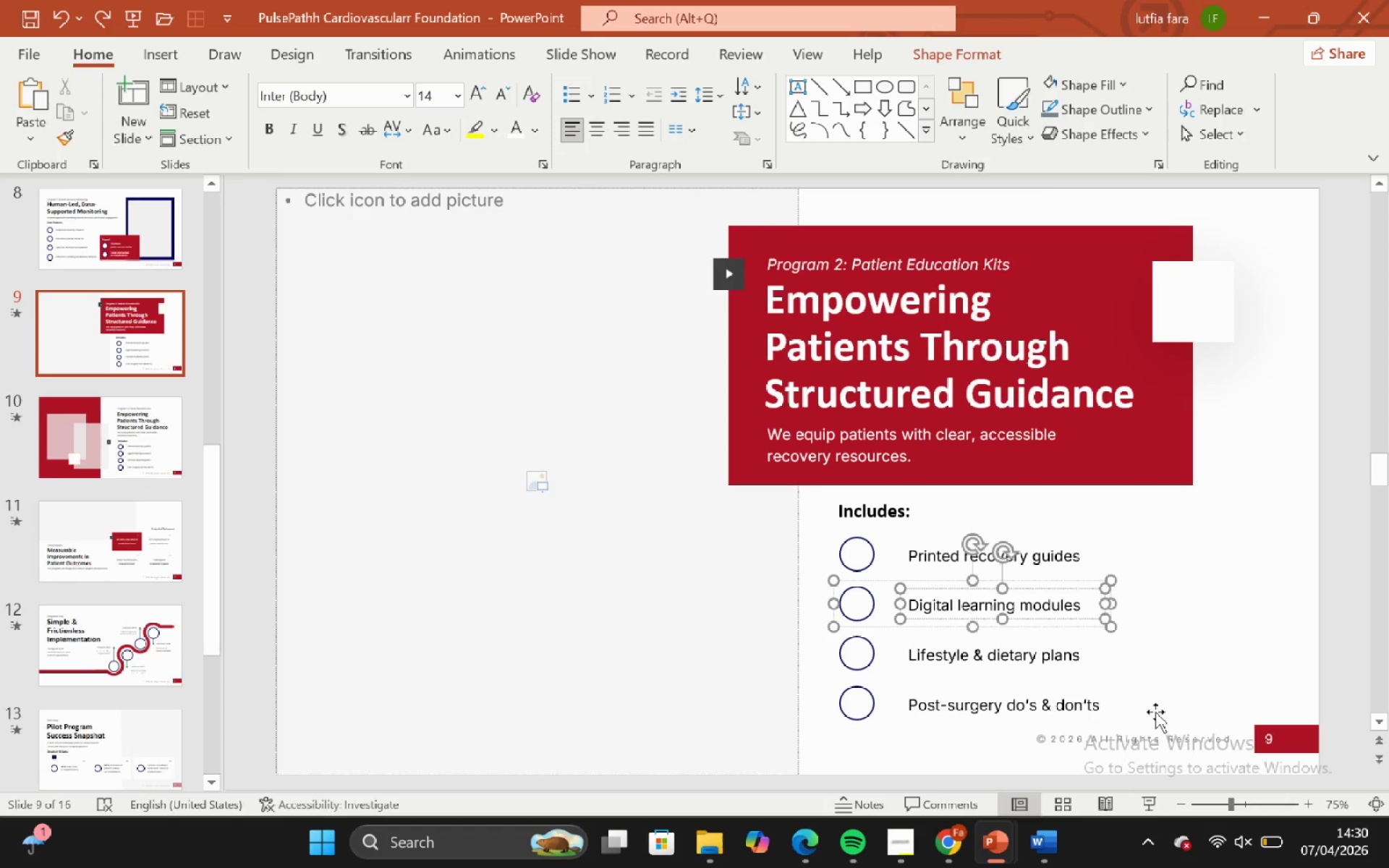 
left_click([1155, 712])
 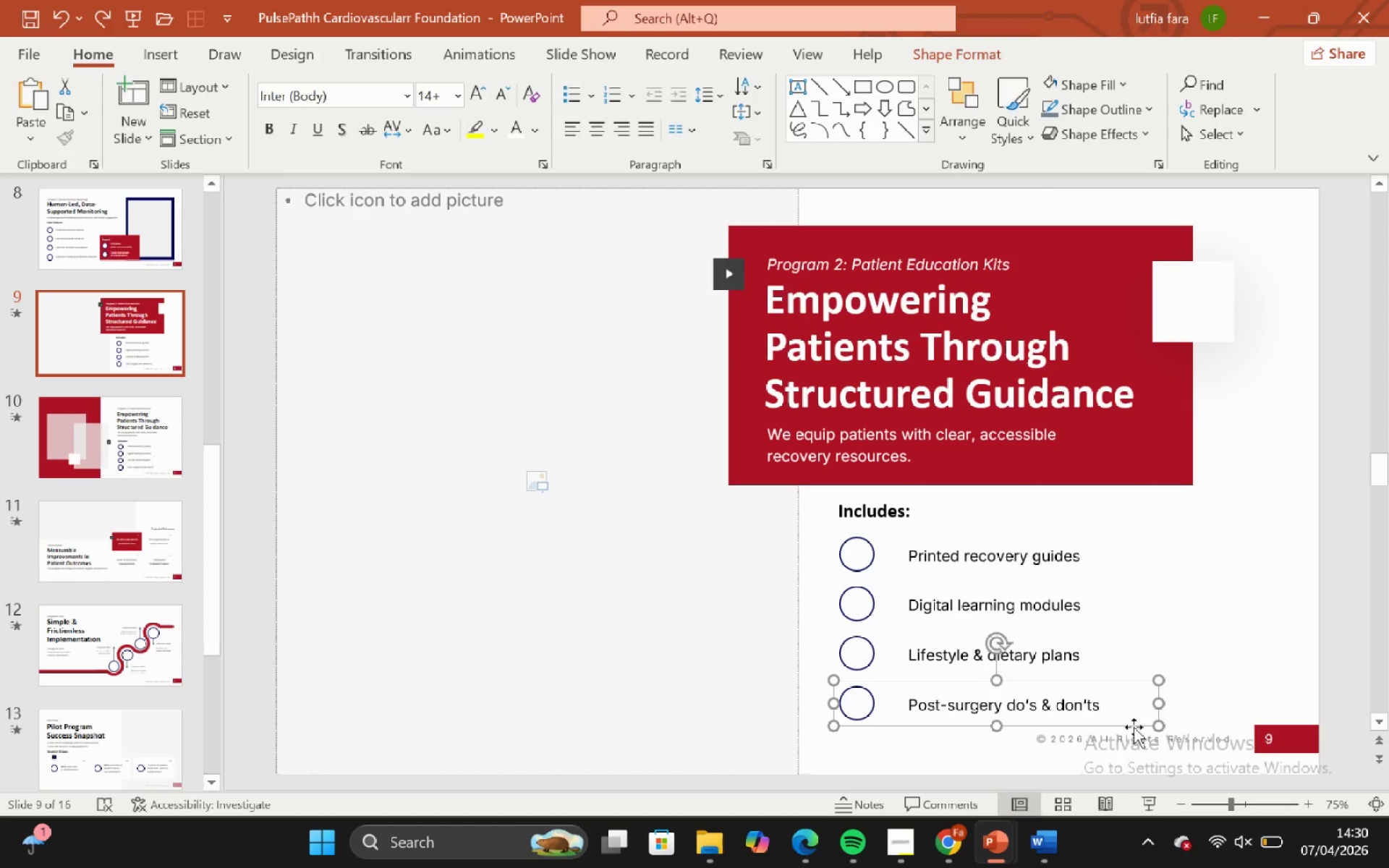 
hold_key(key=ShiftLeft, duration=1.11)
left_click_drag(start_coordinate=[1134, 727], to_coordinate=[1134, 733])
 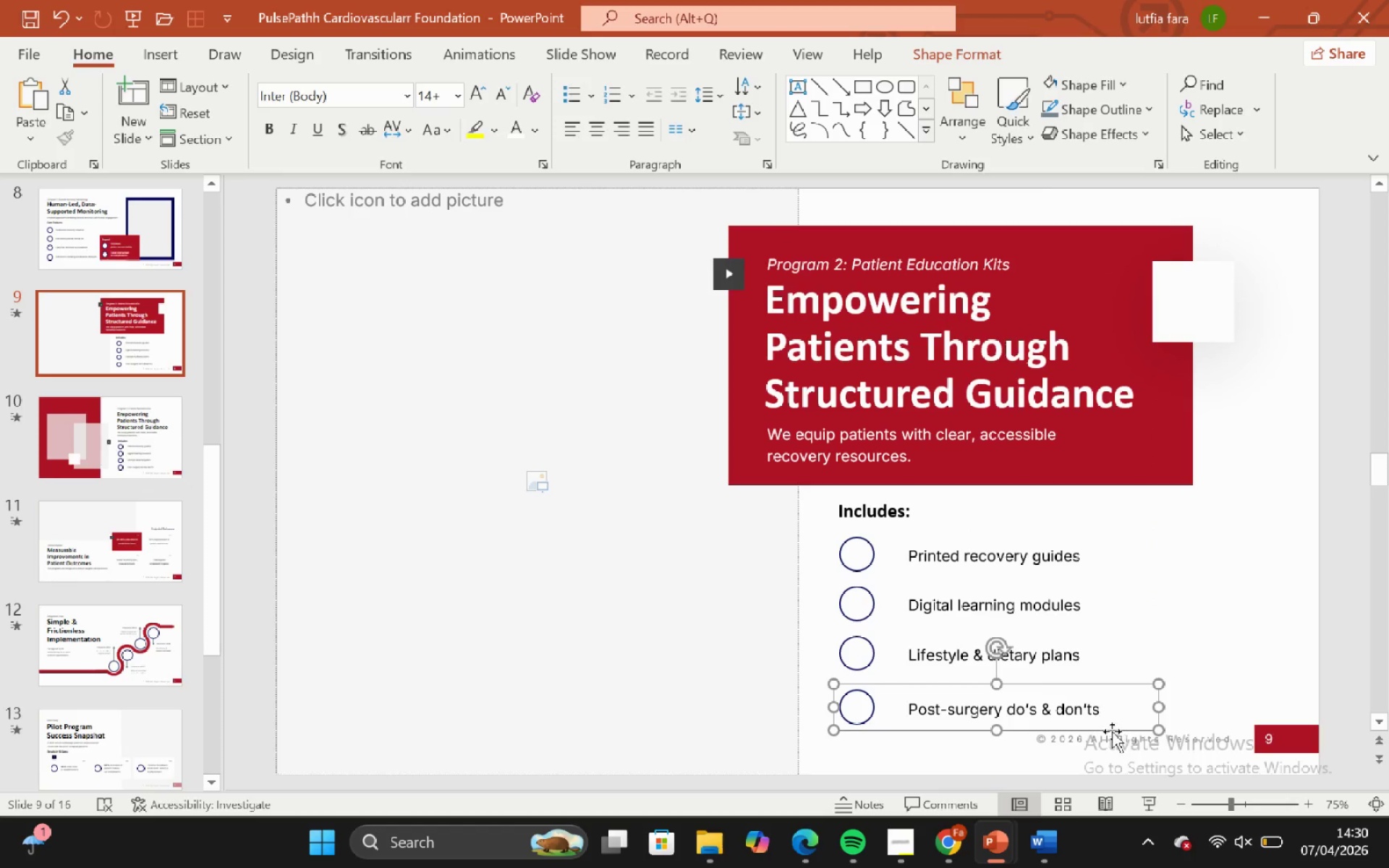 
left_click_drag(start_coordinate=[1112, 731], to_coordinate=[1337, 718])
 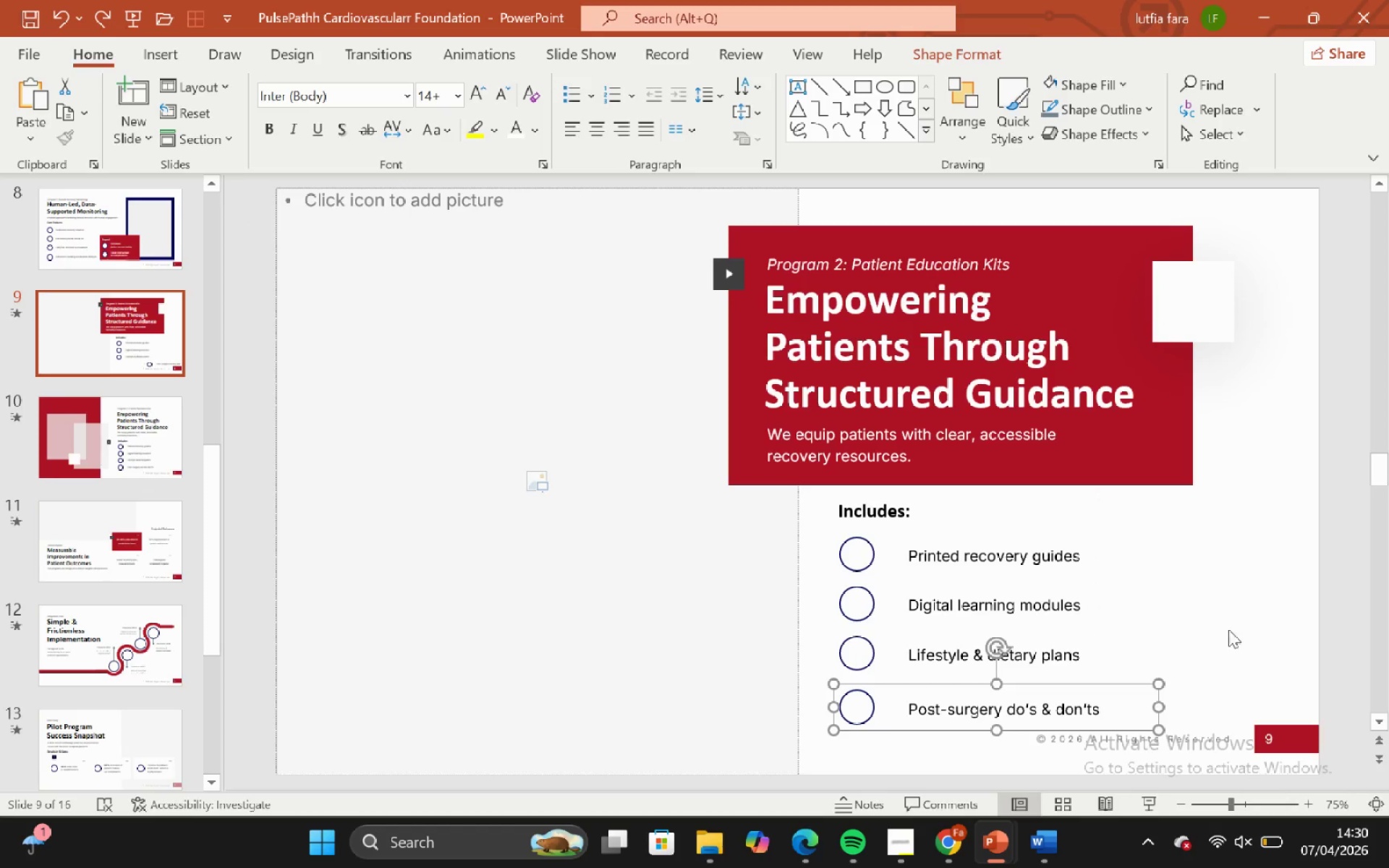 
hold_key(key=ShiftLeft, duration=1.31)
 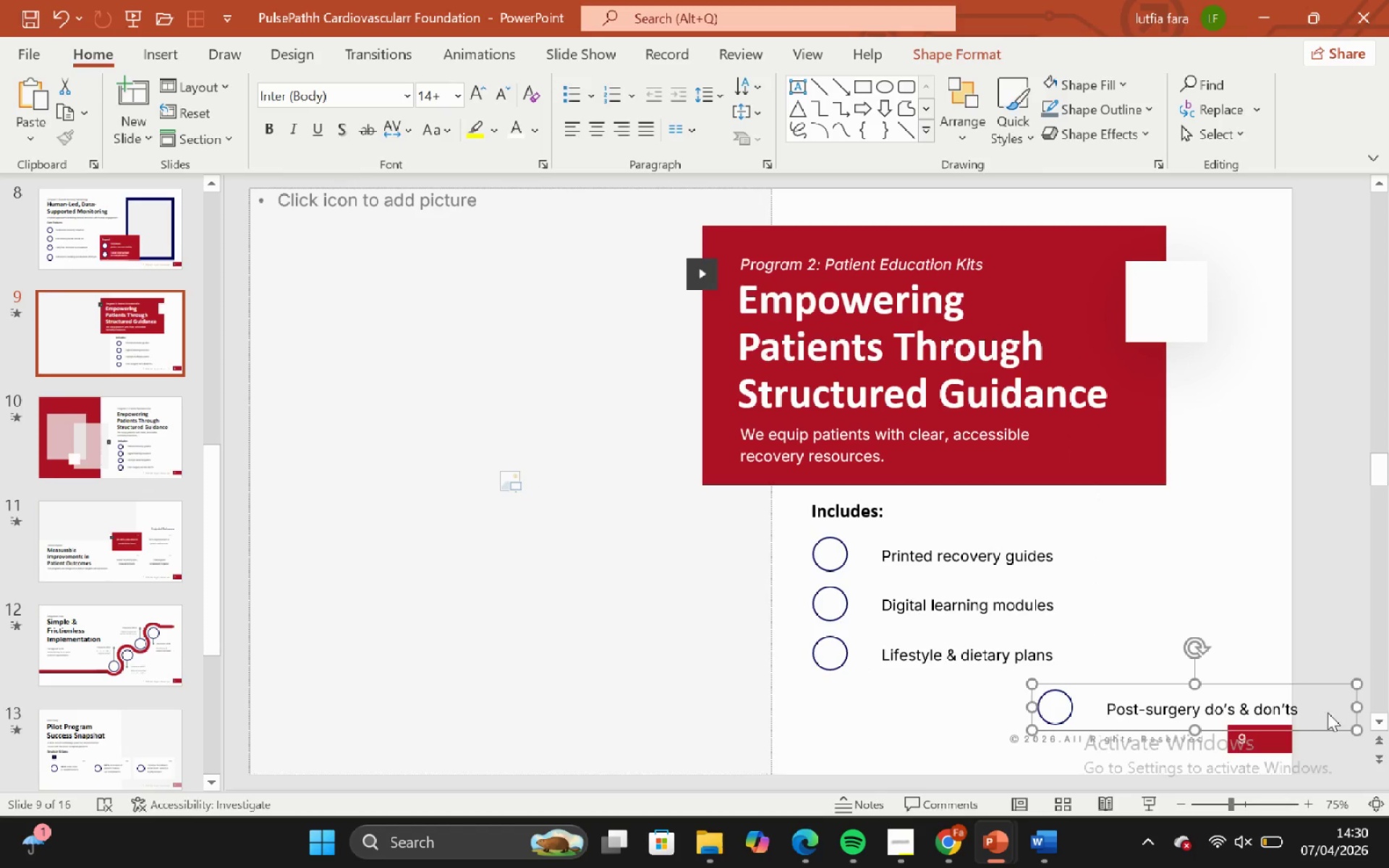 
key(Control+ControlLeft)
 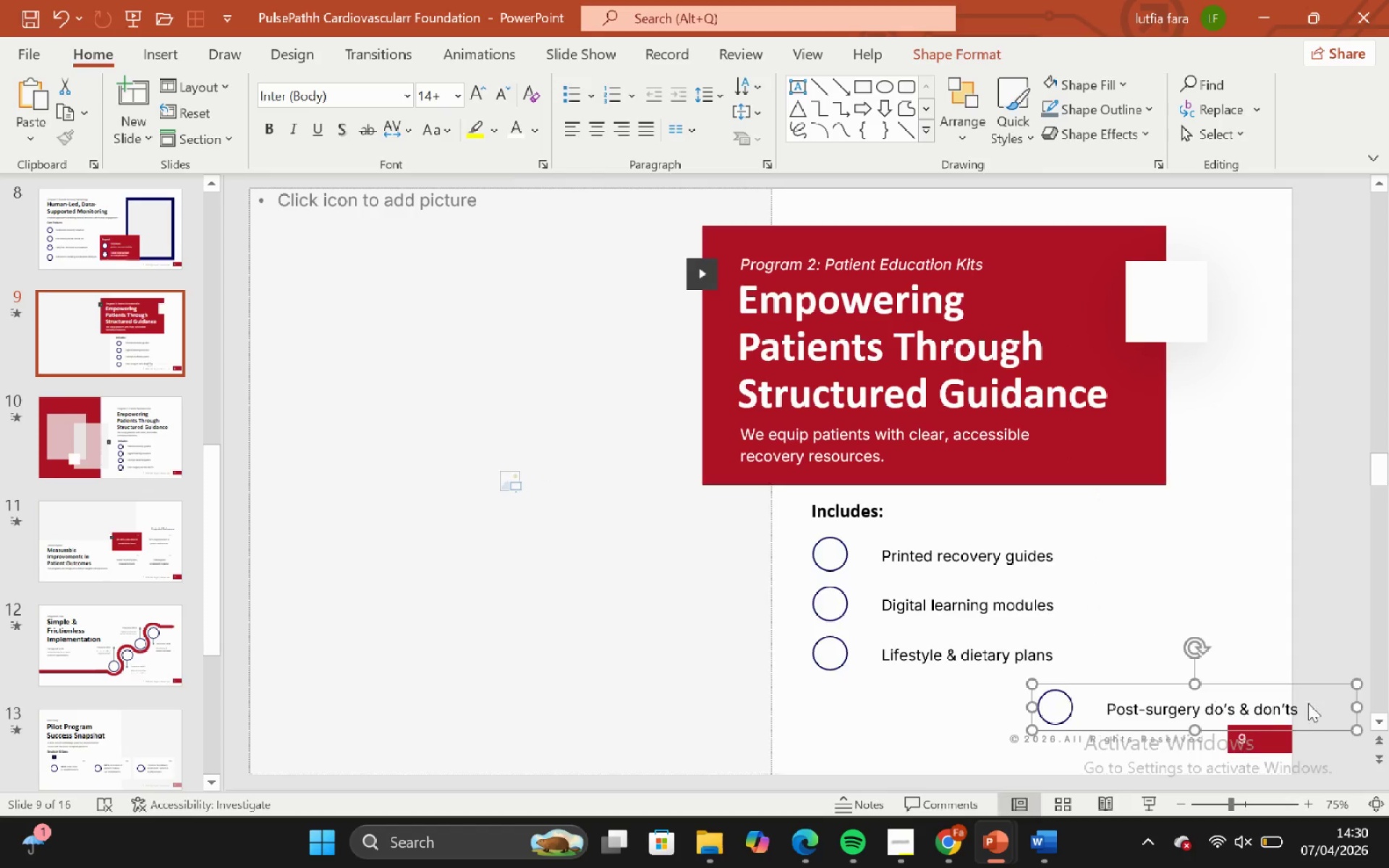 
key(Control+Z)
 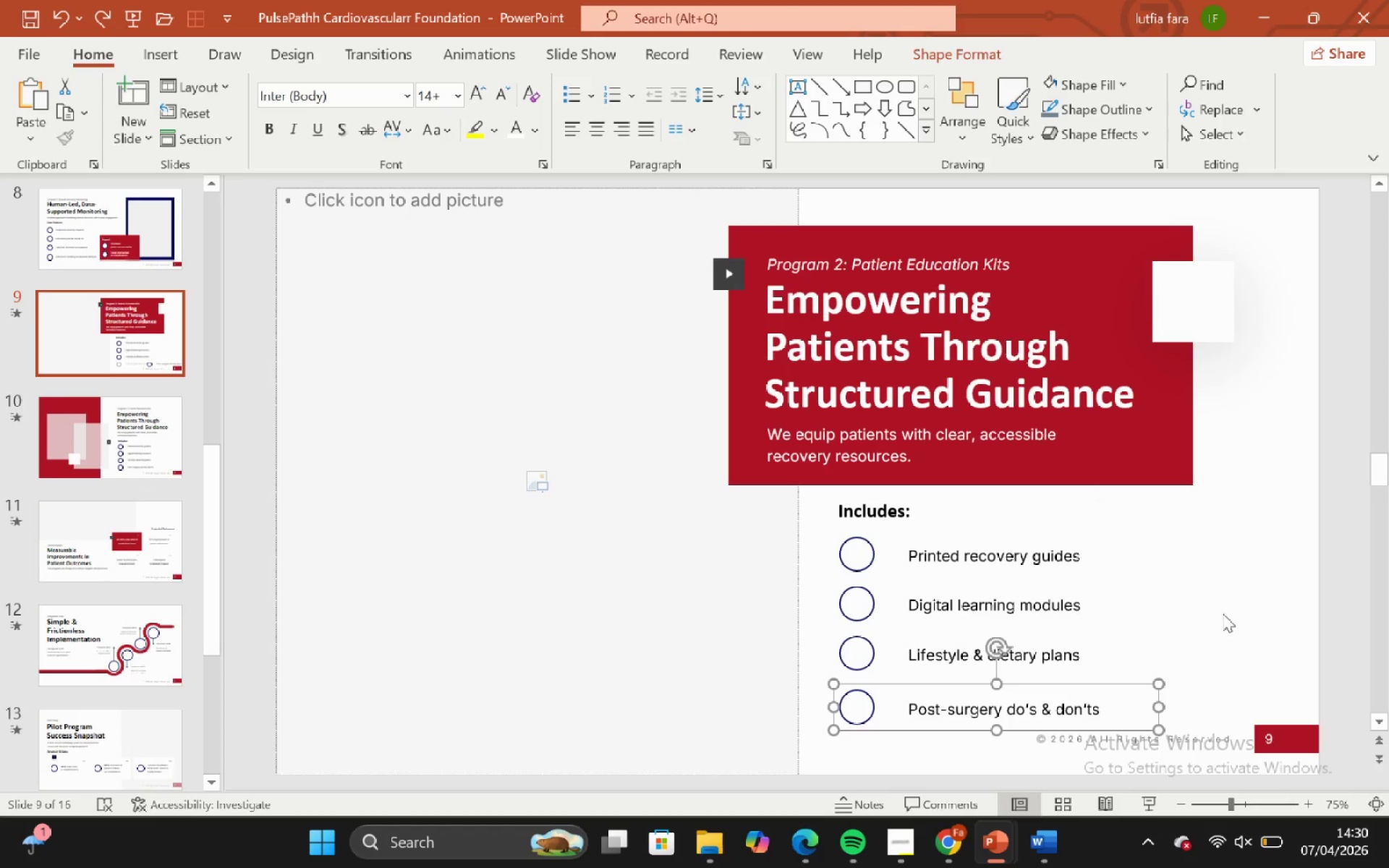 
left_click([1223, 613])
 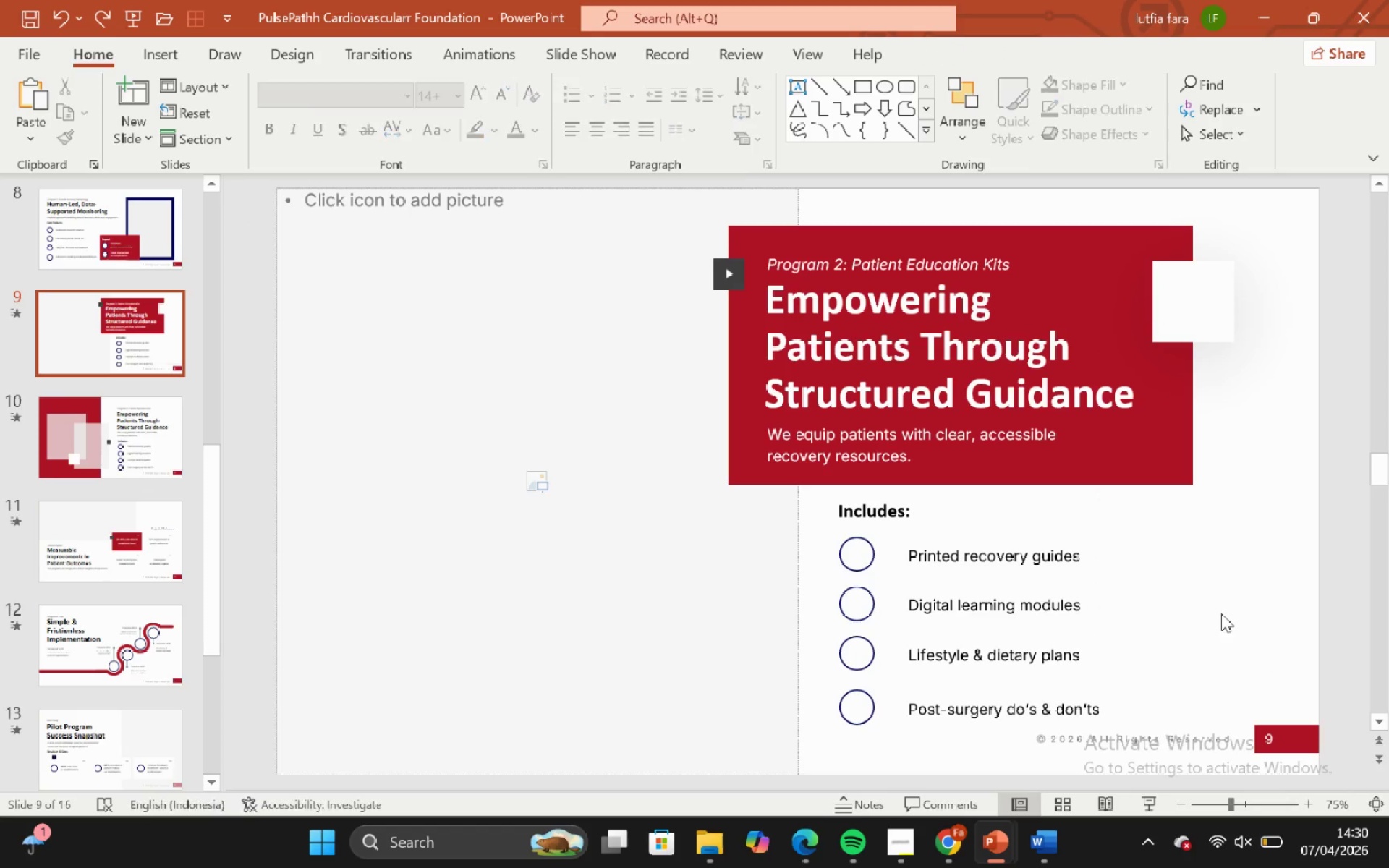 
hold_key(key=ControlLeft, duration=0.66)
hold_key(key=ShiftLeft, duration=0.62)
scroll: coordinate [1217, 613], scroll_direction: down, amount: 3.0
 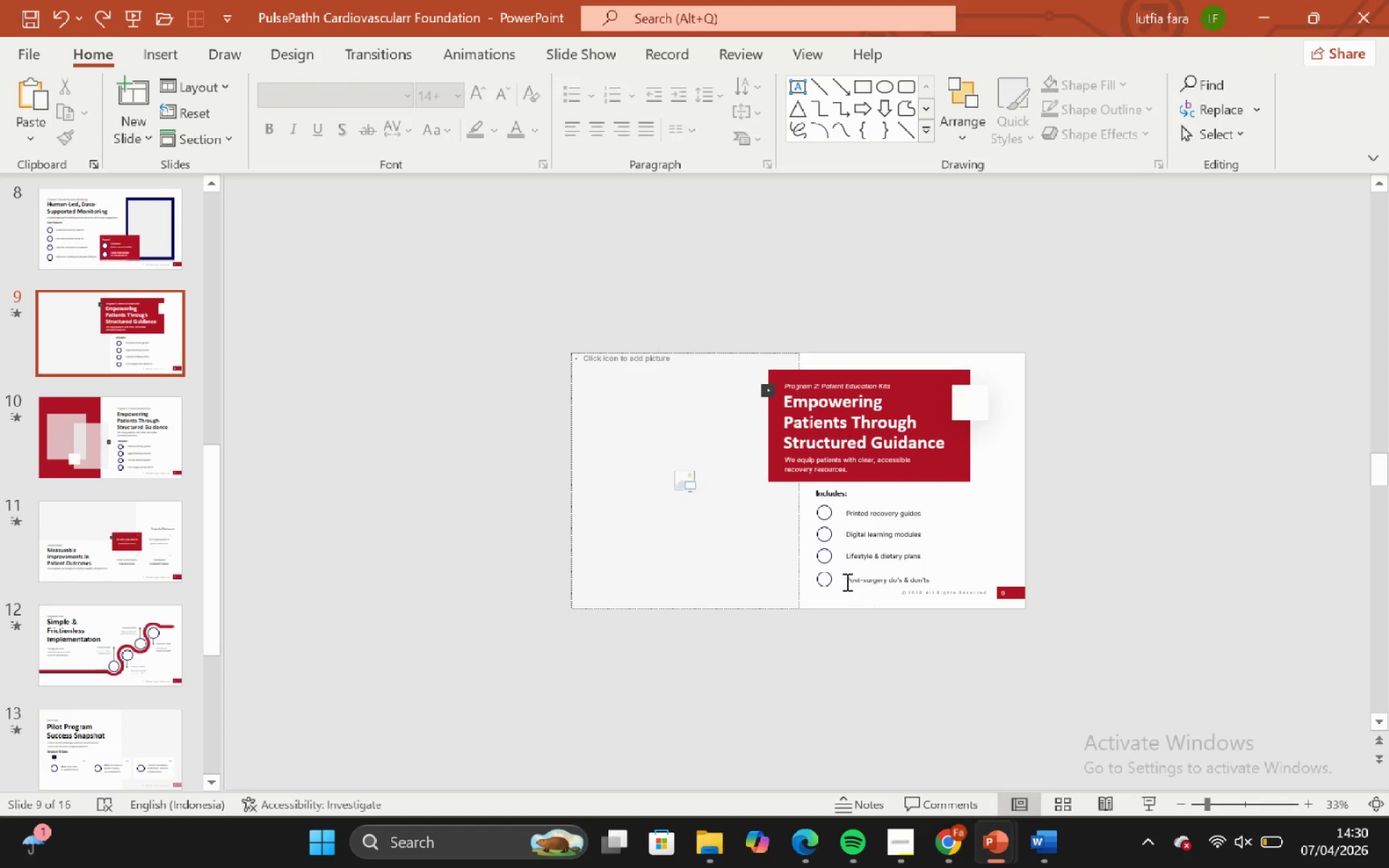 
left_click([836, 582])
 